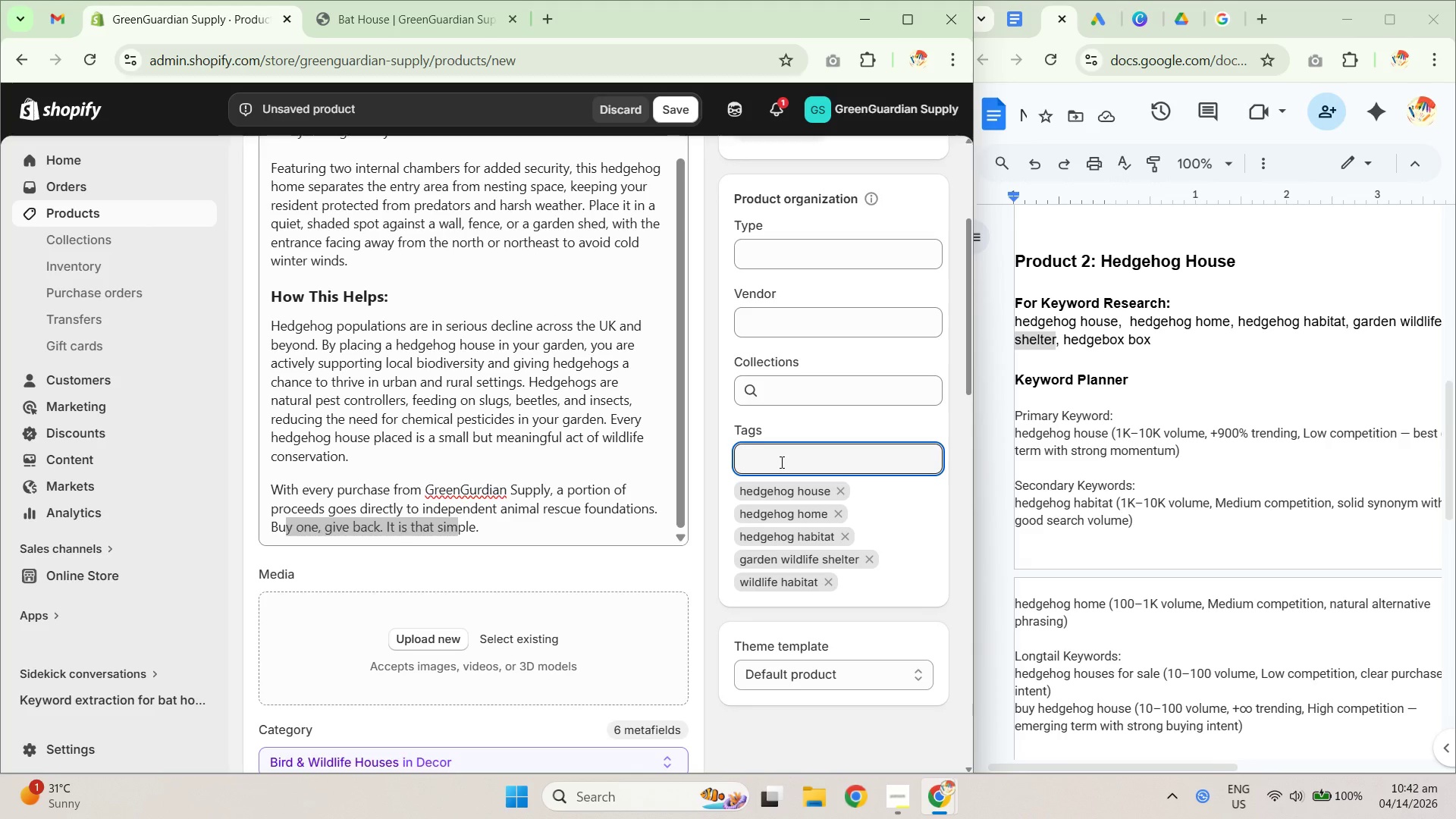 
type(backyard conservation)
 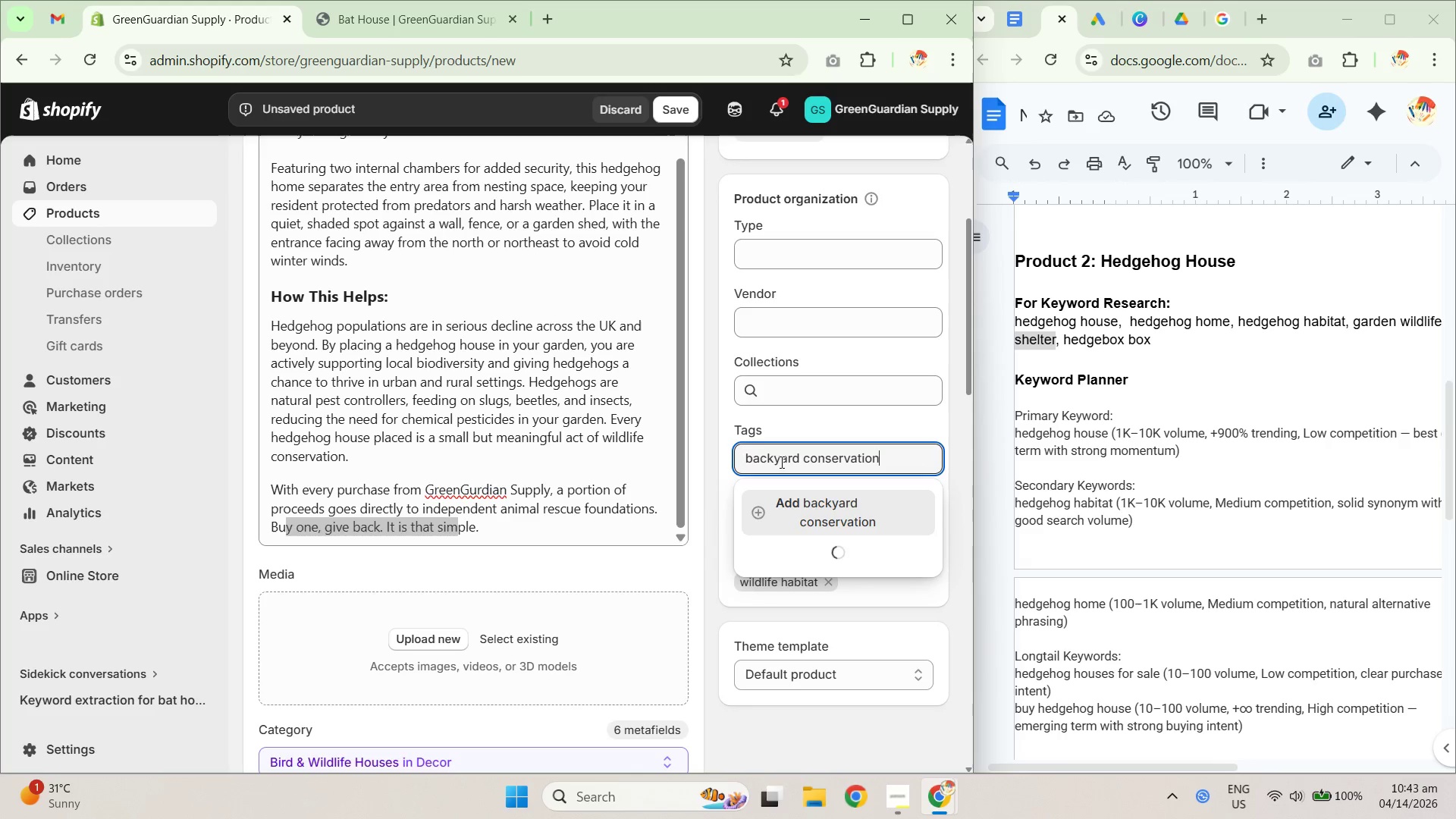 
key(Enter)
 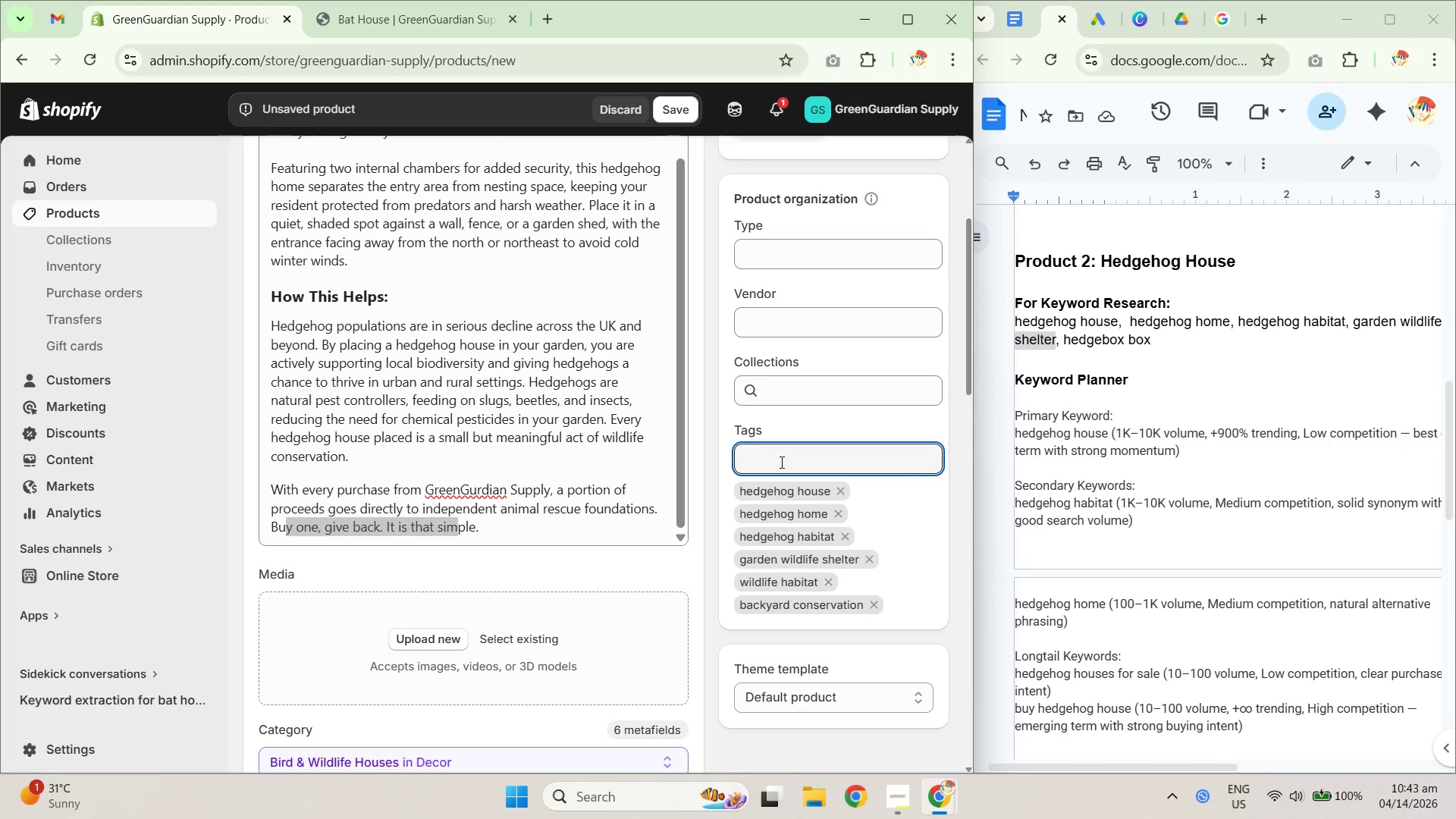 
left_click([780, 462])
 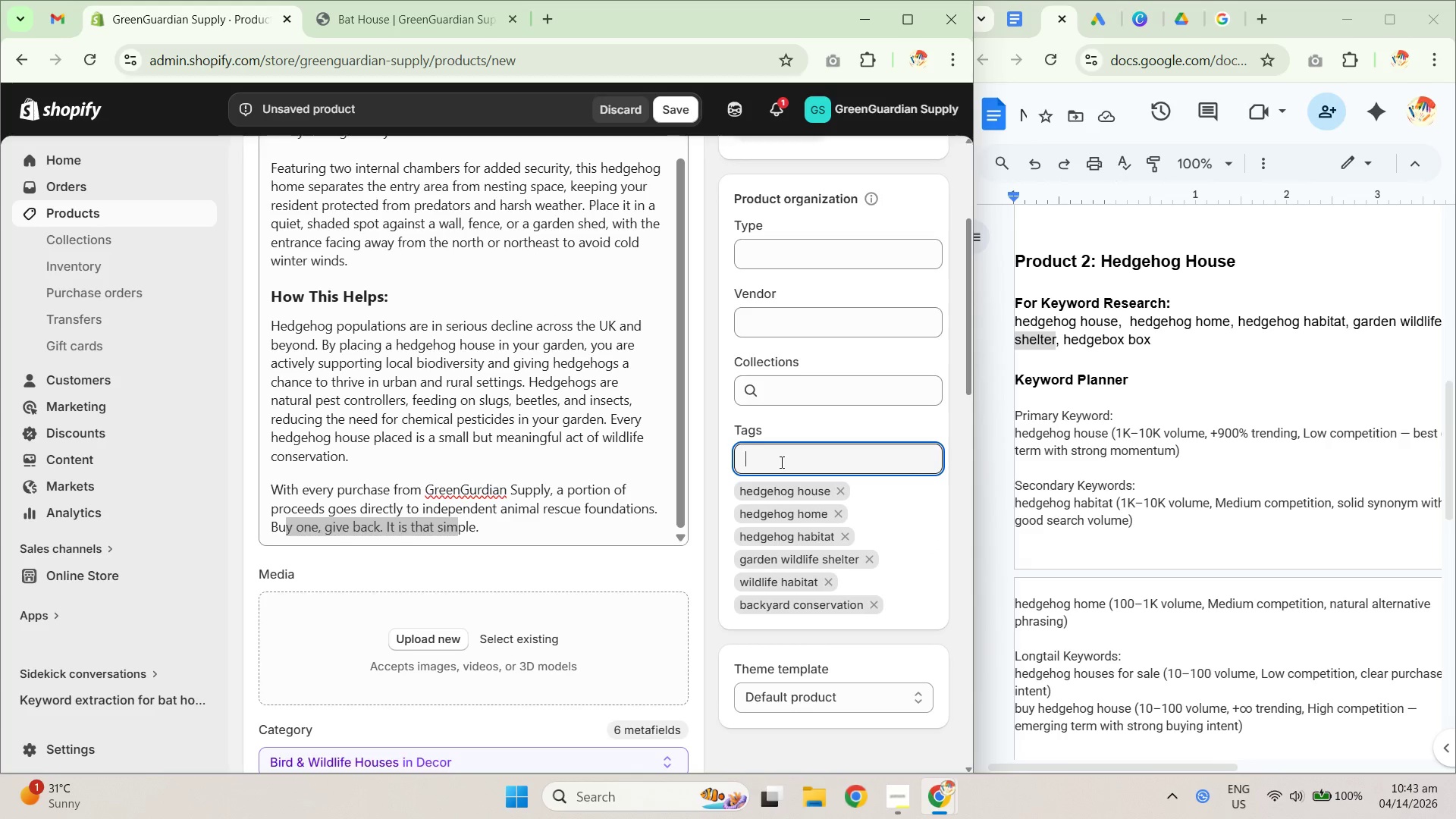 
type(gifts that give back)
 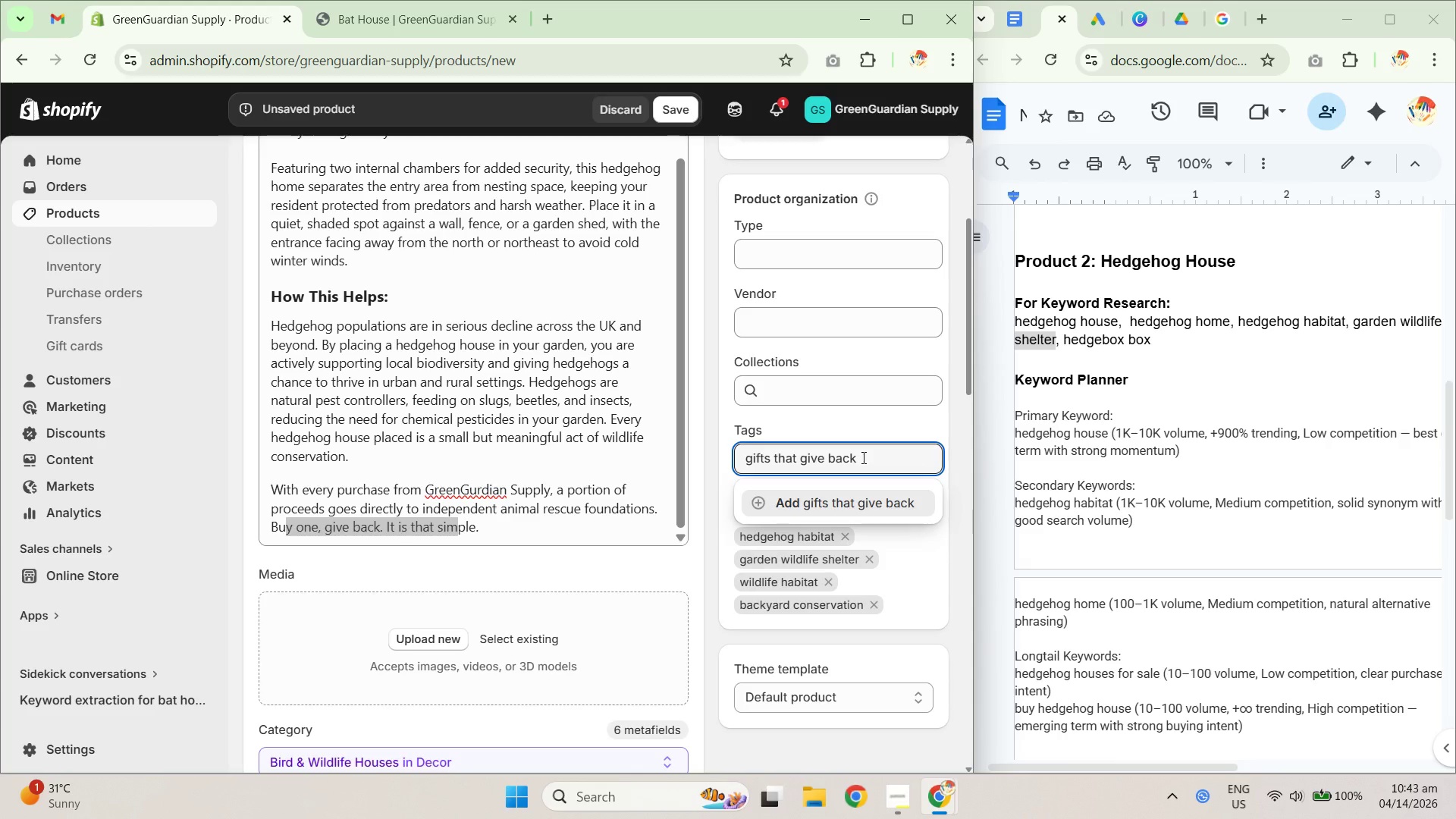 
wait(5.11)
 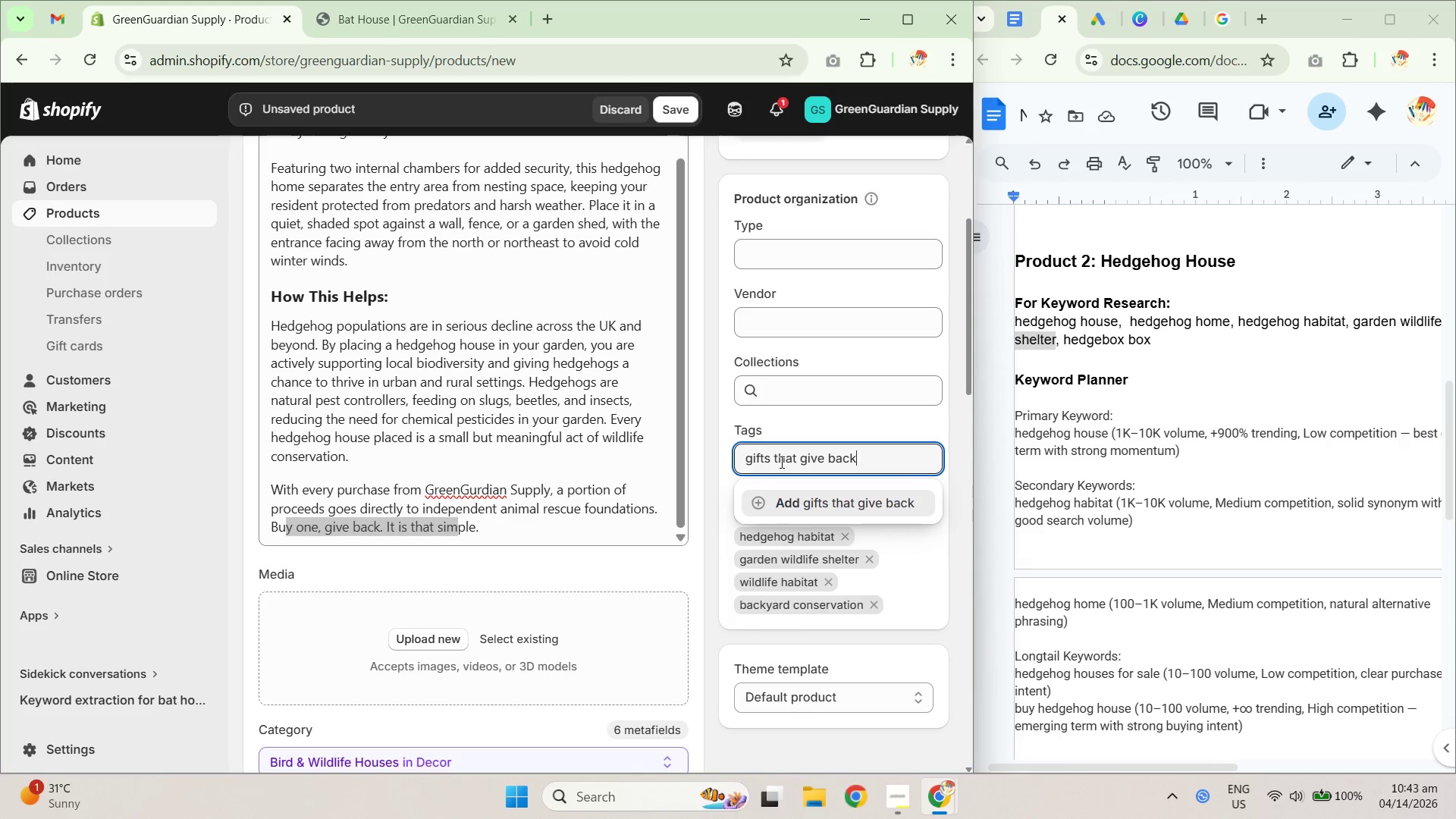 
left_click([832, 508])
 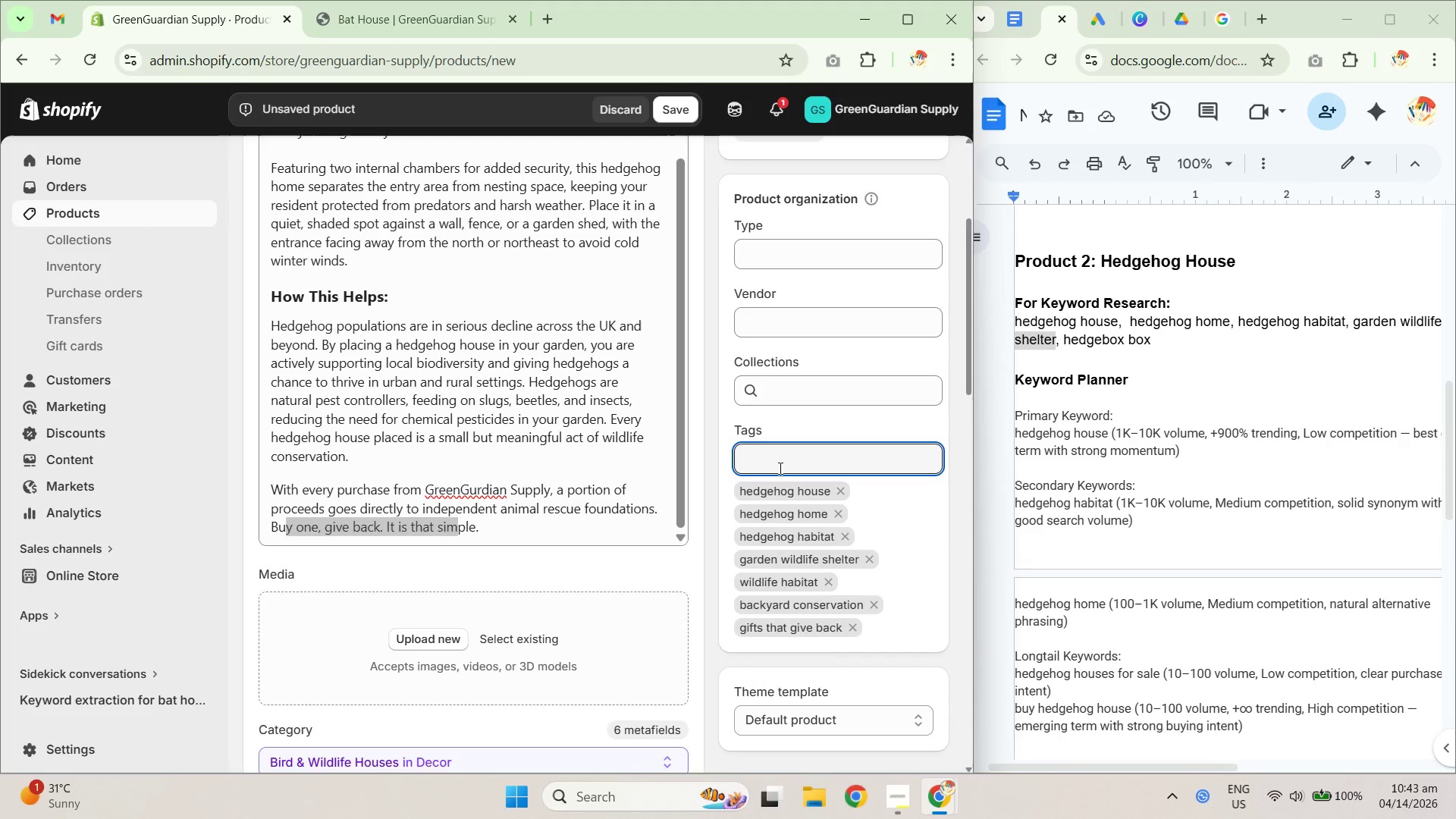 
type(natural pest control)
 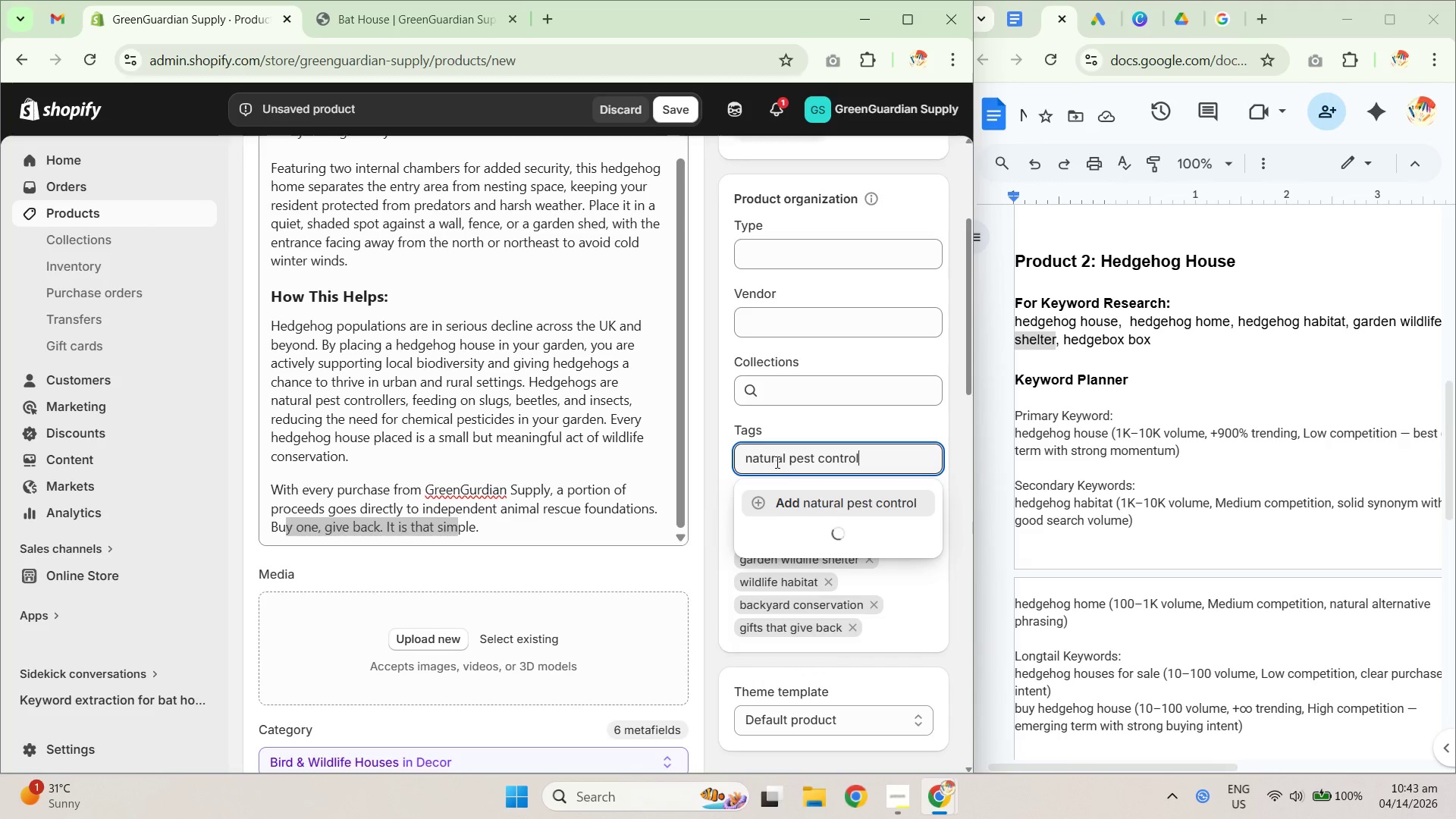 
key(Enter)
 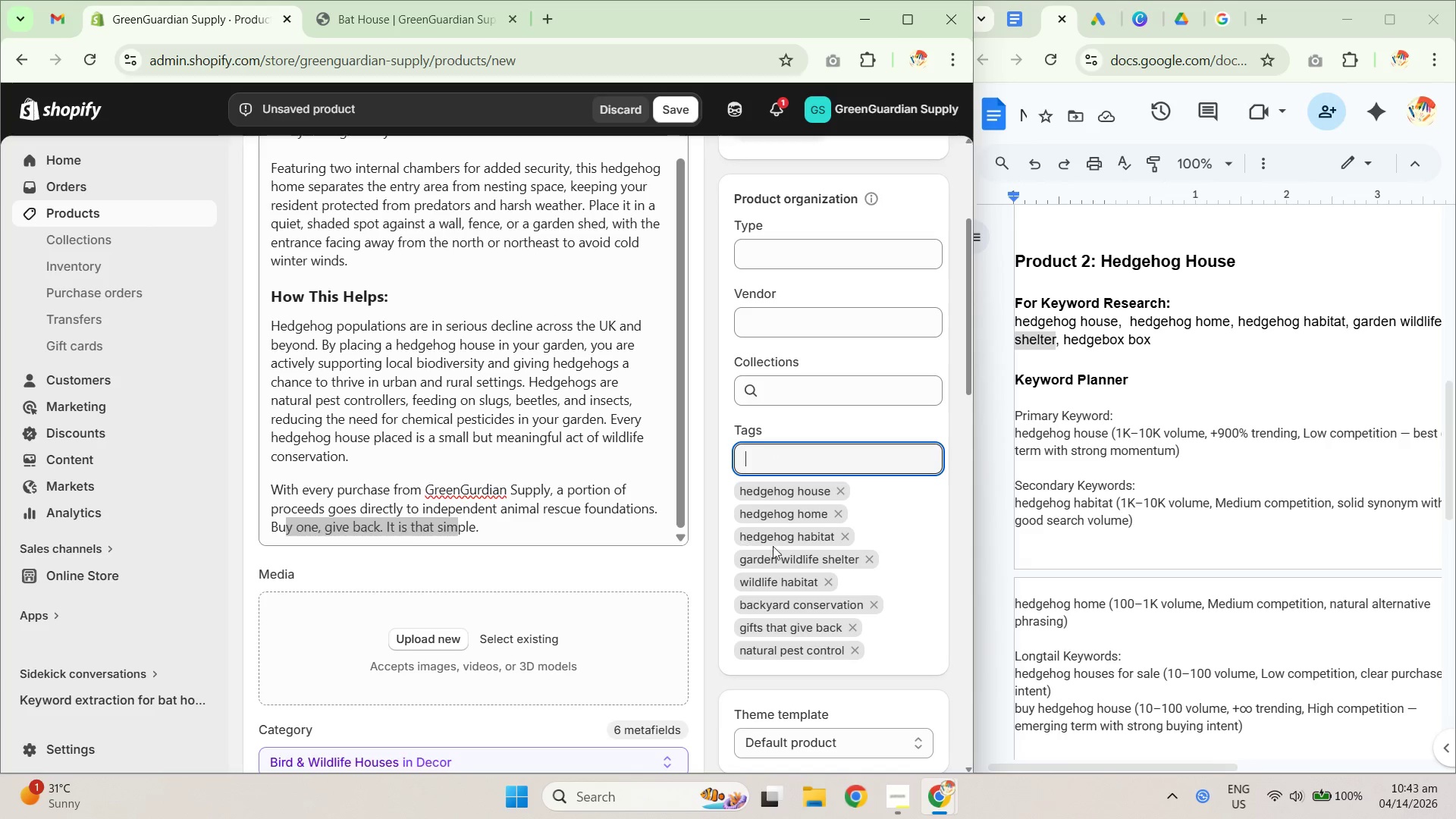 
wait(10.02)
 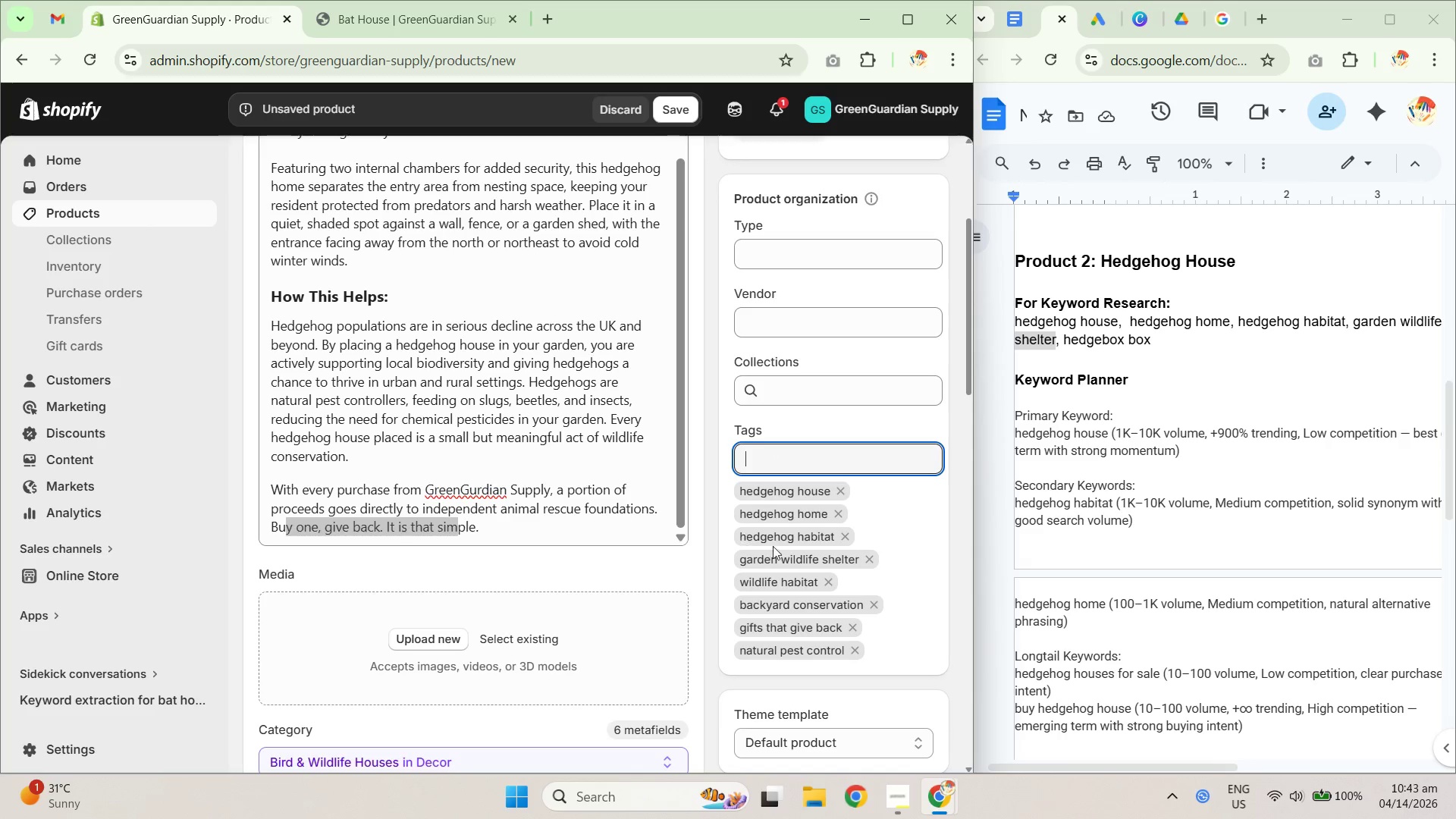 
scroll: coordinate [512, 519], scroll_direction: down, amount: 13.0
 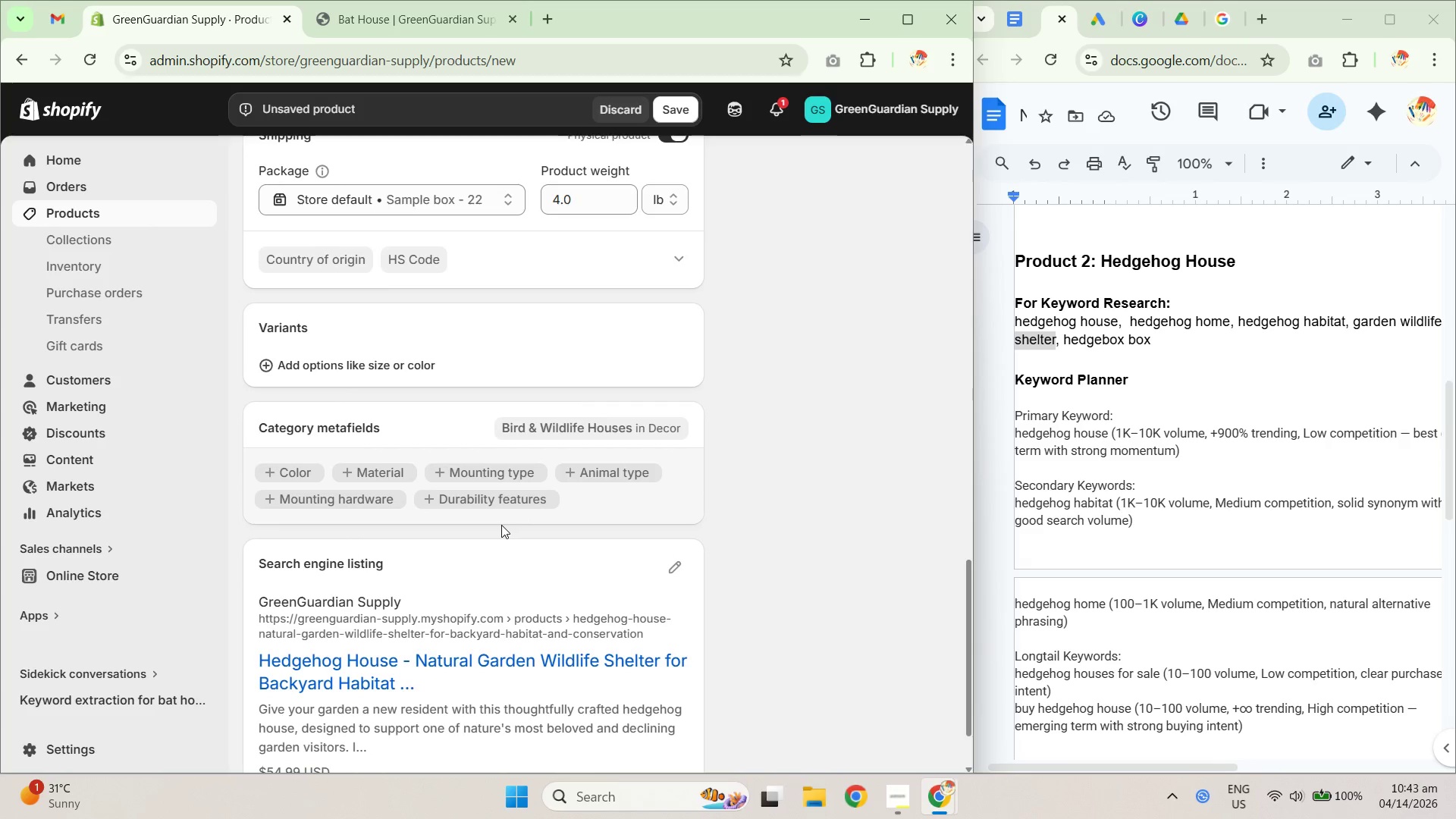 
scroll: coordinate [501, 524], scroll_direction: up, amount: 2.0
 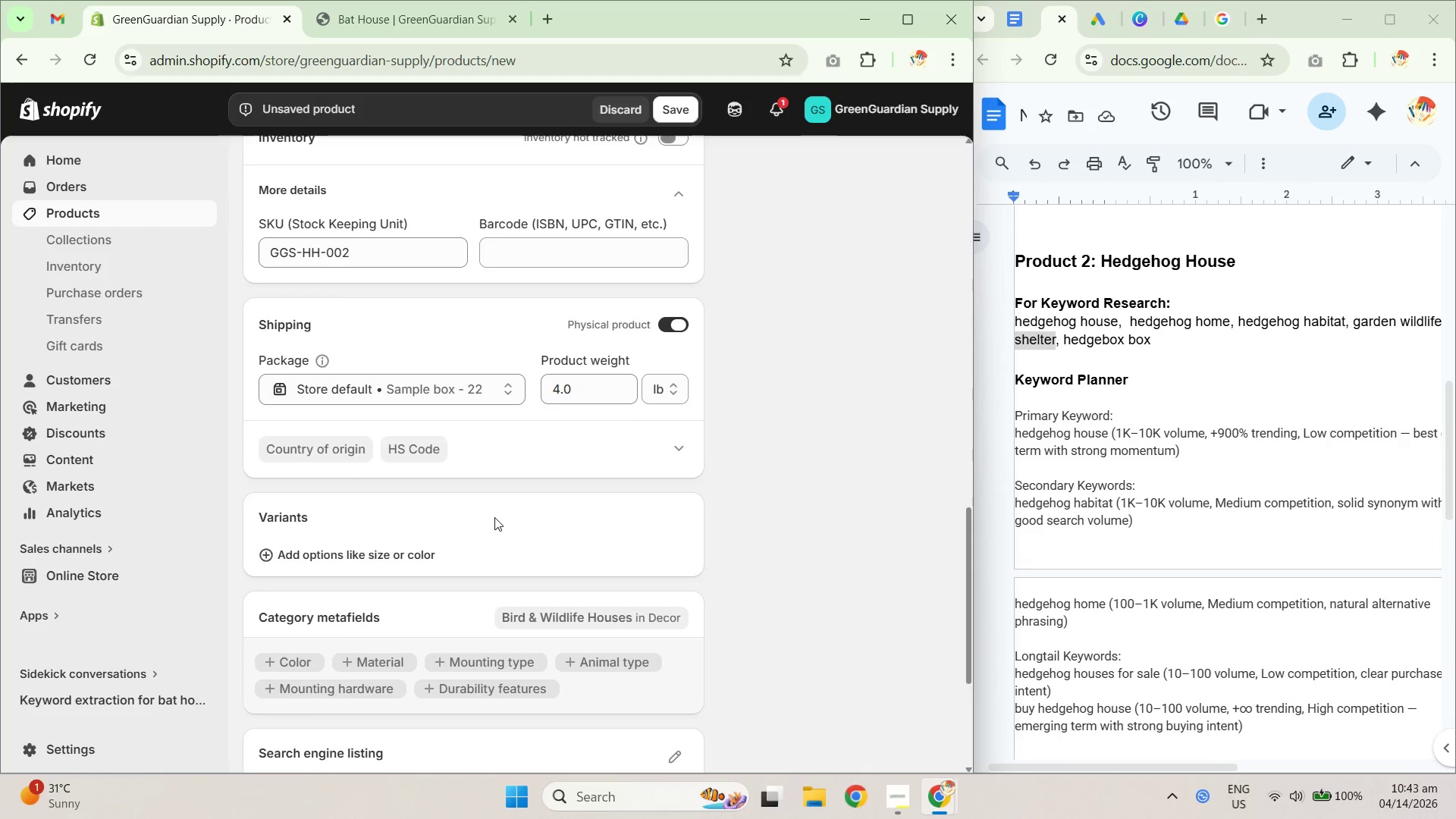 
scroll: coordinate [492, 517], scroll_direction: down, amount: 4.0
 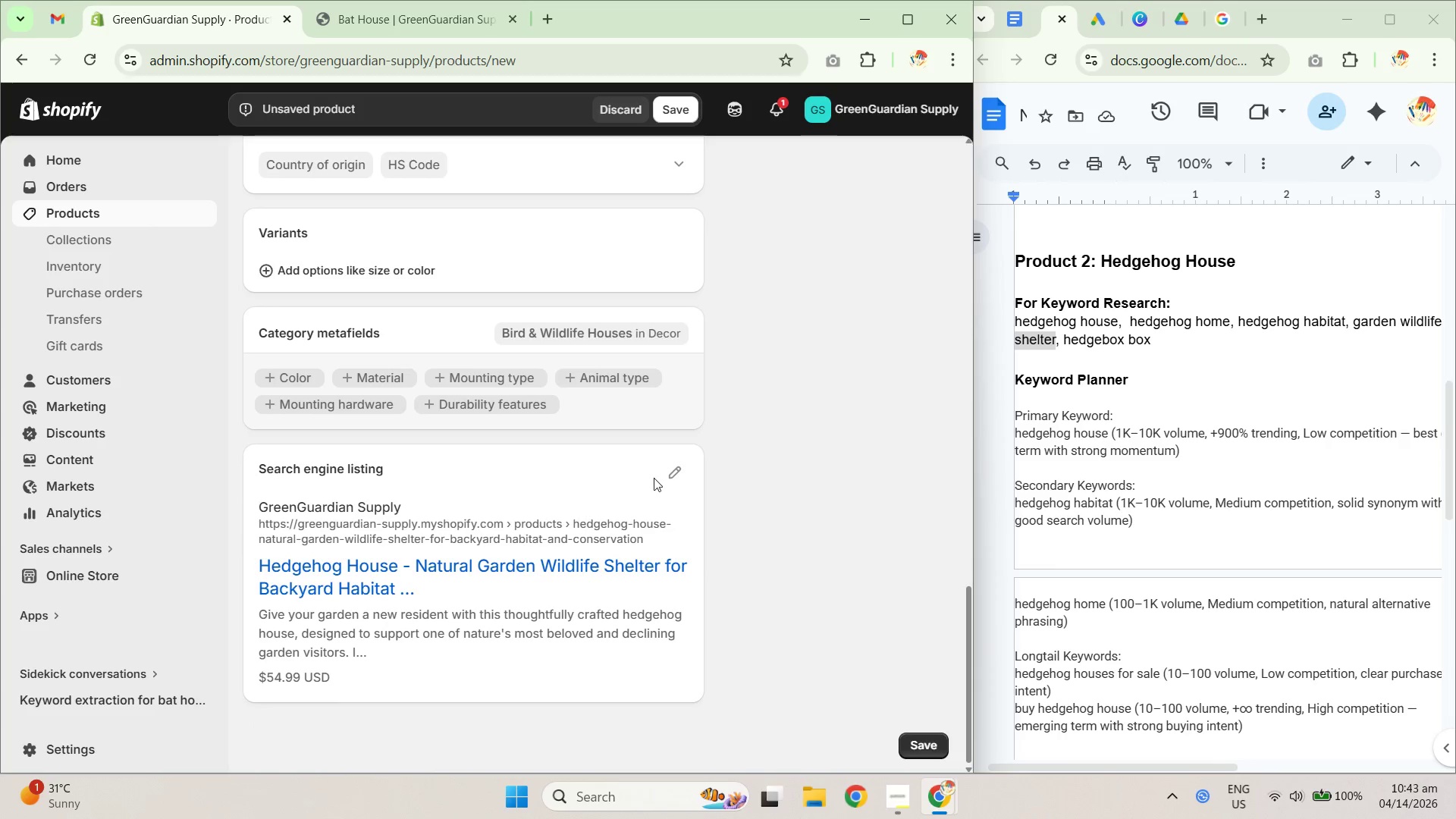 
left_click([669, 479])
 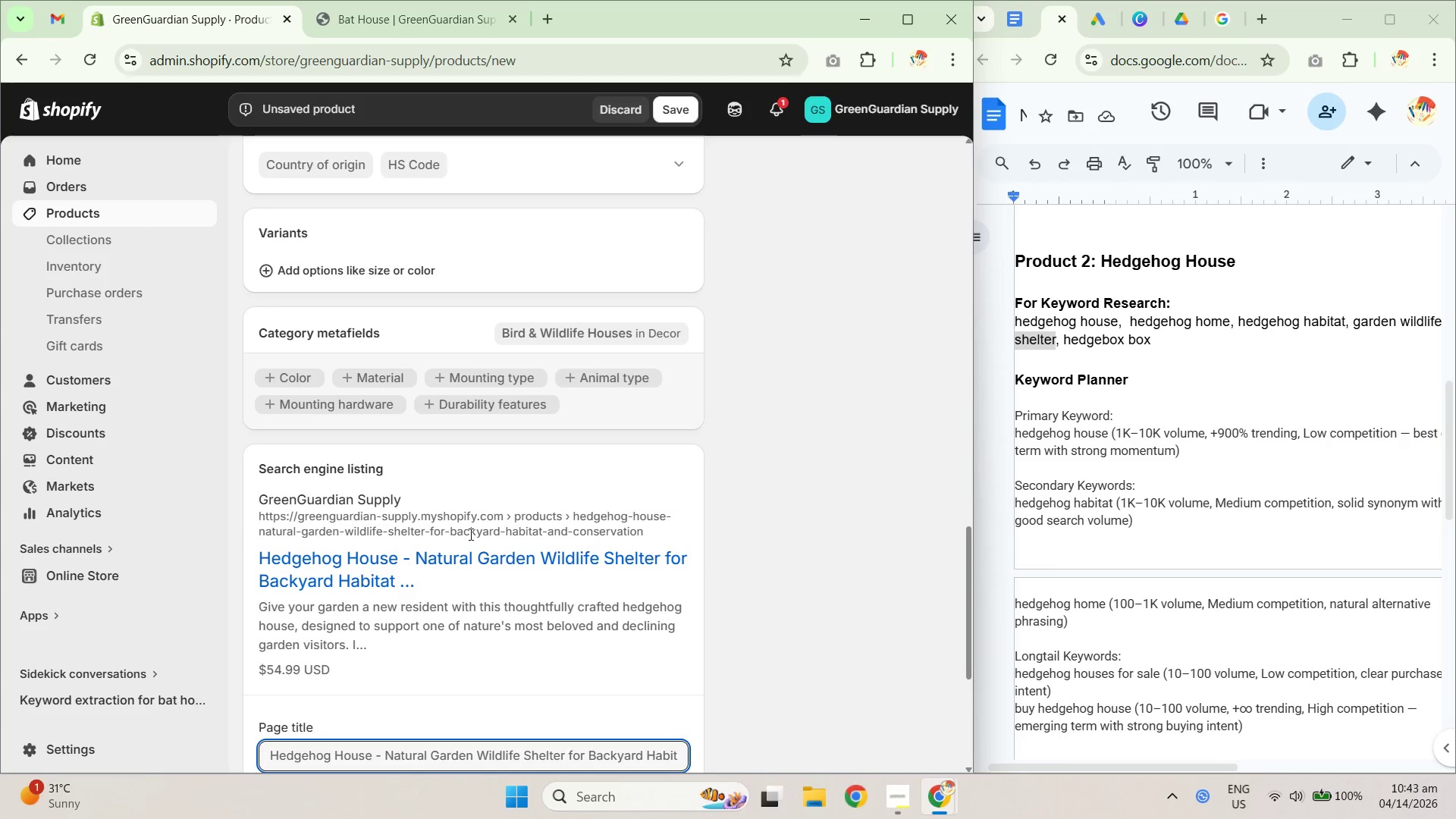 
scroll: coordinate [410, 371], scroll_direction: up, amount: 20.0
 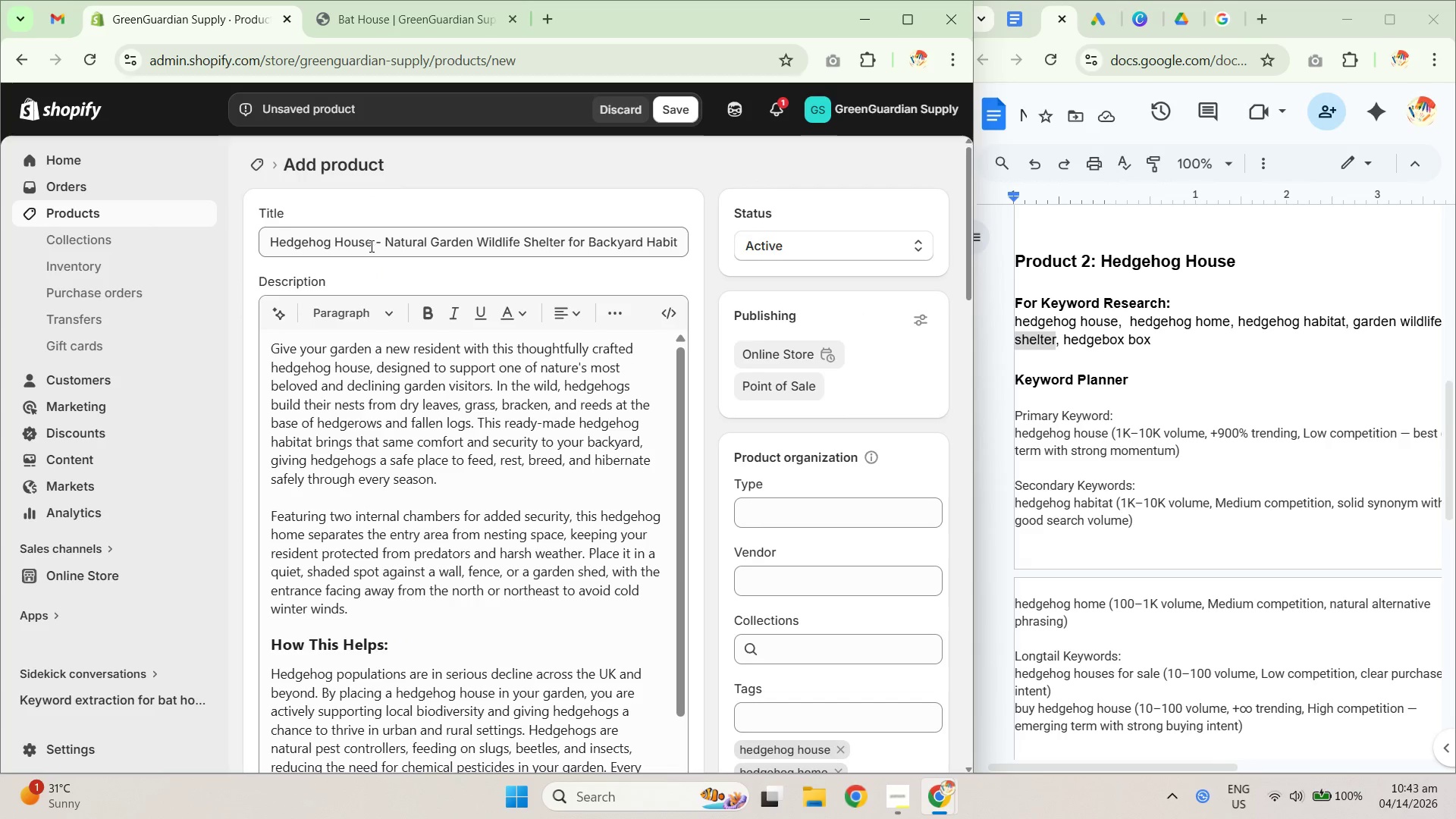 
left_click_drag(start_coordinate=[371, 243], to_coordinate=[207, 240])
 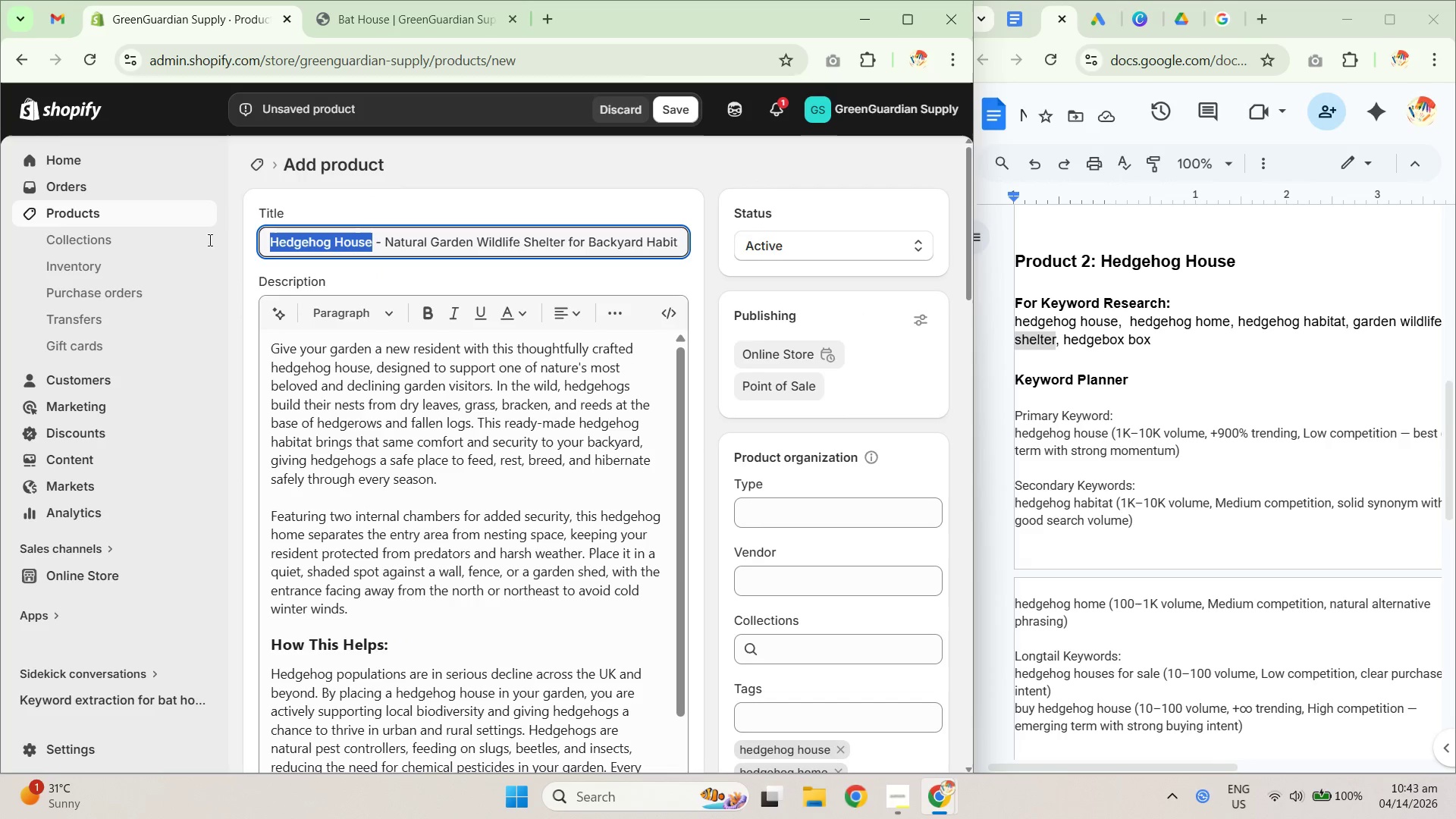 
key(Control+C)
 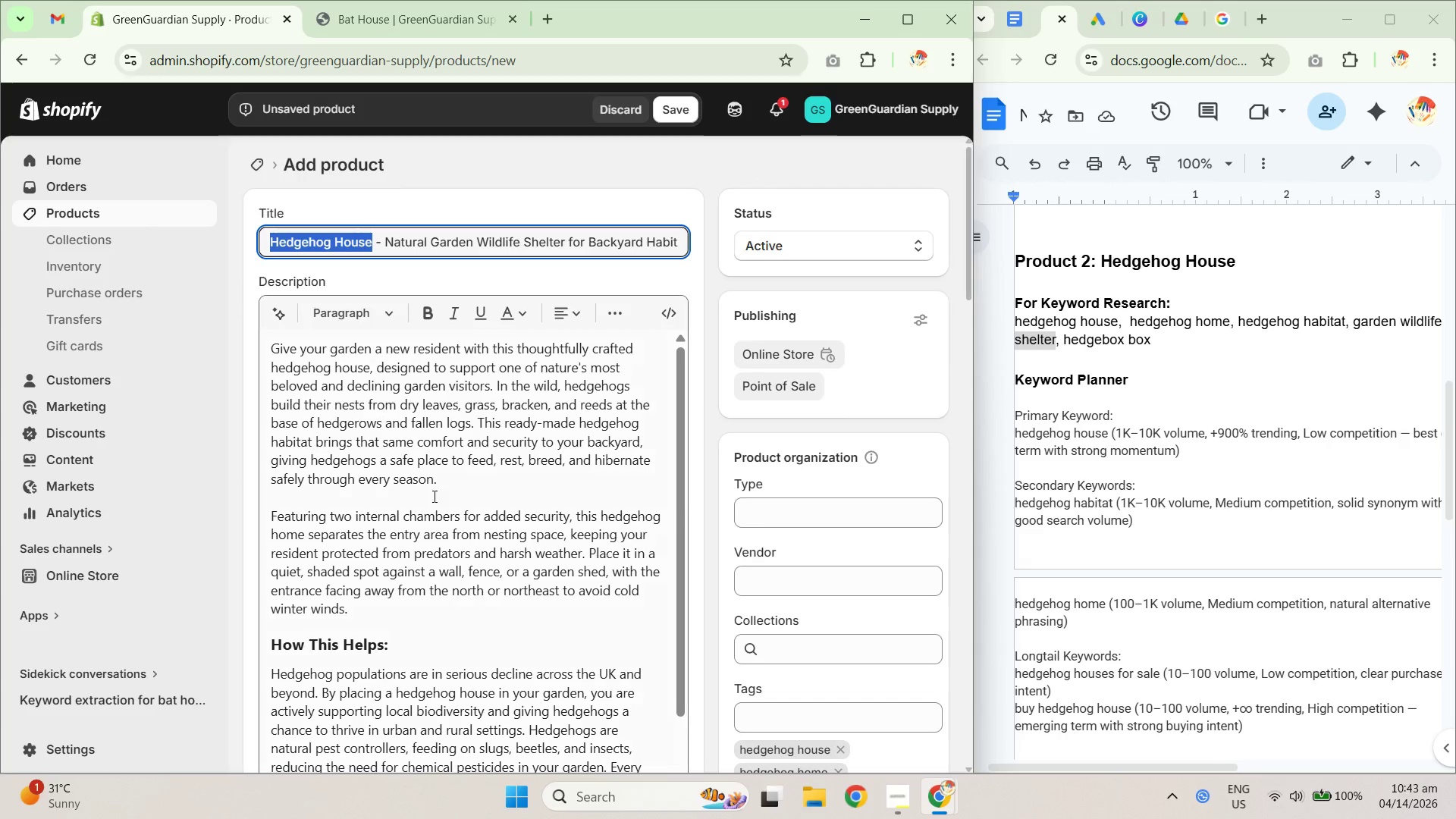 
key(Control+C)
 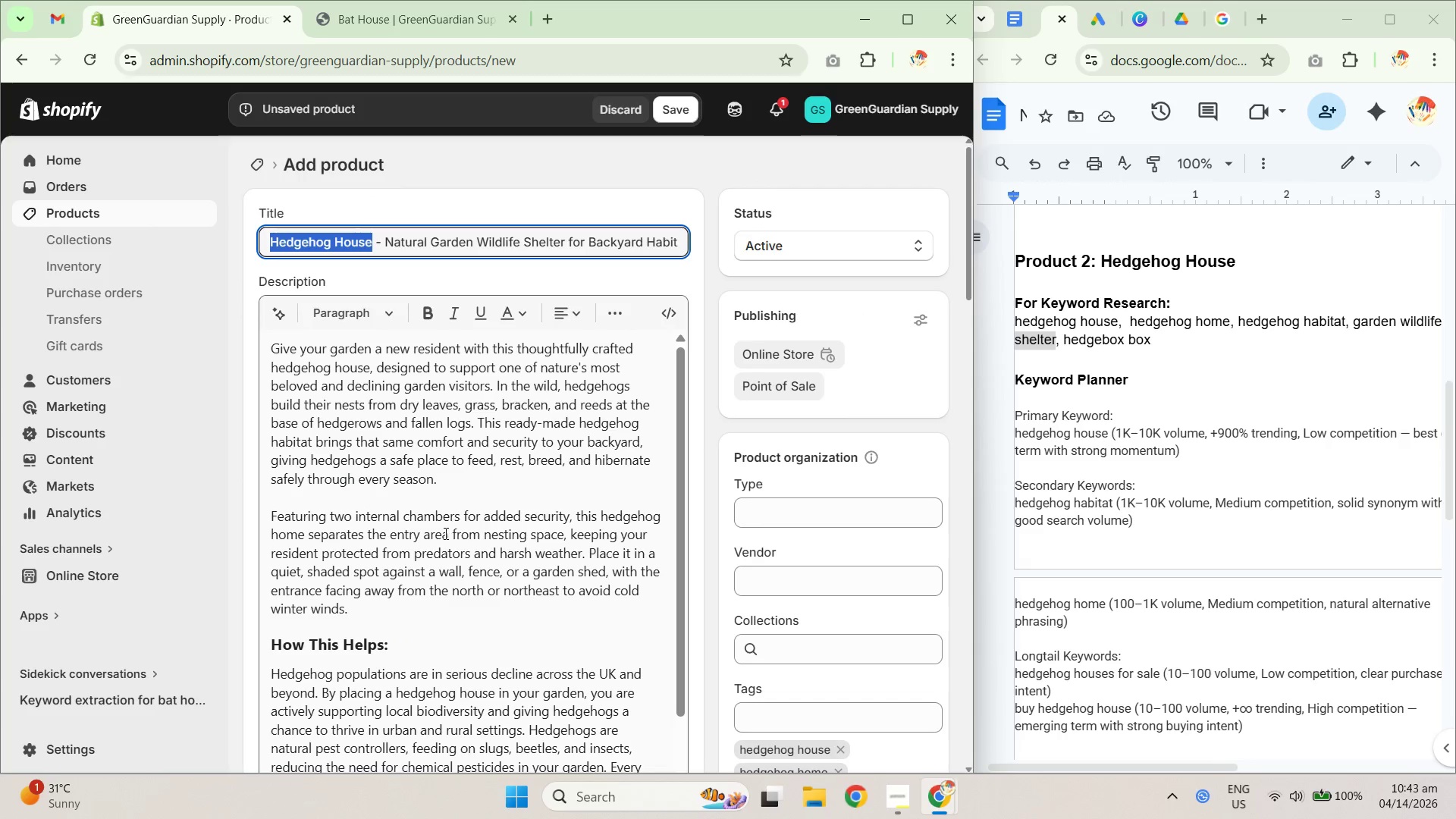 
scroll: coordinate [548, 603], scroll_direction: down, amount: 28.0
 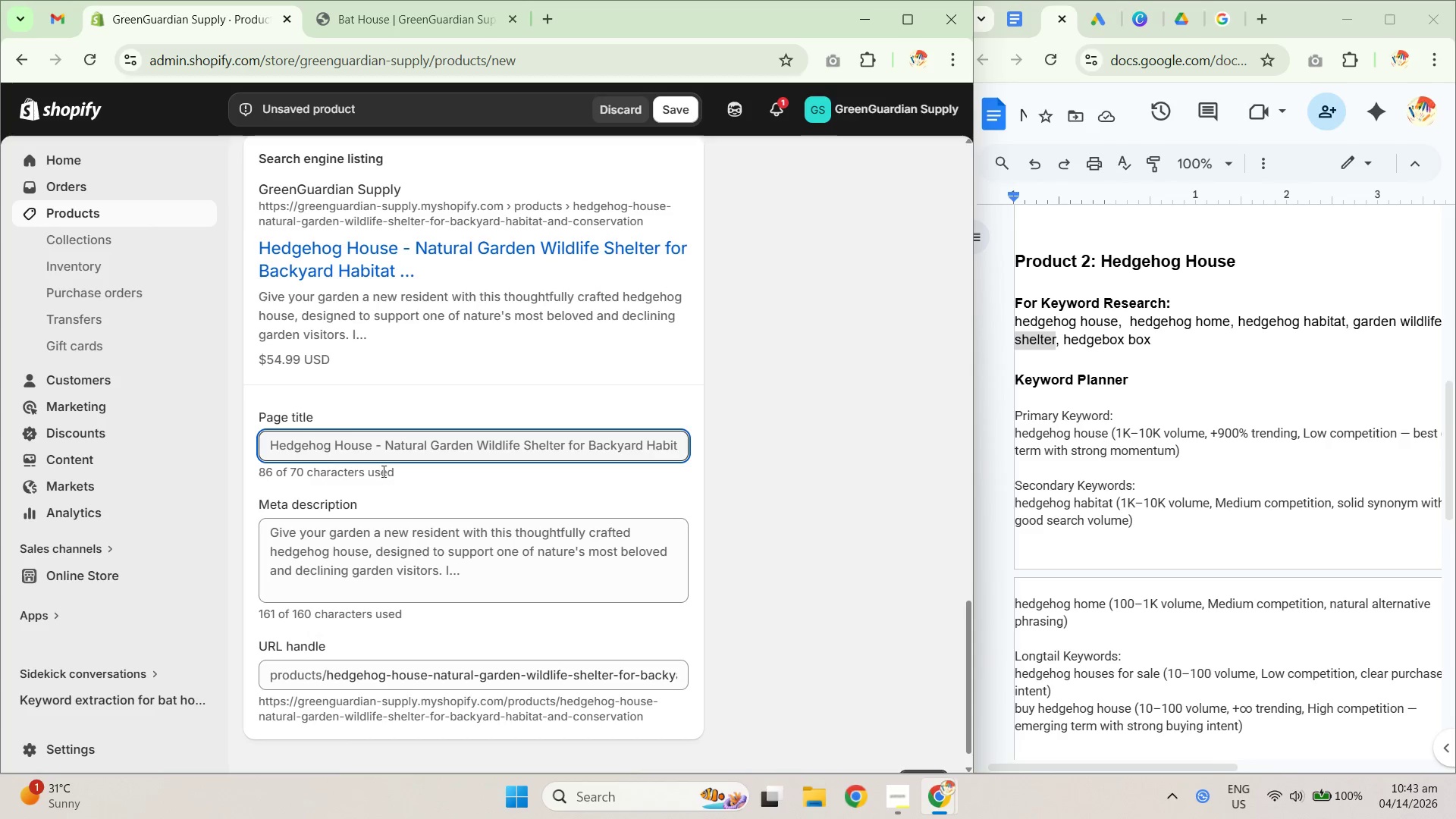 
left_click([378, 445])
 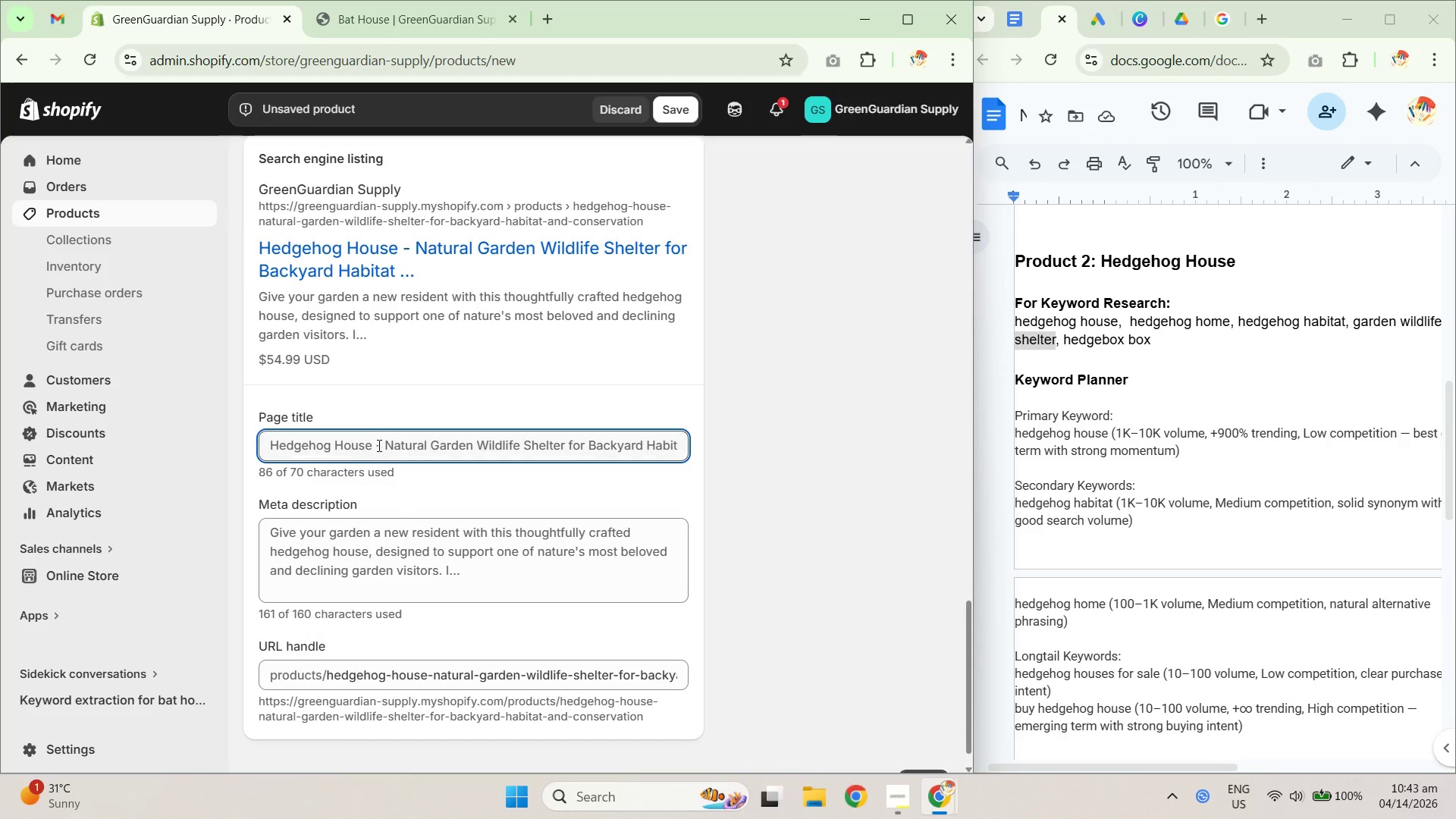 
key(Control+A)
 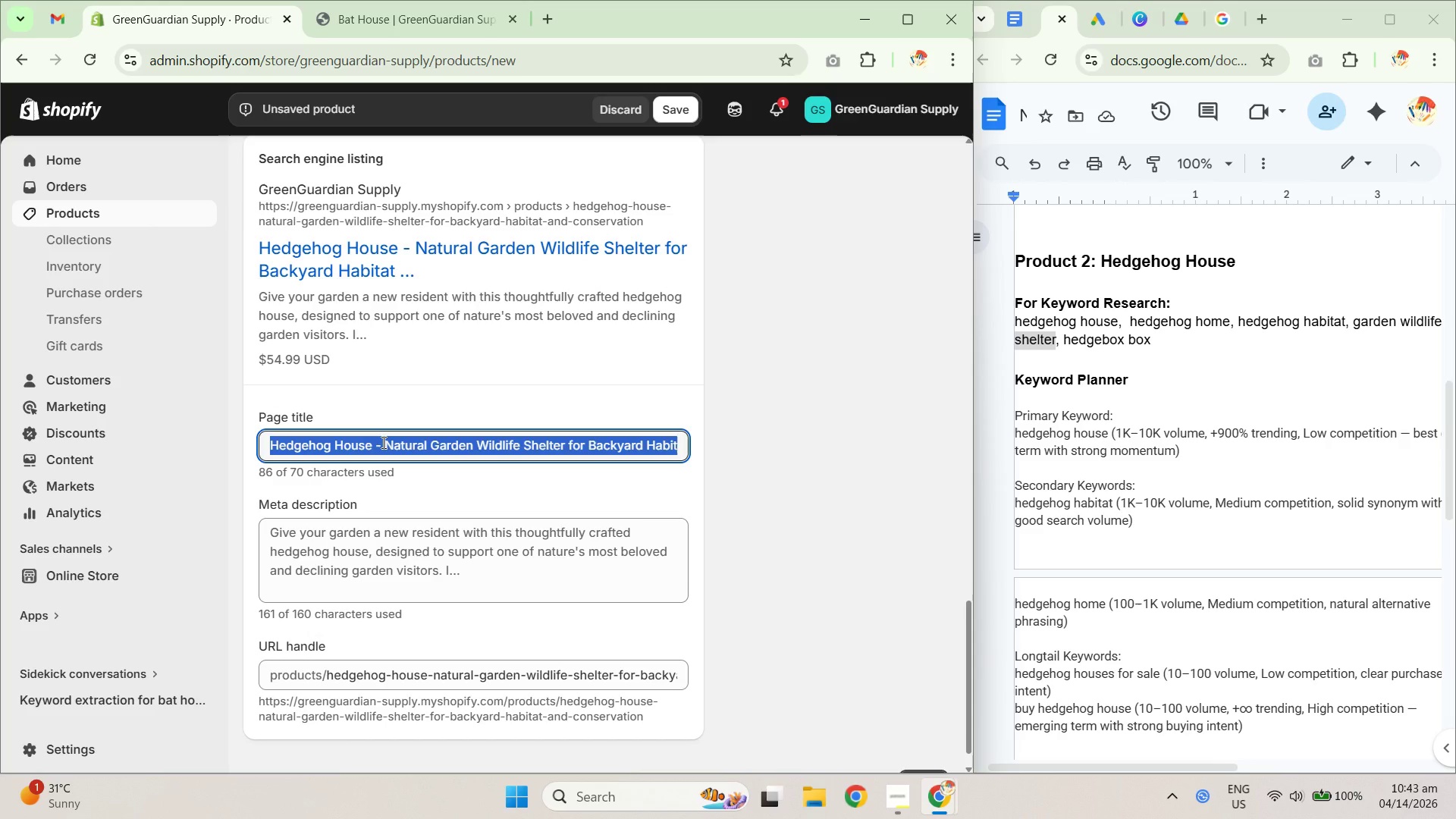 
key(Control+V)
 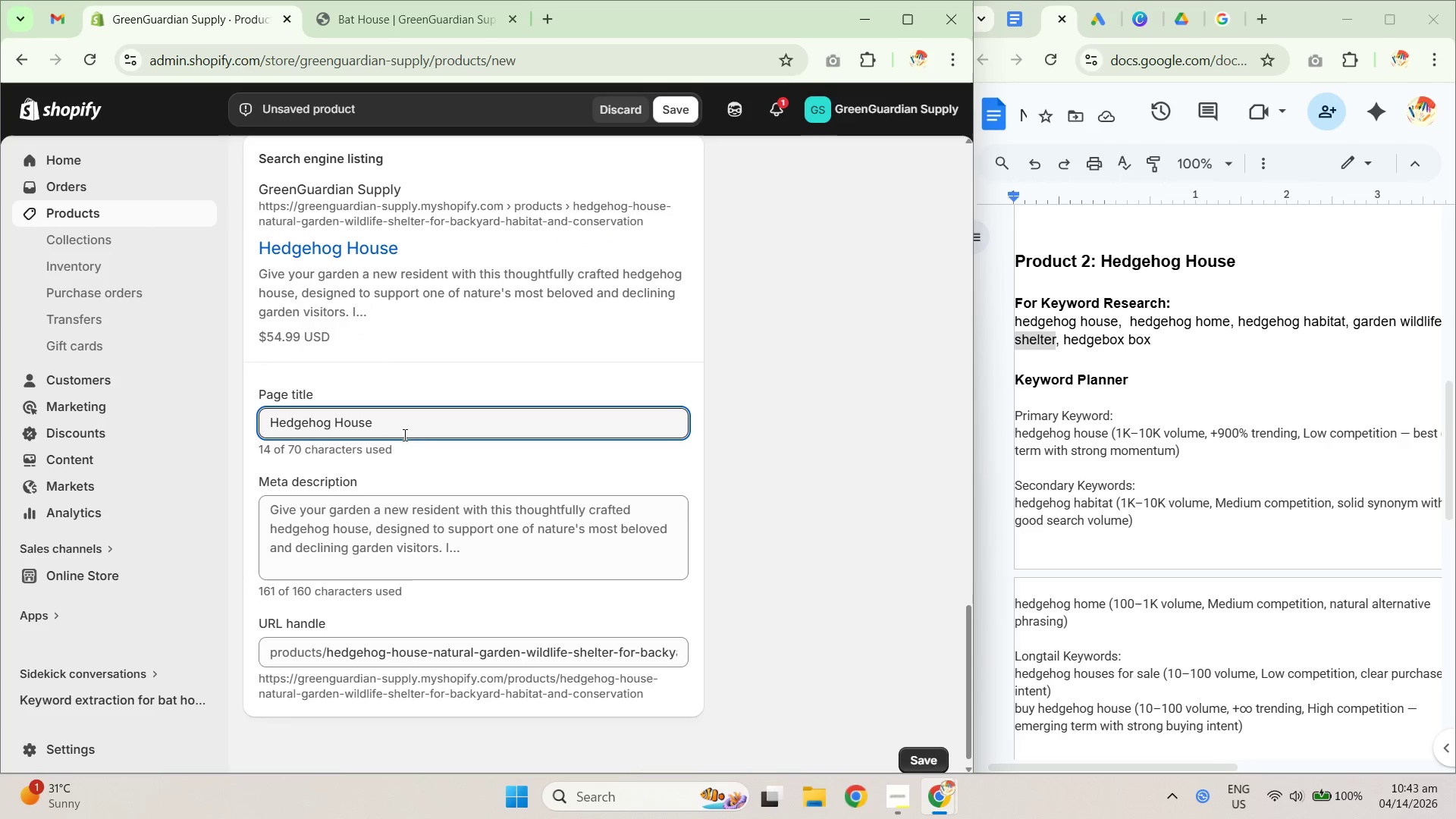 
type( - GreenGuardian sup)
key(Backspace)
key(Backspace)
key(Backspace)
type(Supply)
 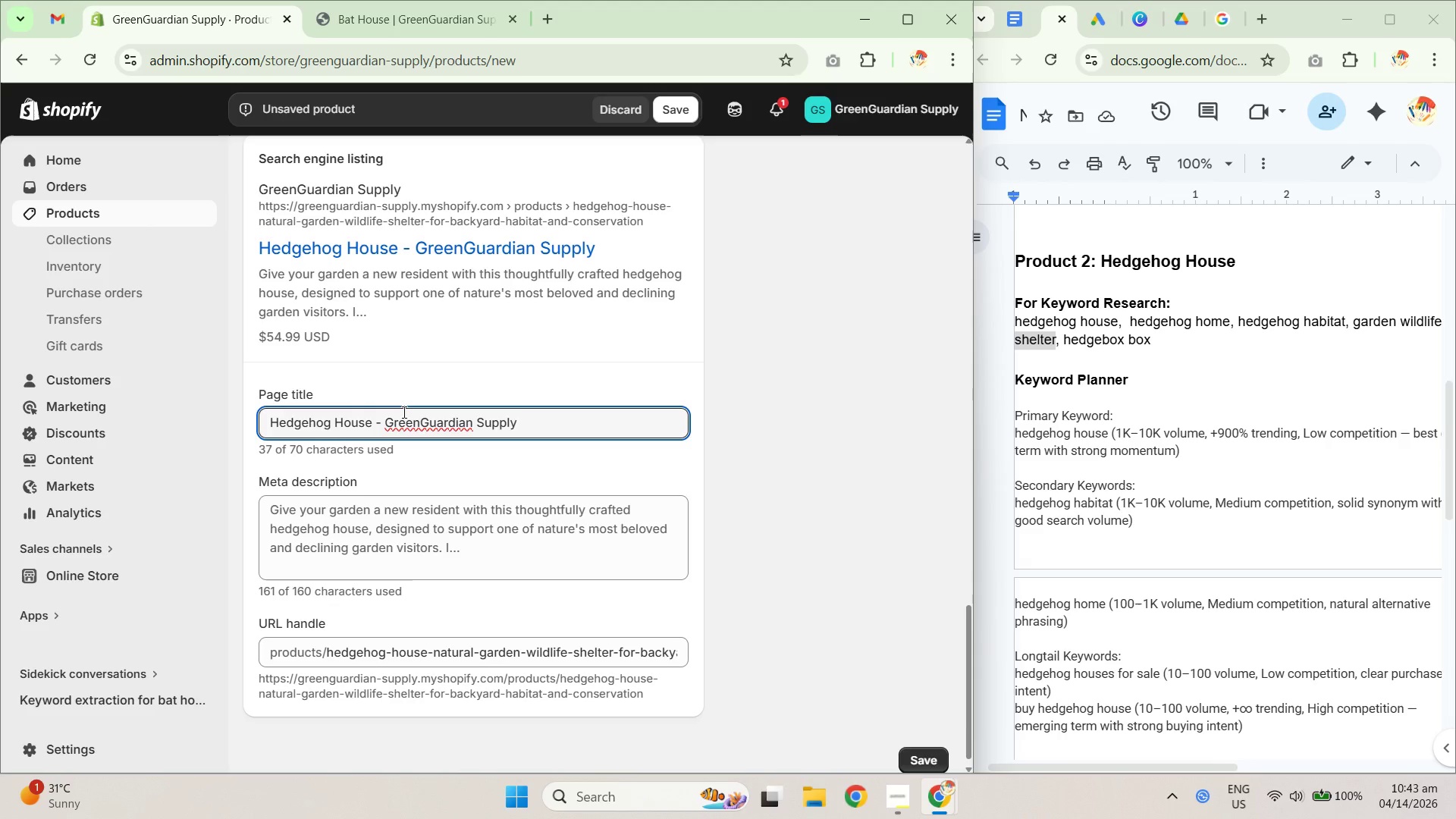 
scroll: coordinate [539, 406], scroll_direction: down, amount: 1.0
 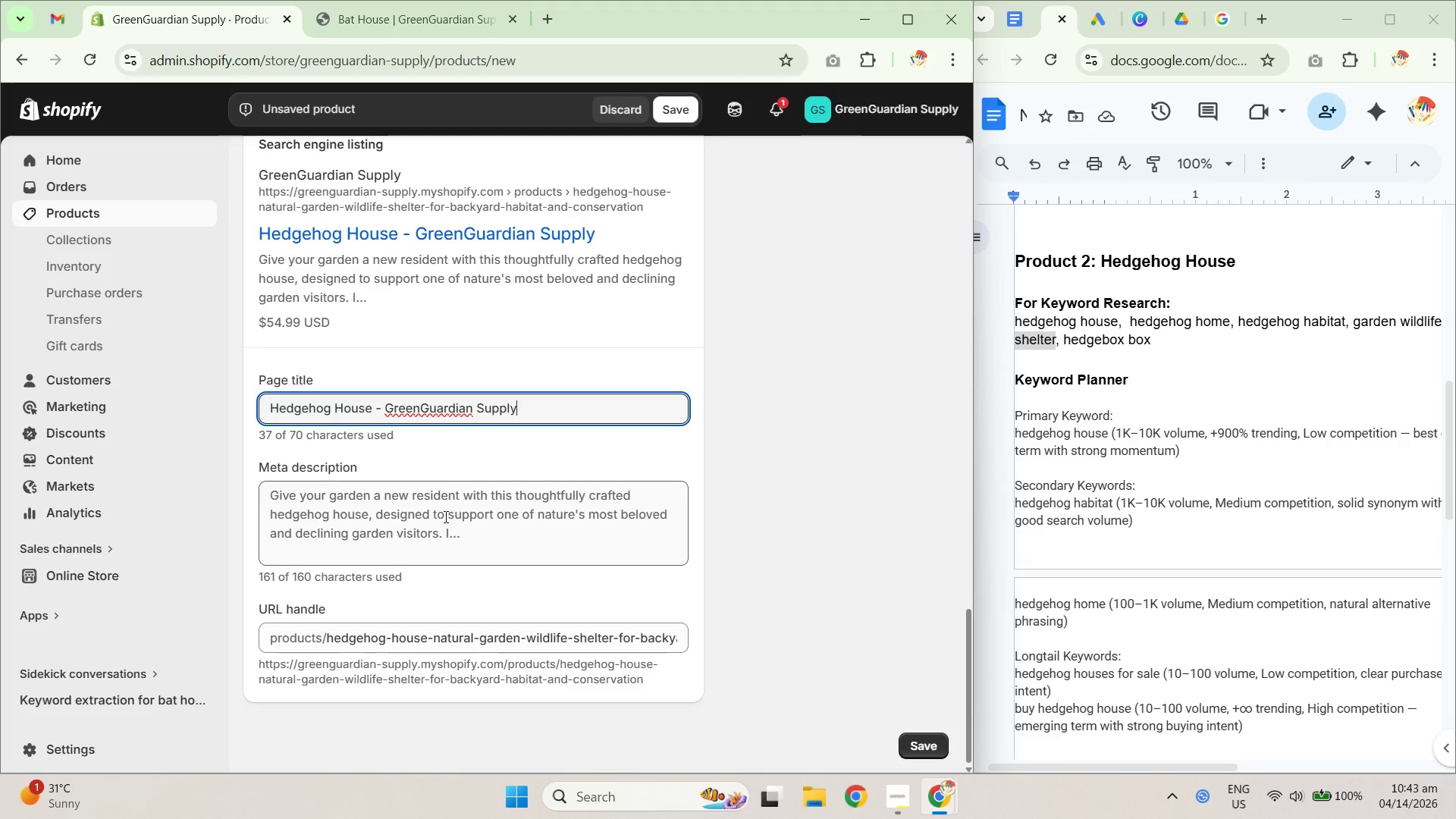 
left_click([456, 520])
 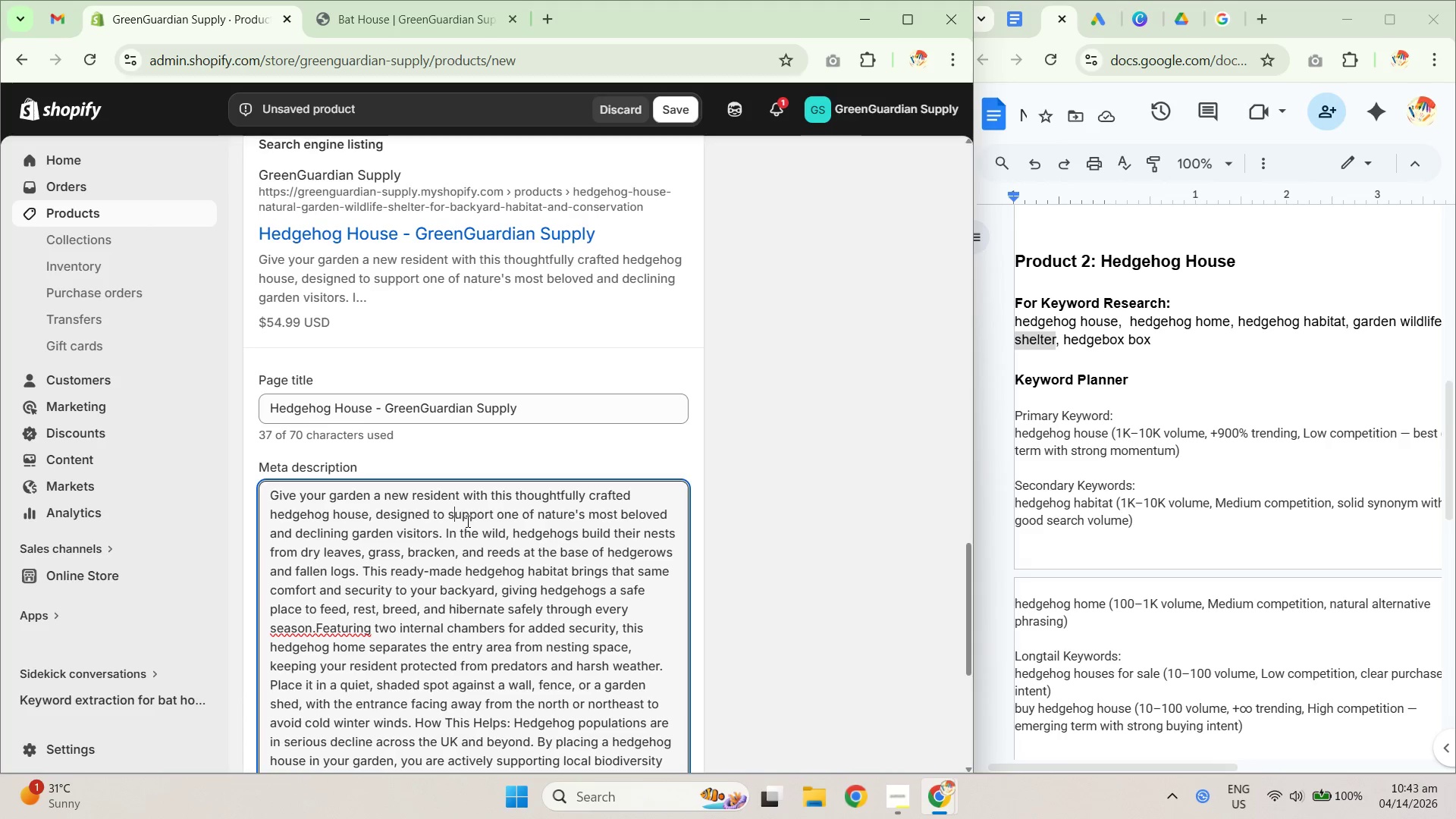 
scroll: coordinate [489, 538], scroll_direction: down, amount: 7.0
 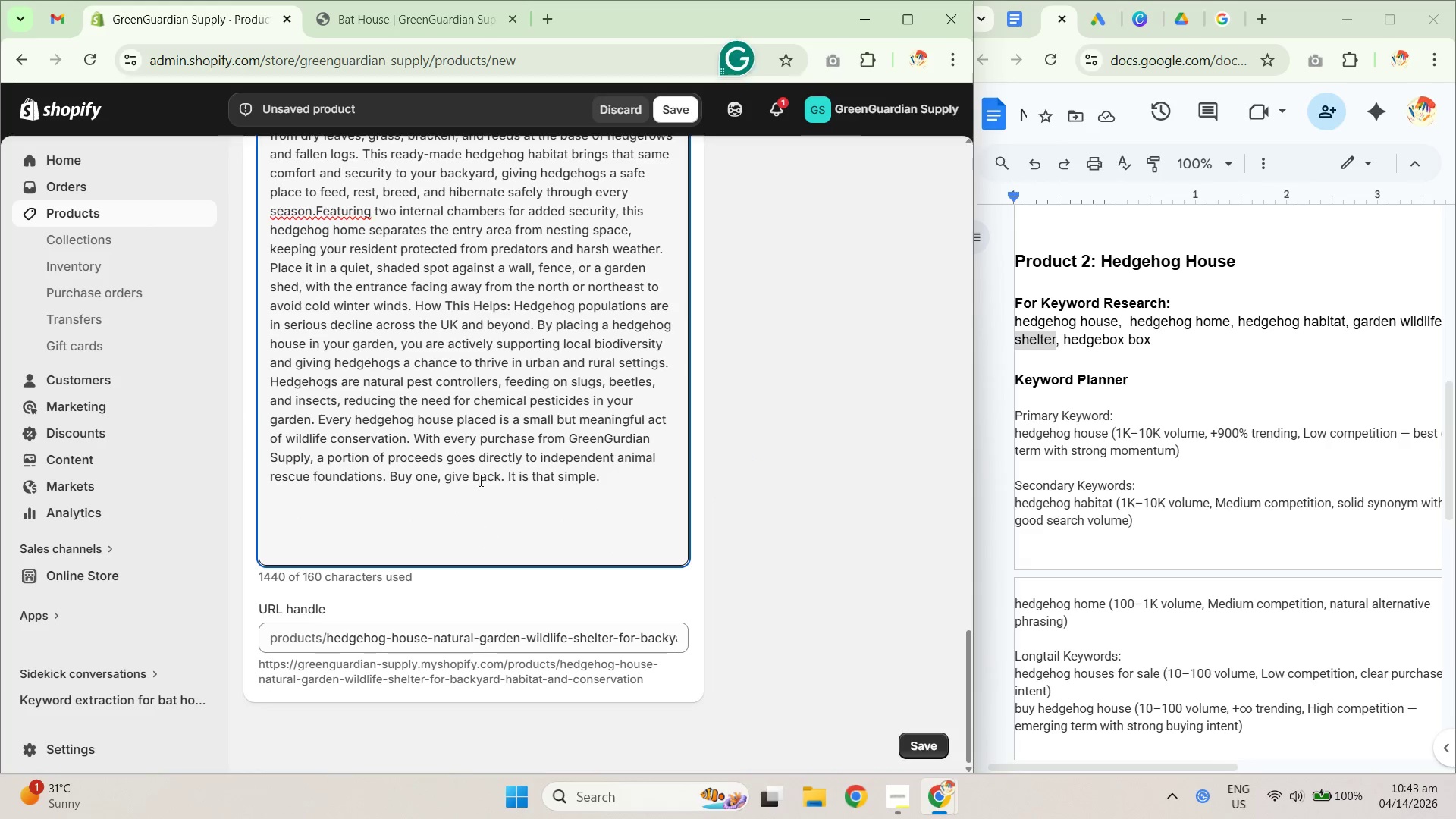 
left_click([485, 488])
 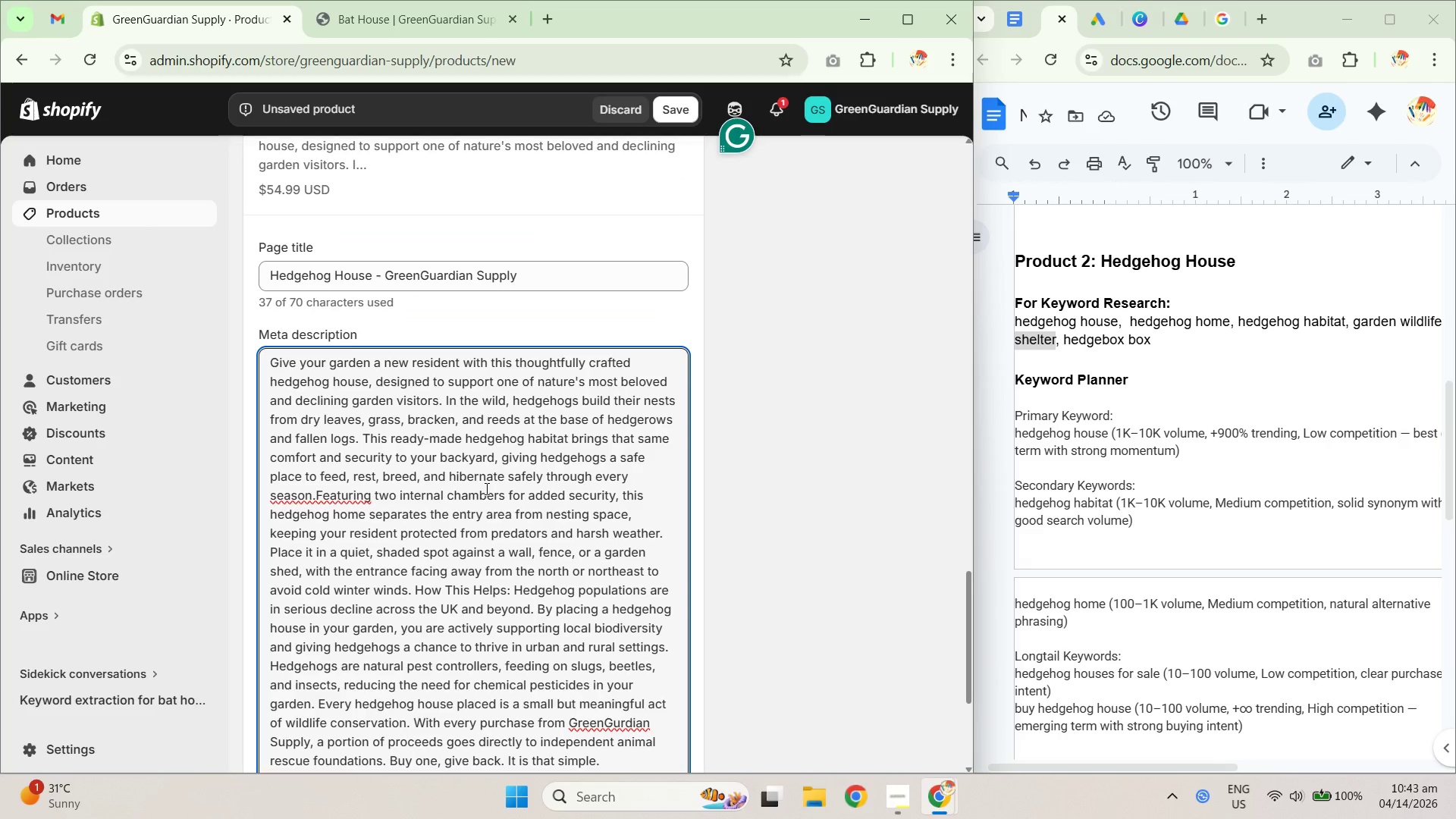 
key(Control+ControlLeft)
 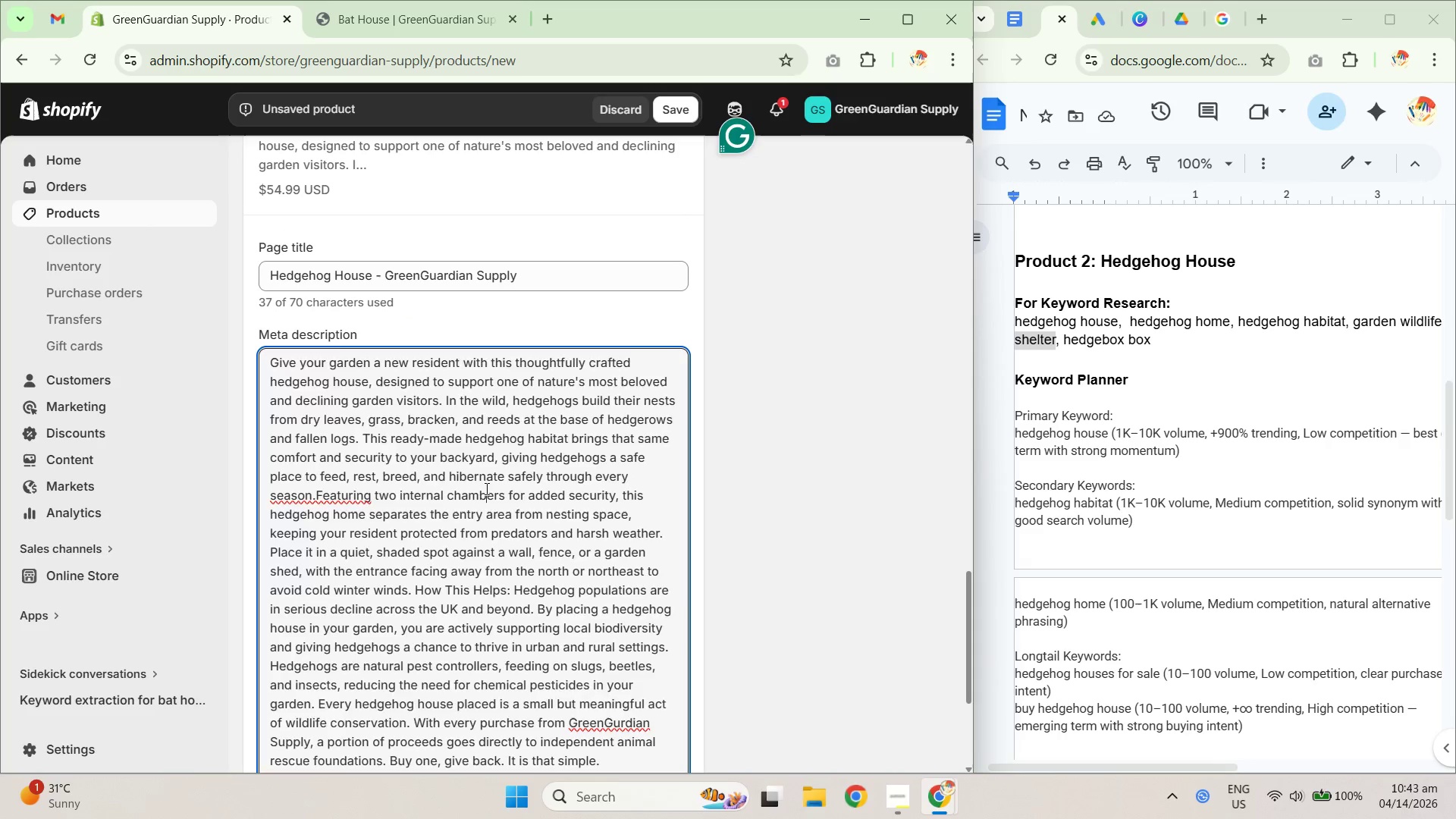 
scroll: coordinate [484, 488], scroll_direction: up, amount: 3.0
 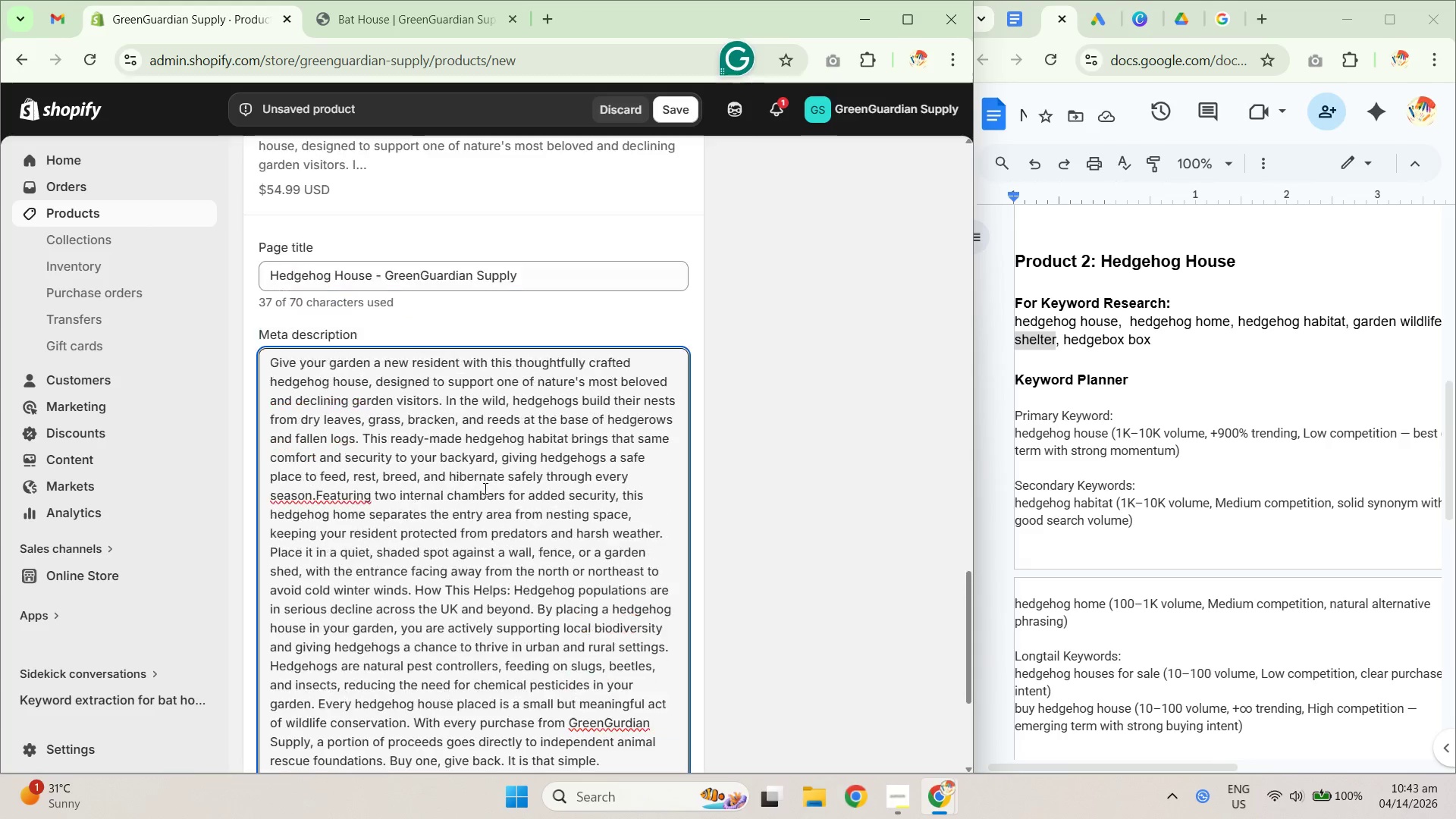 
key(Control+A)
 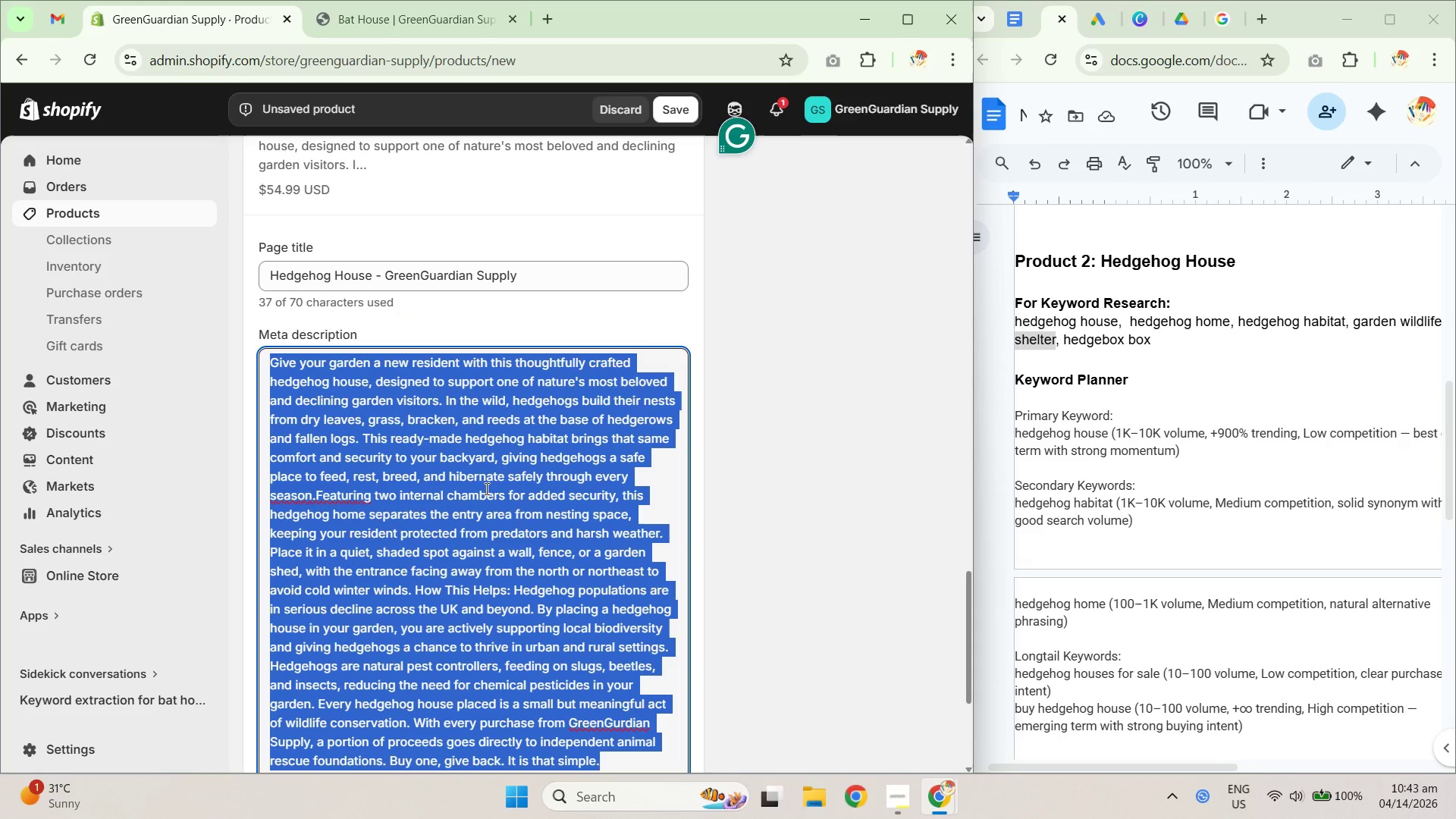 
key(Backspace)
type(Give hedgehogs a safe home in your garden. Our hedgehog house supports local wildelife and conv)
key(Backspace)
type(servation)
 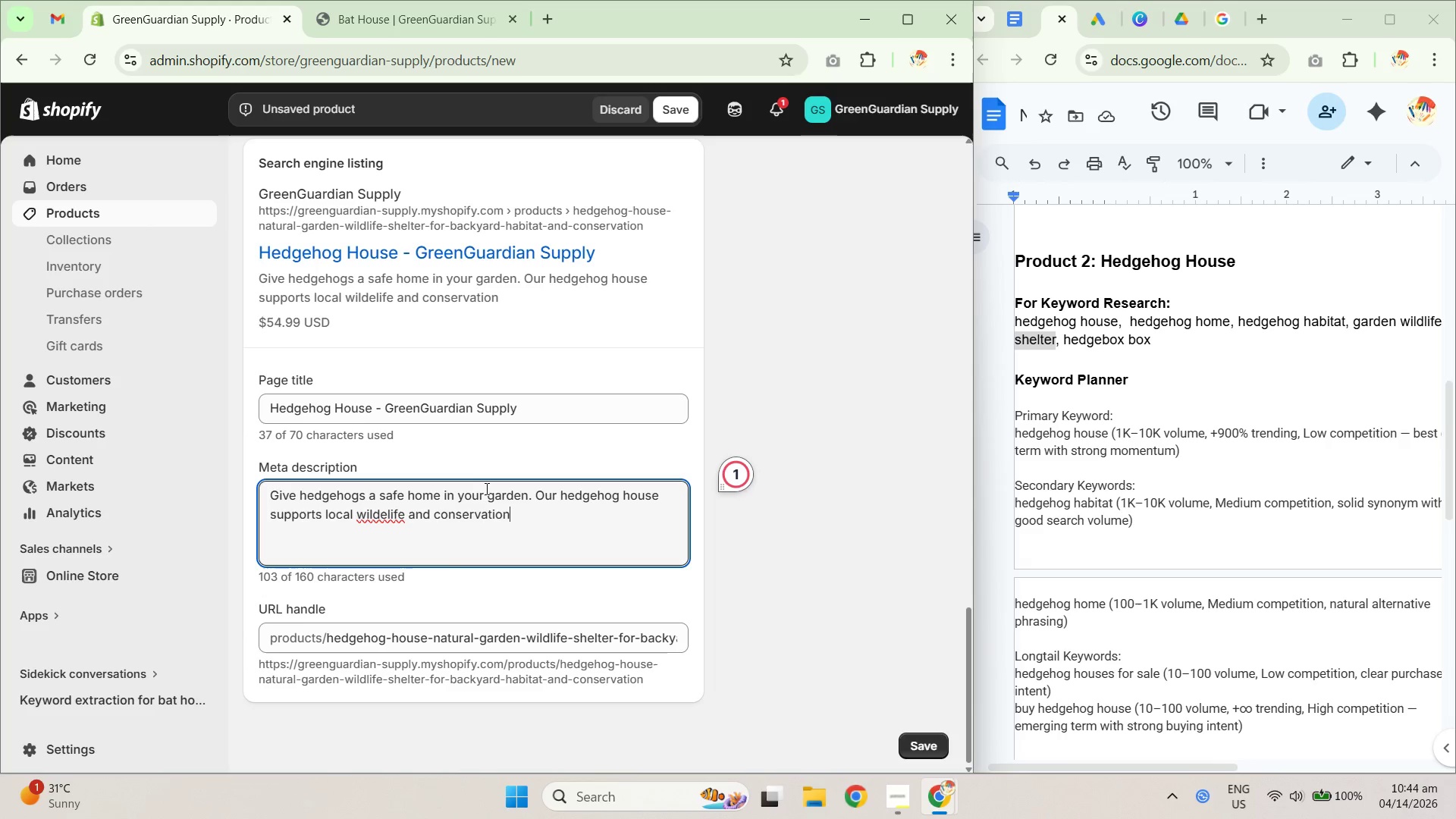 
left_click([390, 508])
 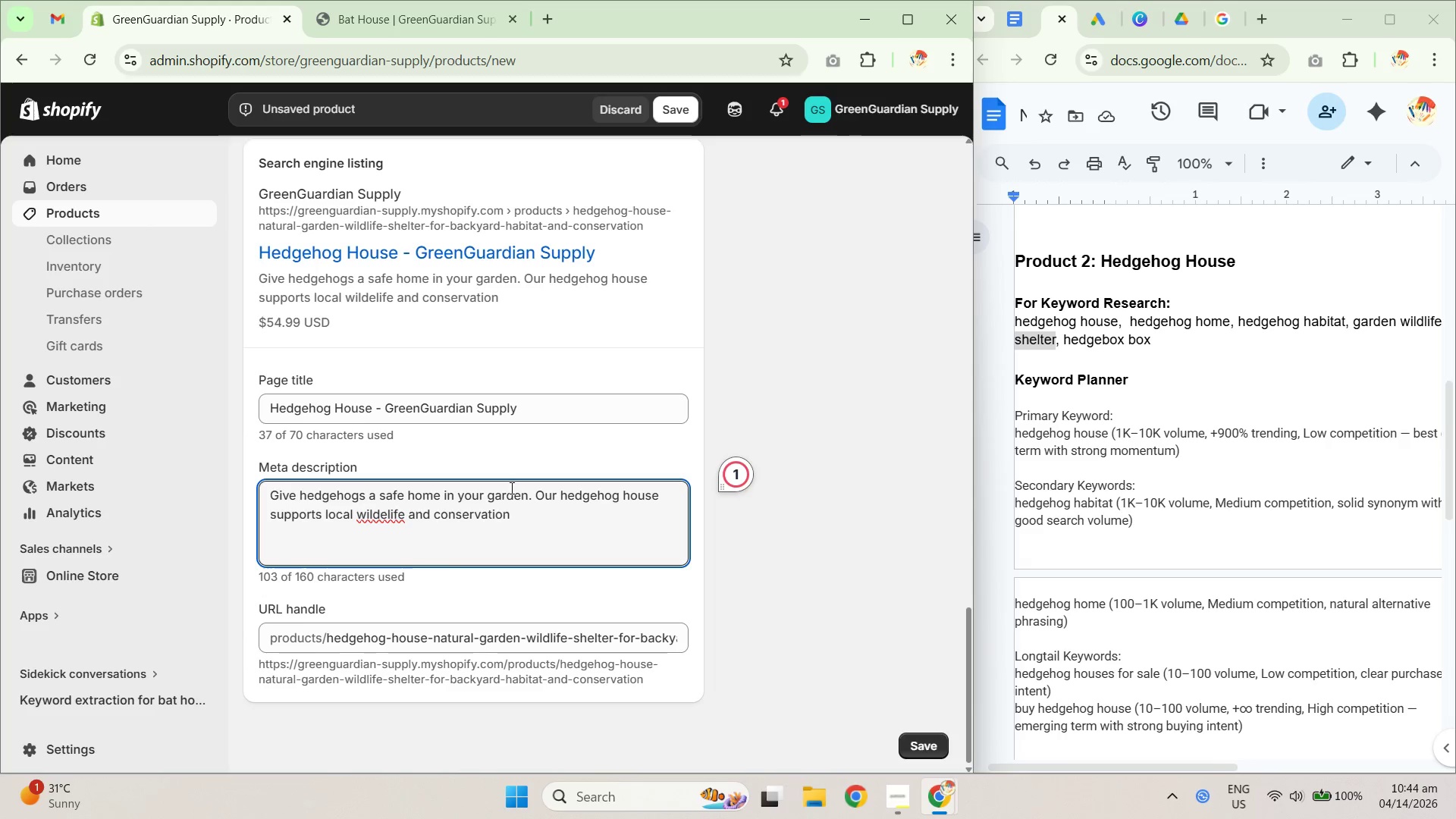 
key(ArrowLeft)
 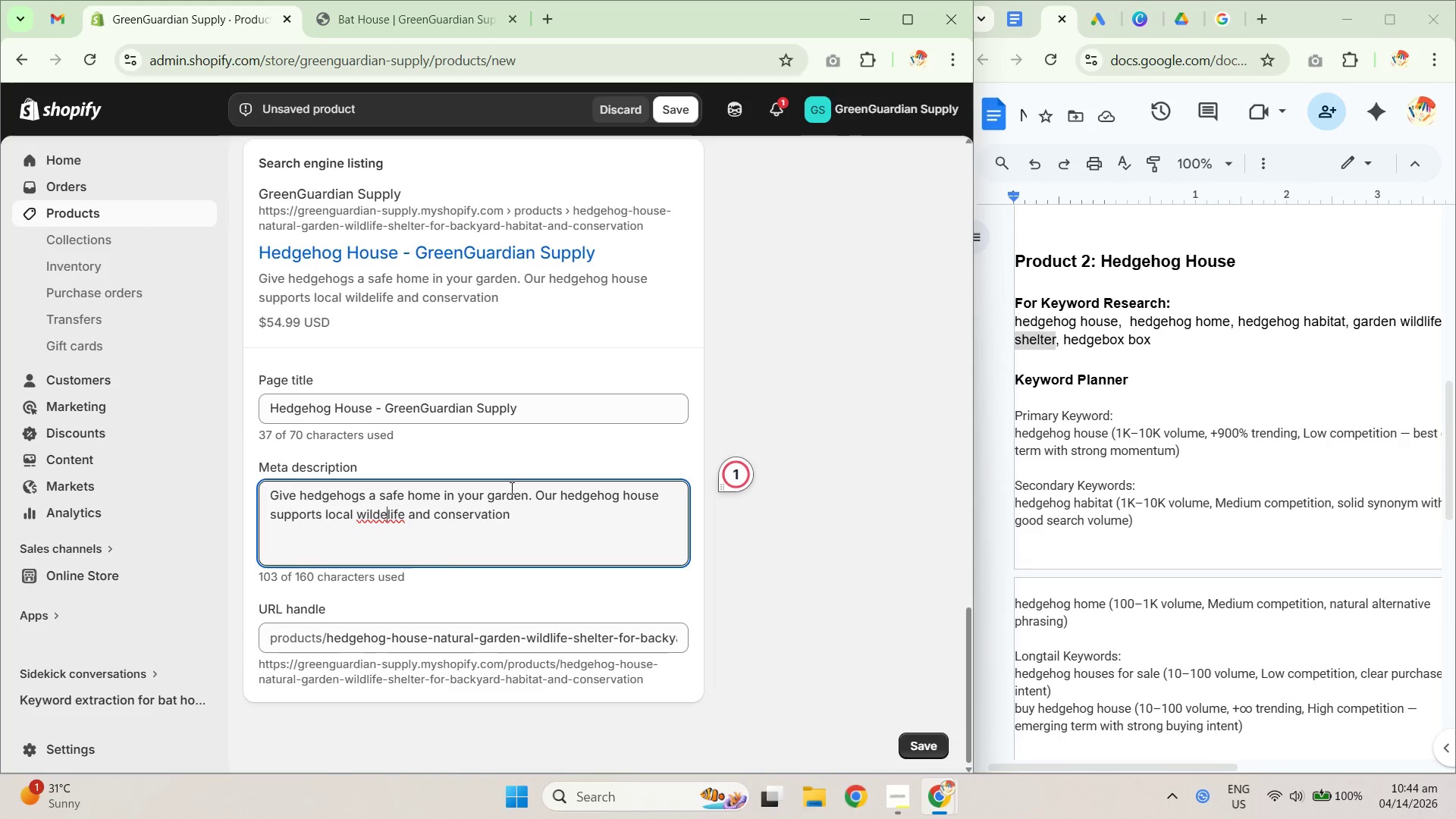 
key(Backspace)
 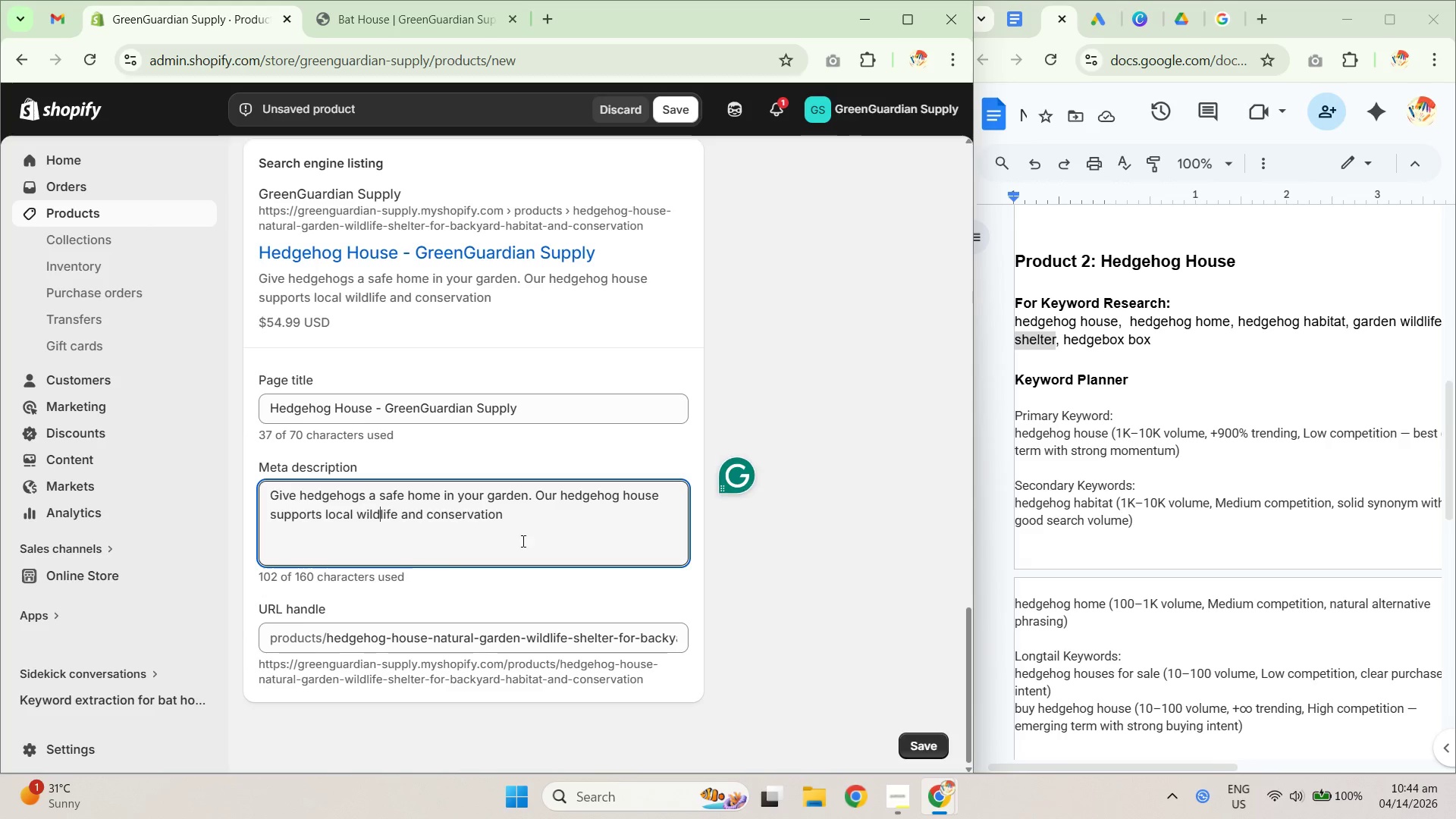 
left_click([535, 533])
 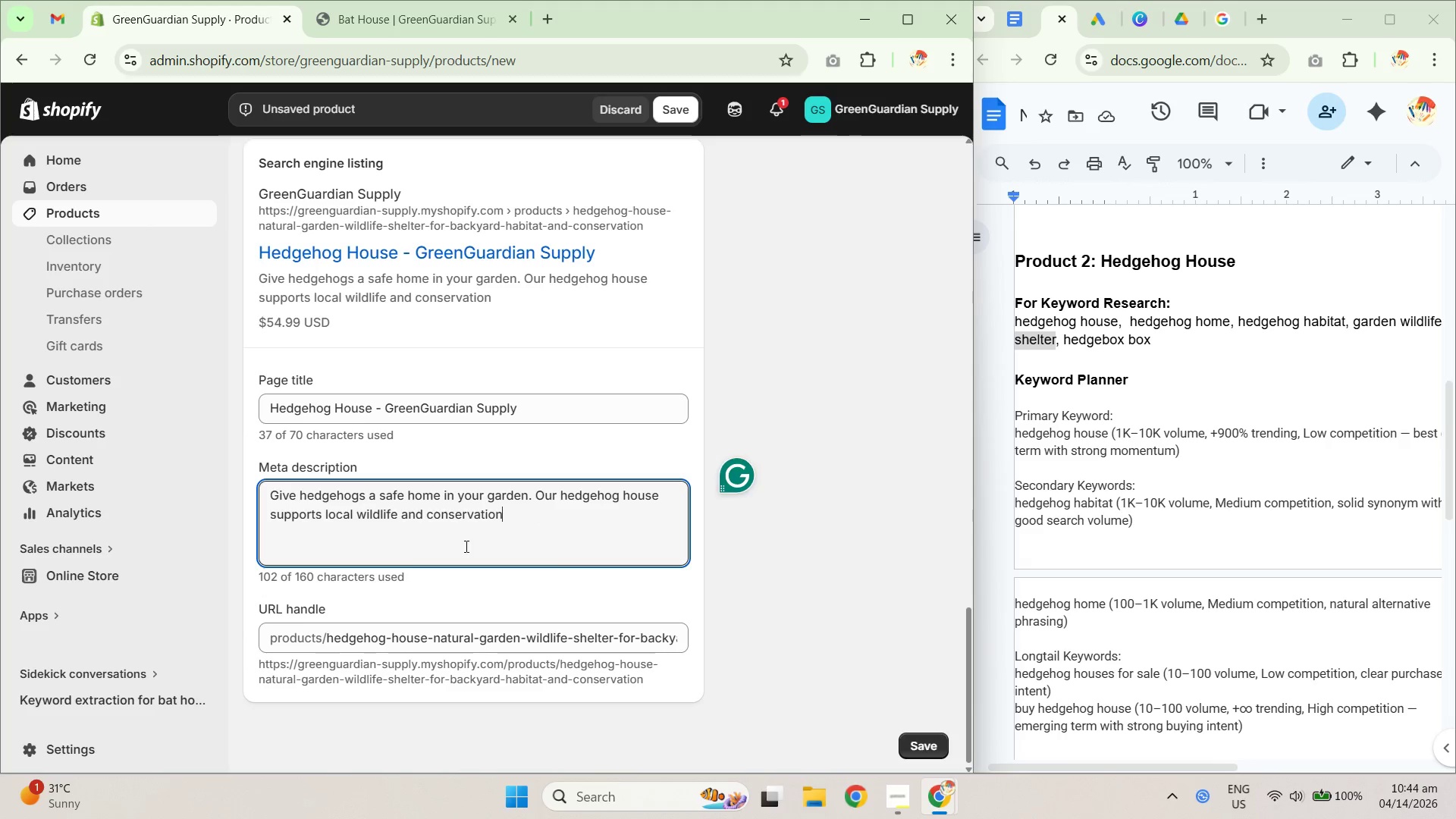 
left_click([516, 519])
 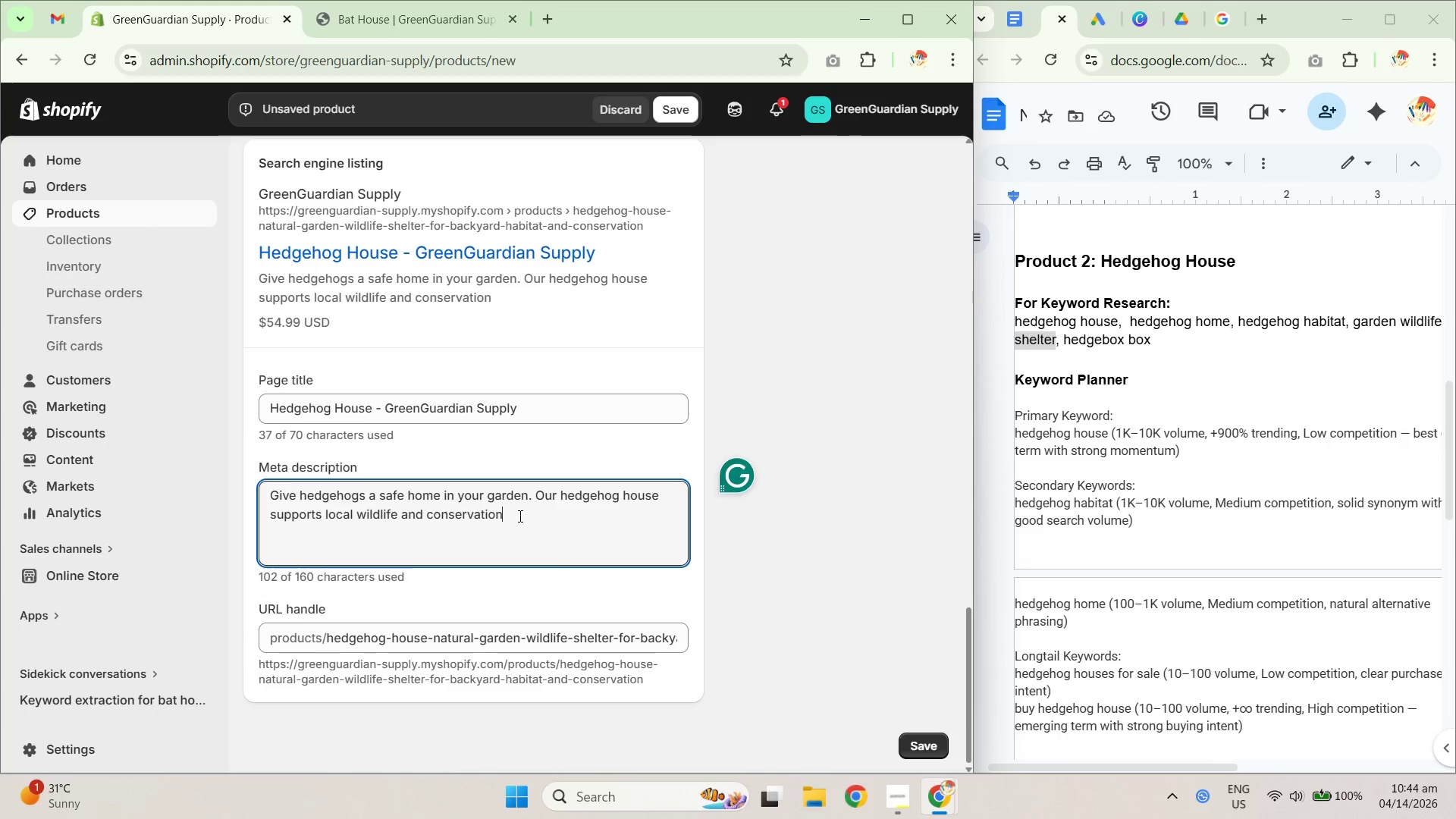 
type(. Every purcah)
key(Backspace)
key(Backspace)
type(hase f)
key(Backspace)
type(gives back to animal resu)
key(Backspace)
type(ce)
key(Backspace)
type(ue foundations.)
 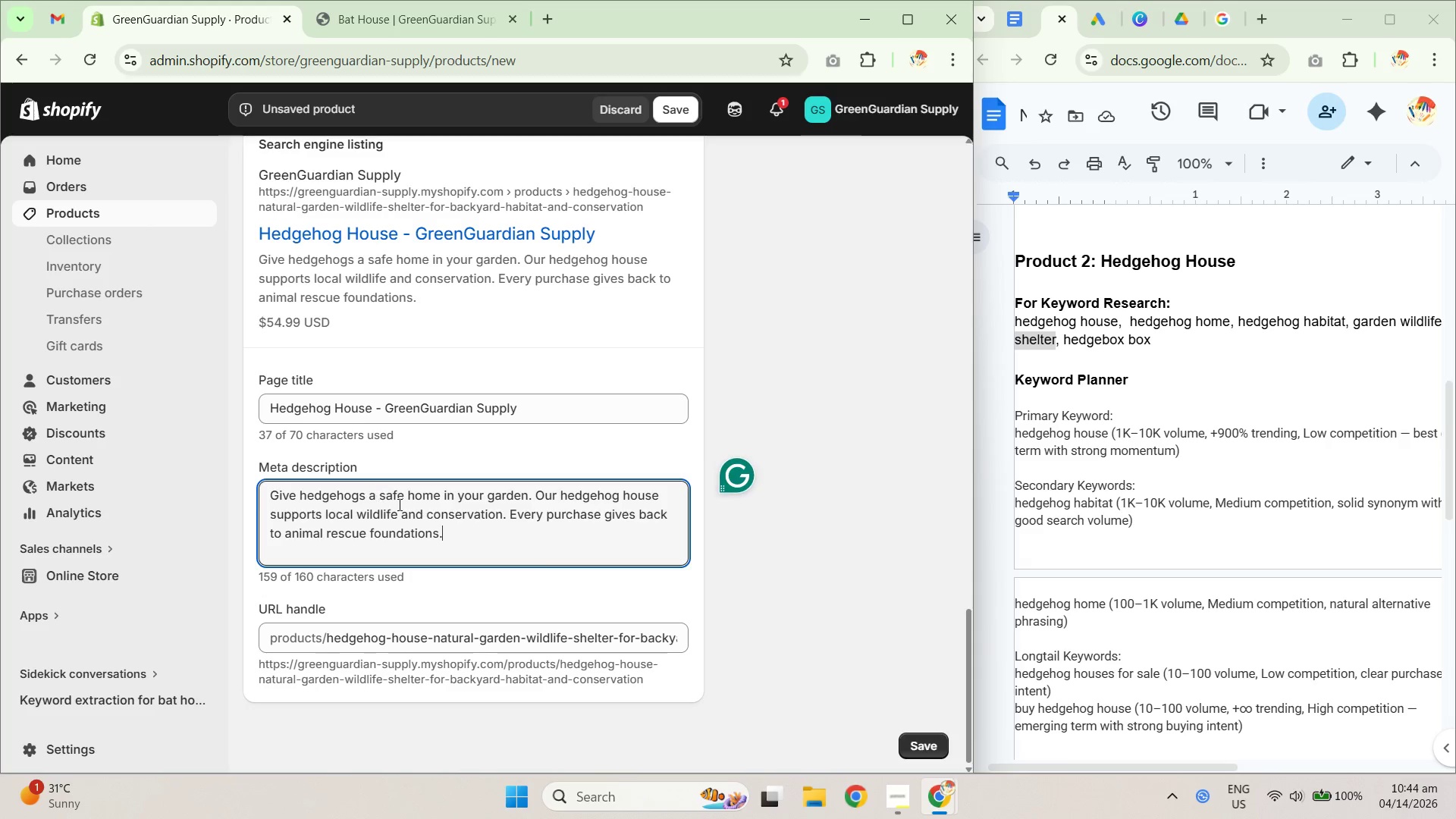 
left_click_drag(start_coordinate=[380, 497], to_coordinate=[572, 491])
 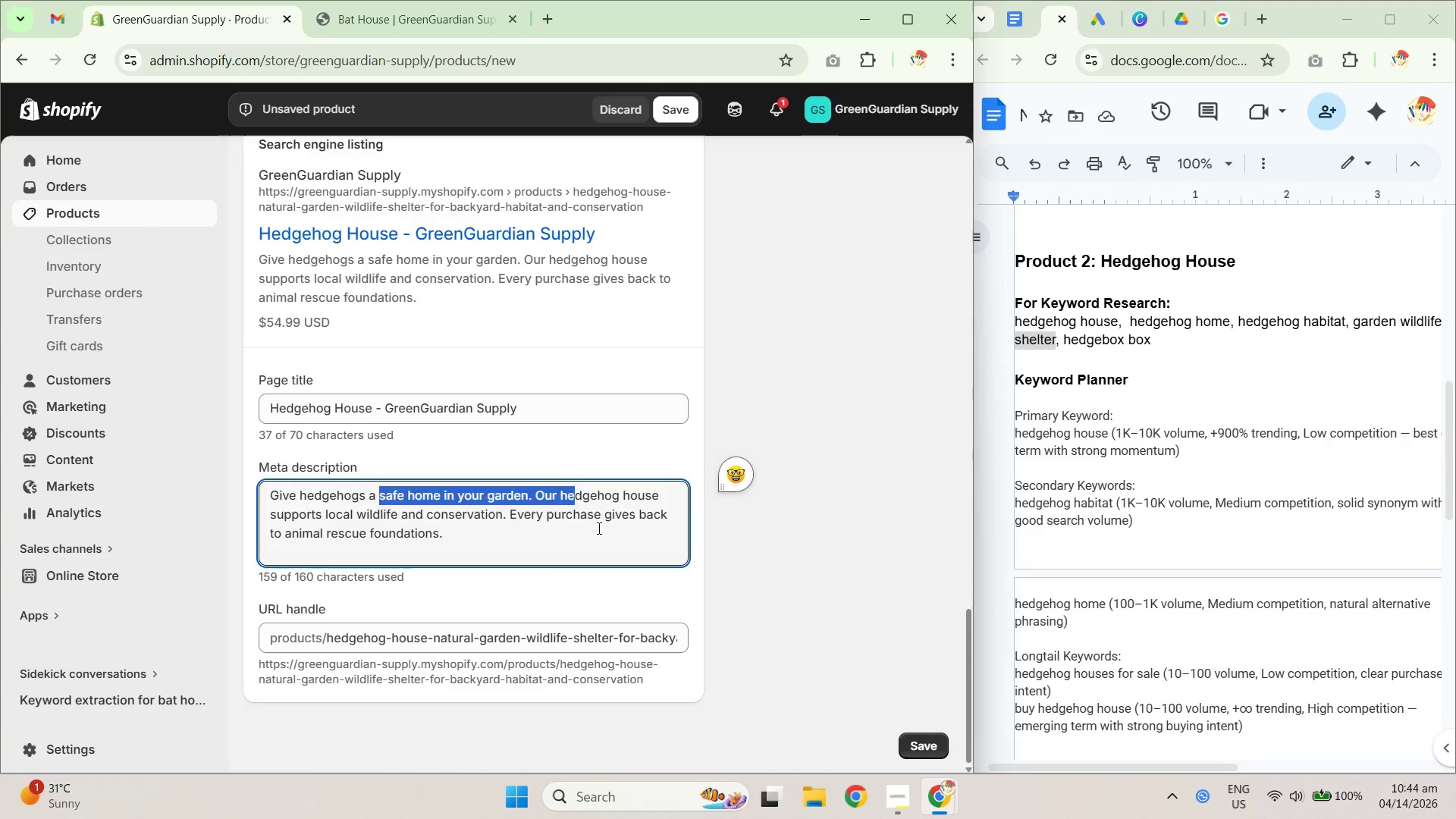 
left_click([598, 528])
 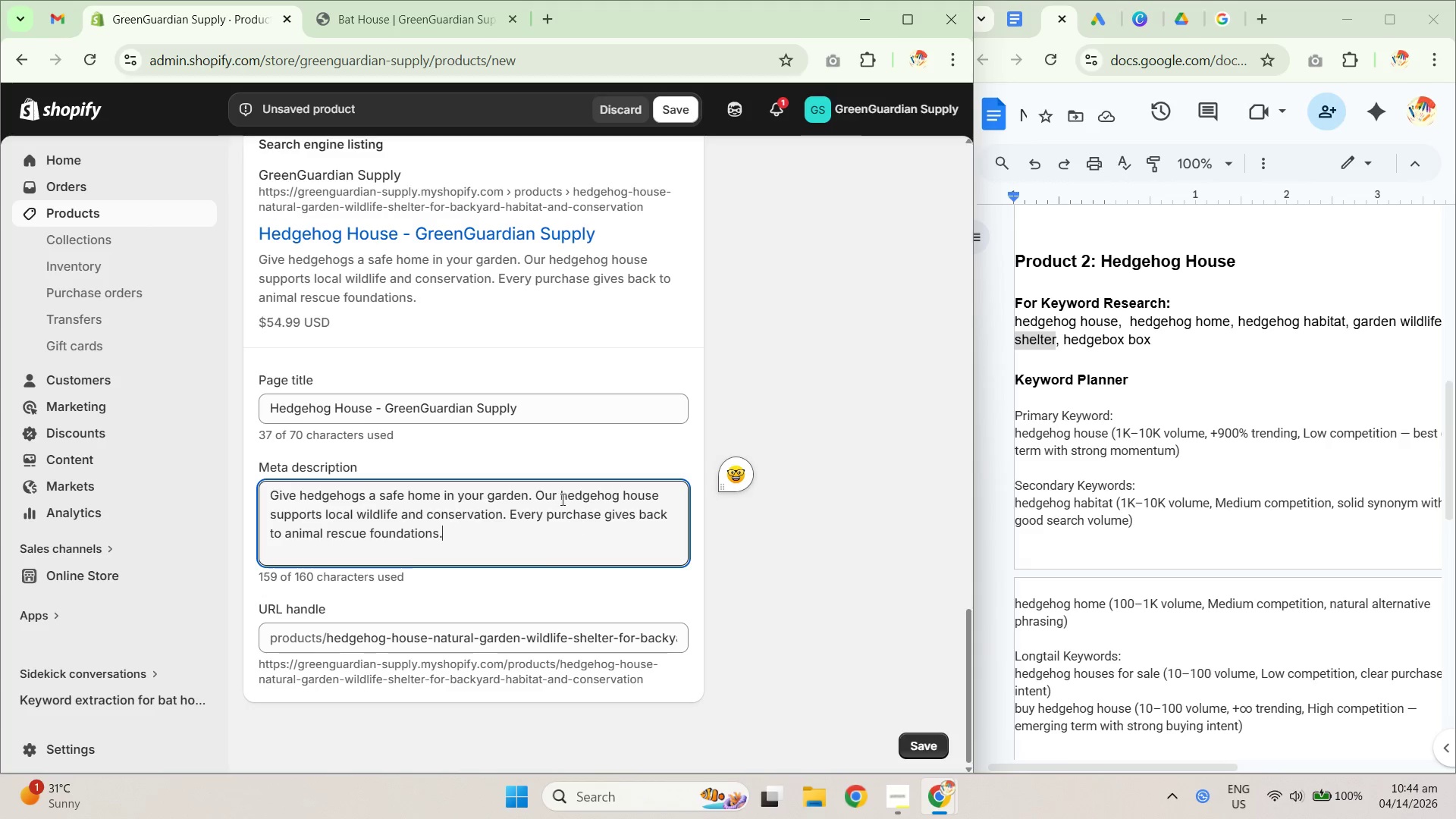 
left_click_drag(start_coordinate=[551, 494], to_coordinate=[593, 532])
 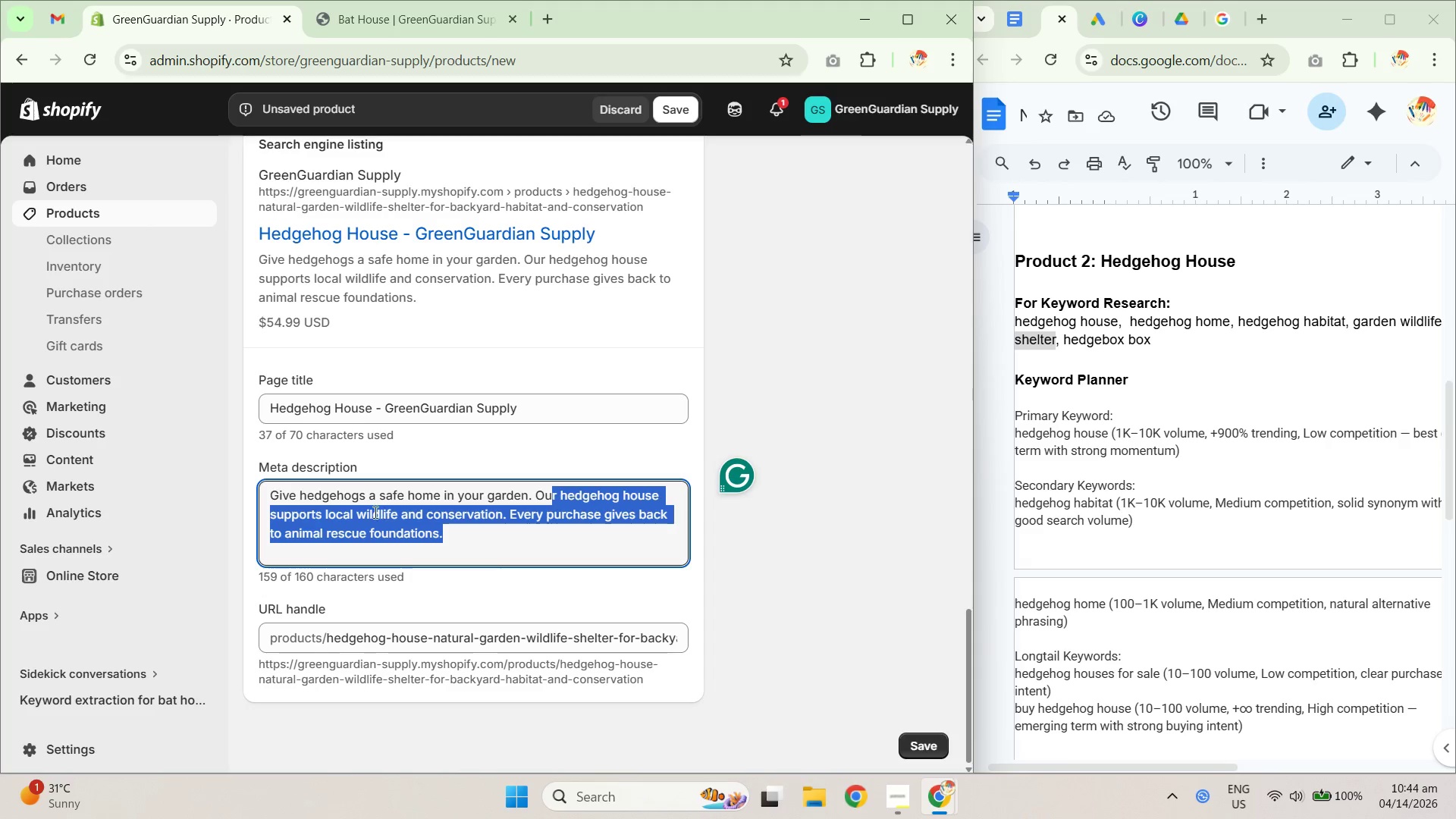 
triple_click([324, 513])
 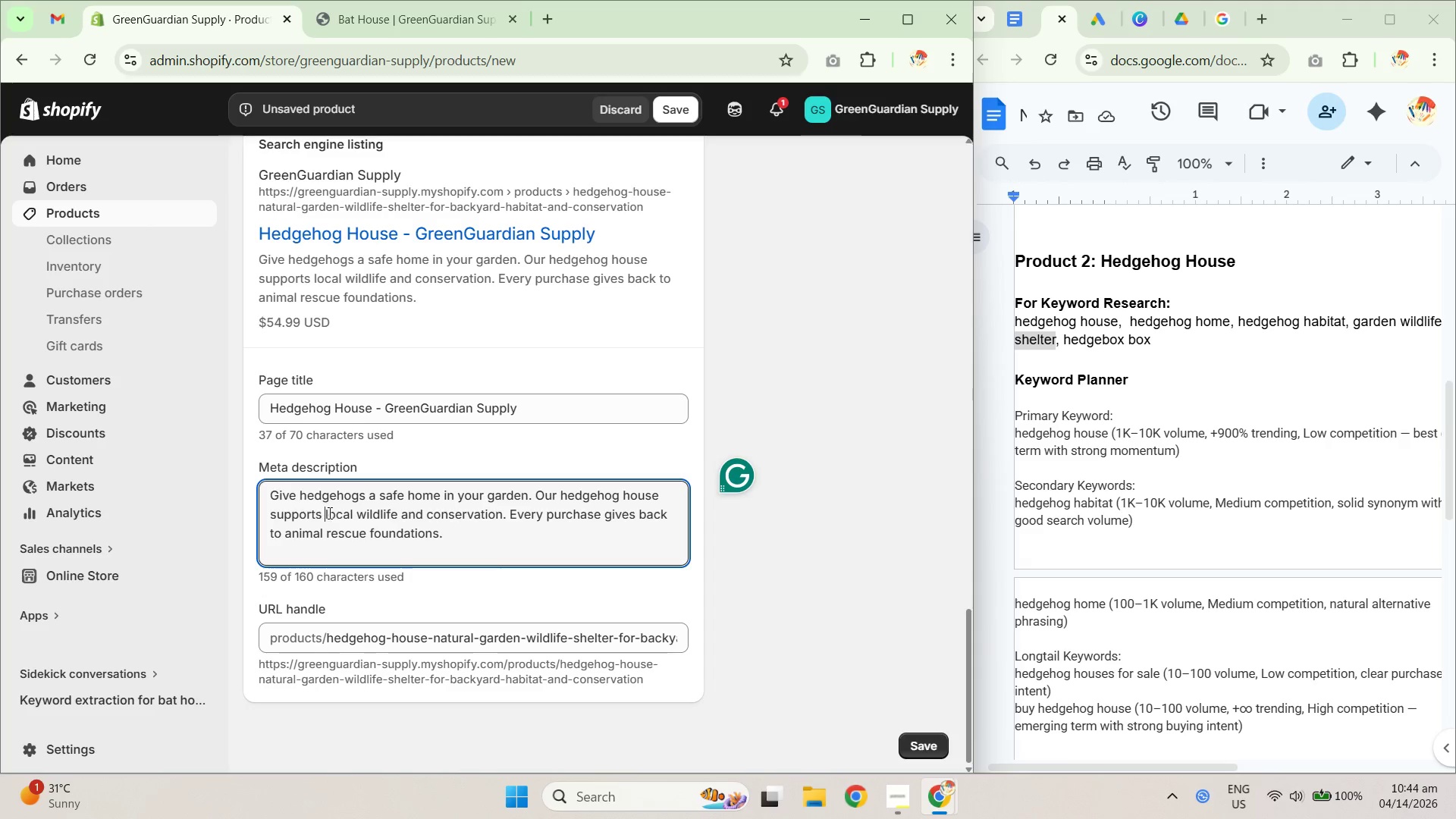 
left_click_drag(start_coordinate=[331, 514], to_coordinate=[424, 518])
 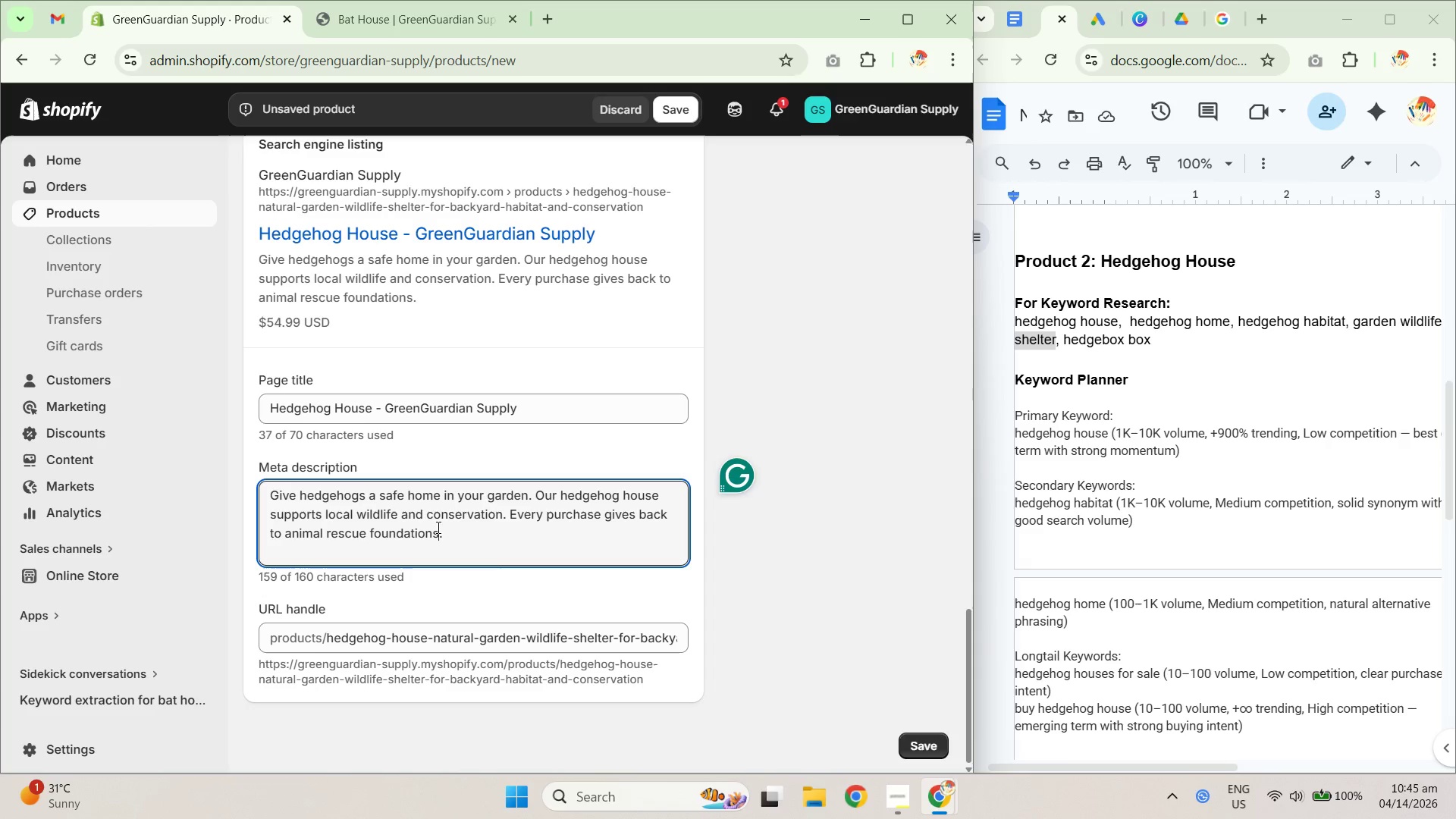 
left_click_drag(start_coordinate=[383, 516], to_coordinate=[478, 519])
 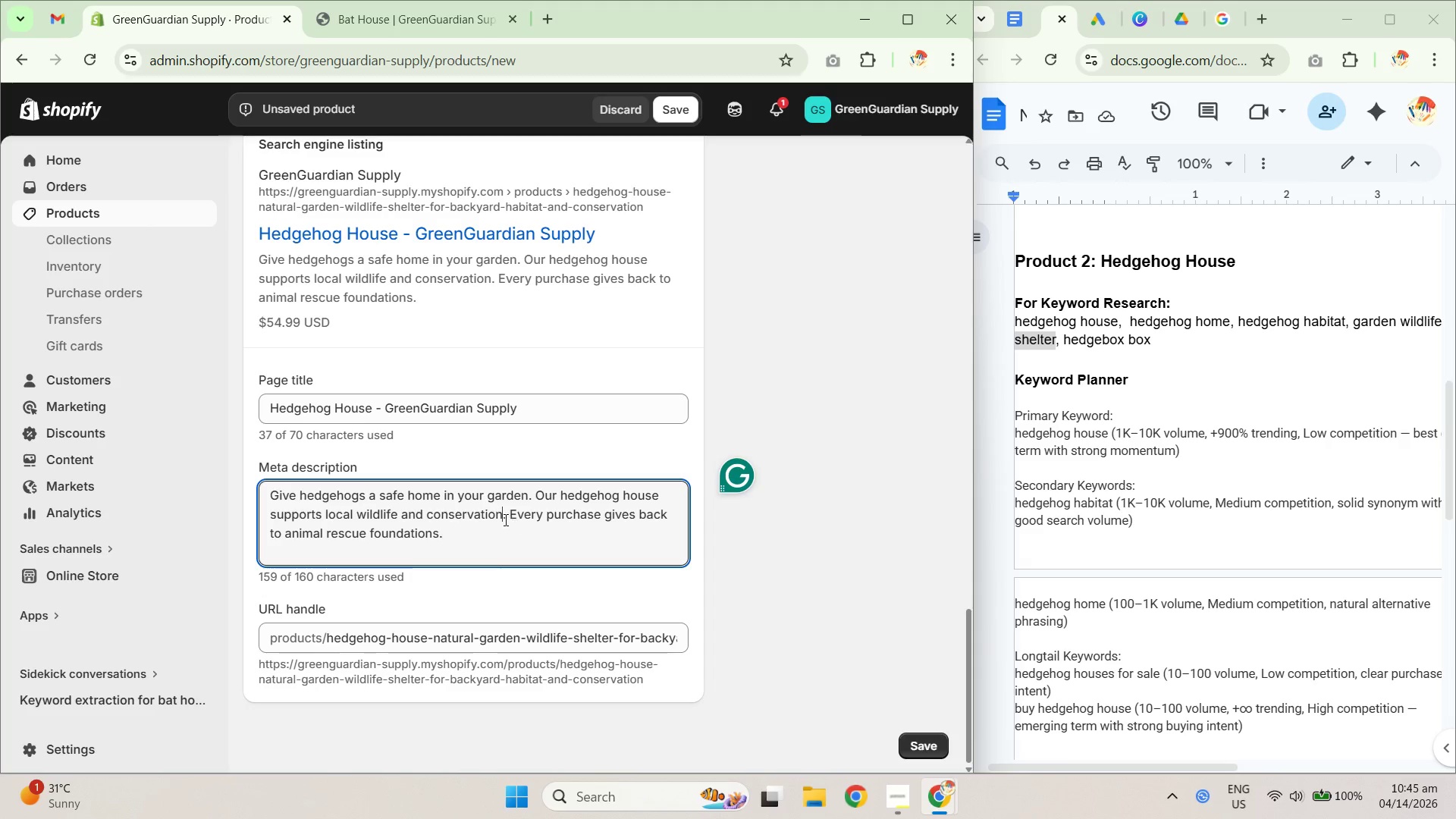 
left_click_drag(start_coordinate=[512, 512], to_coordinate=[603, 530])
 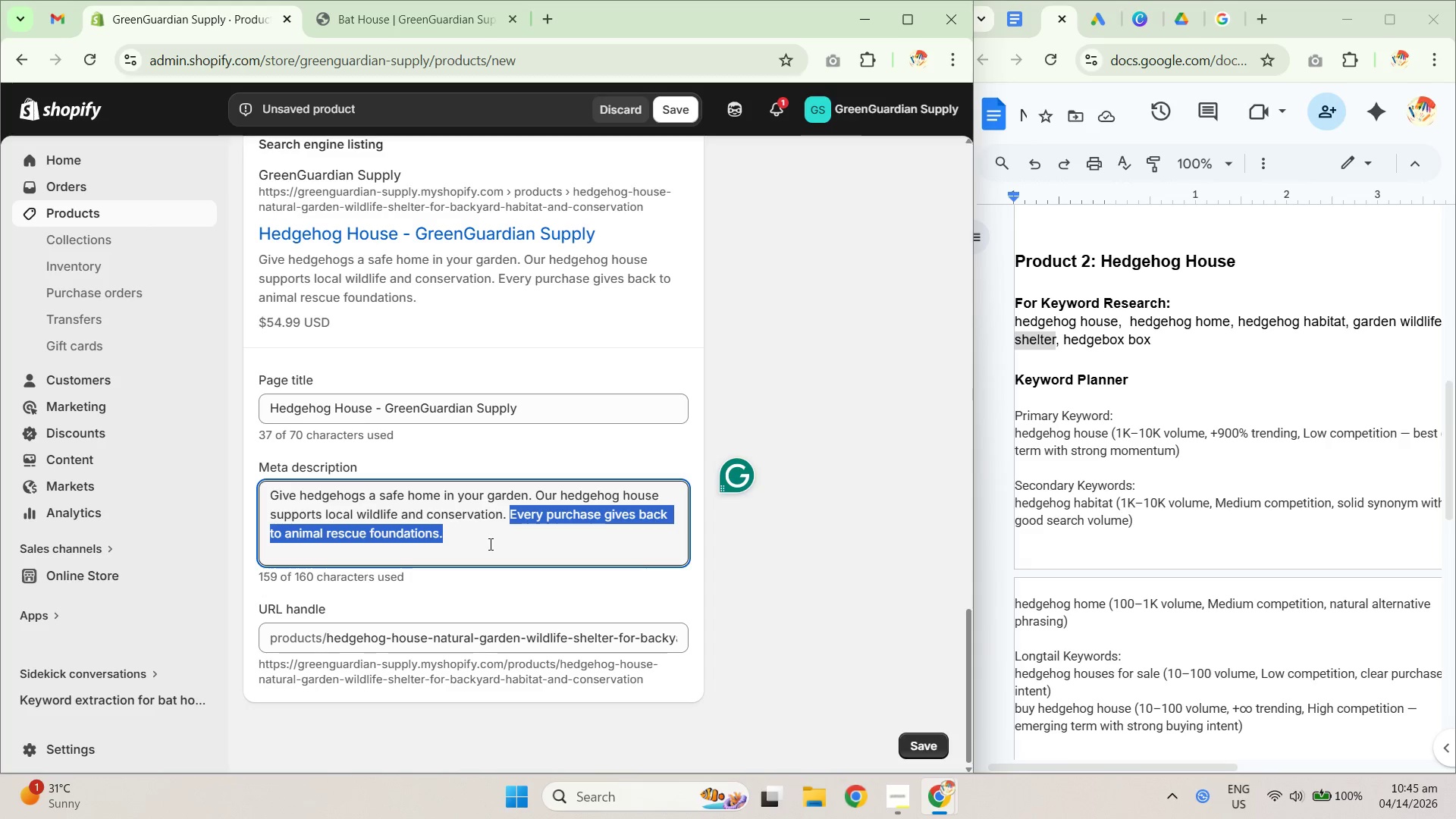 
triple_click([410, 540])
 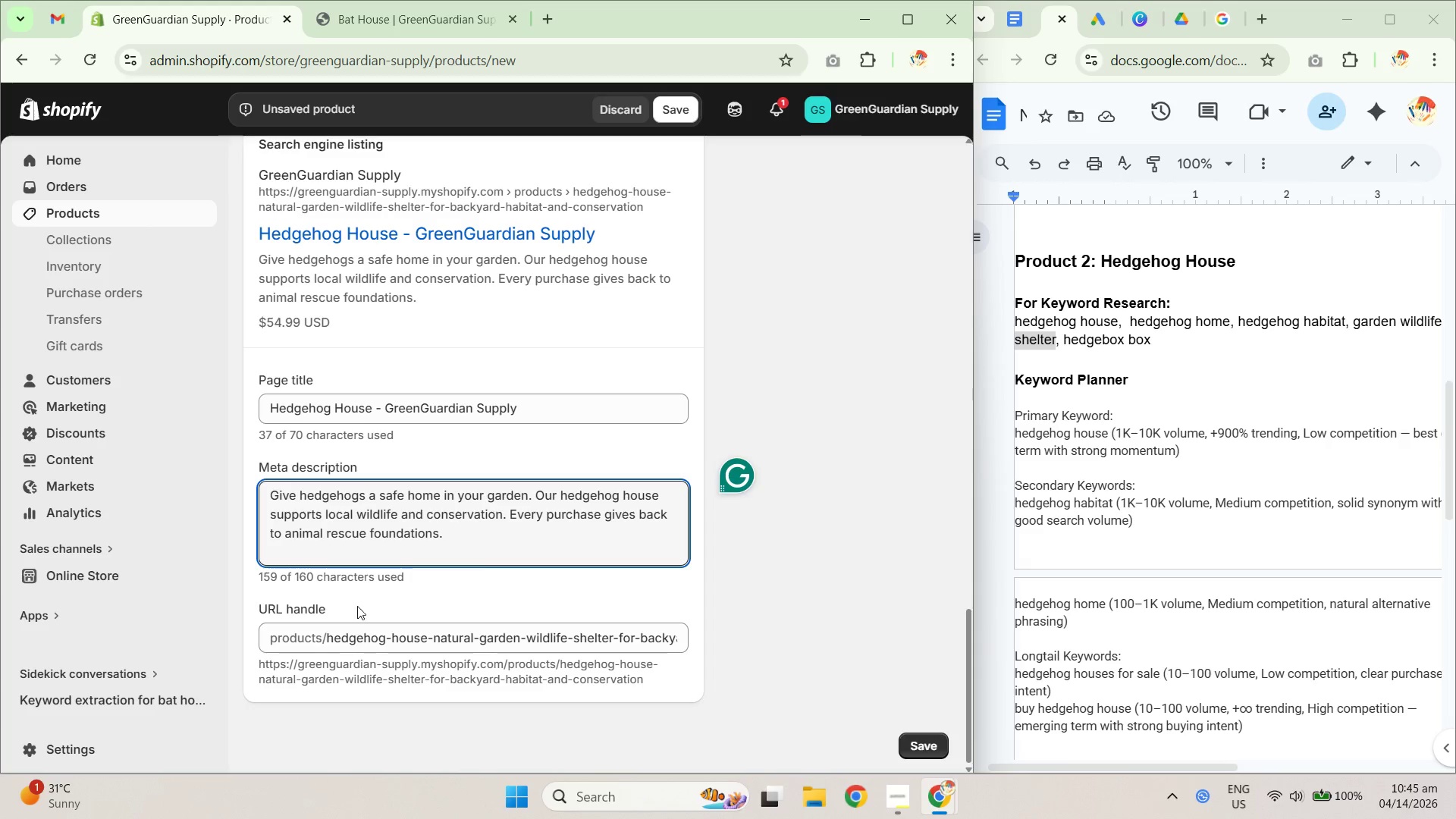 
scroll: coordinate [444, 551], scroll_direction: down, amount: 1.0
 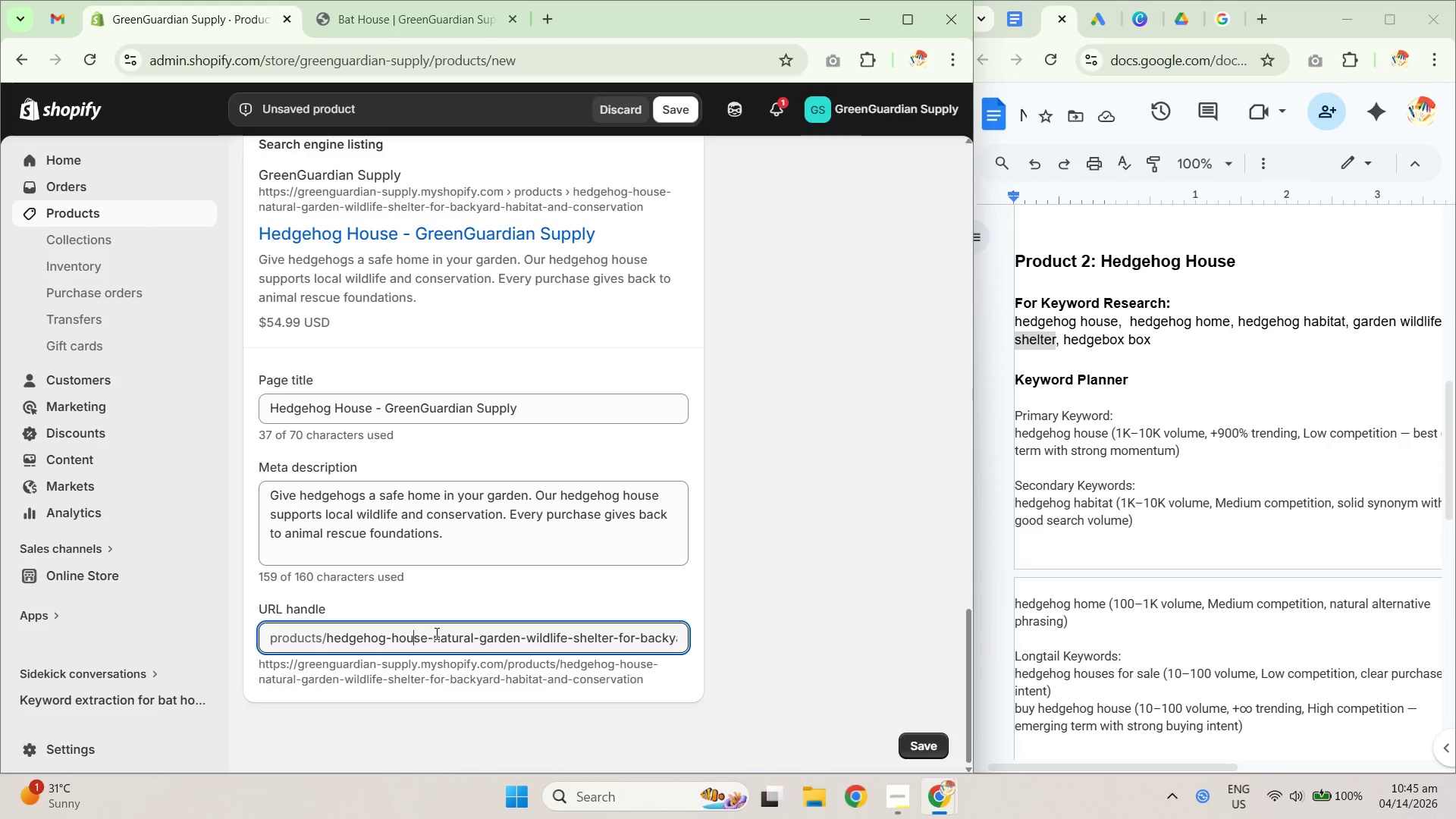 
key(A)
 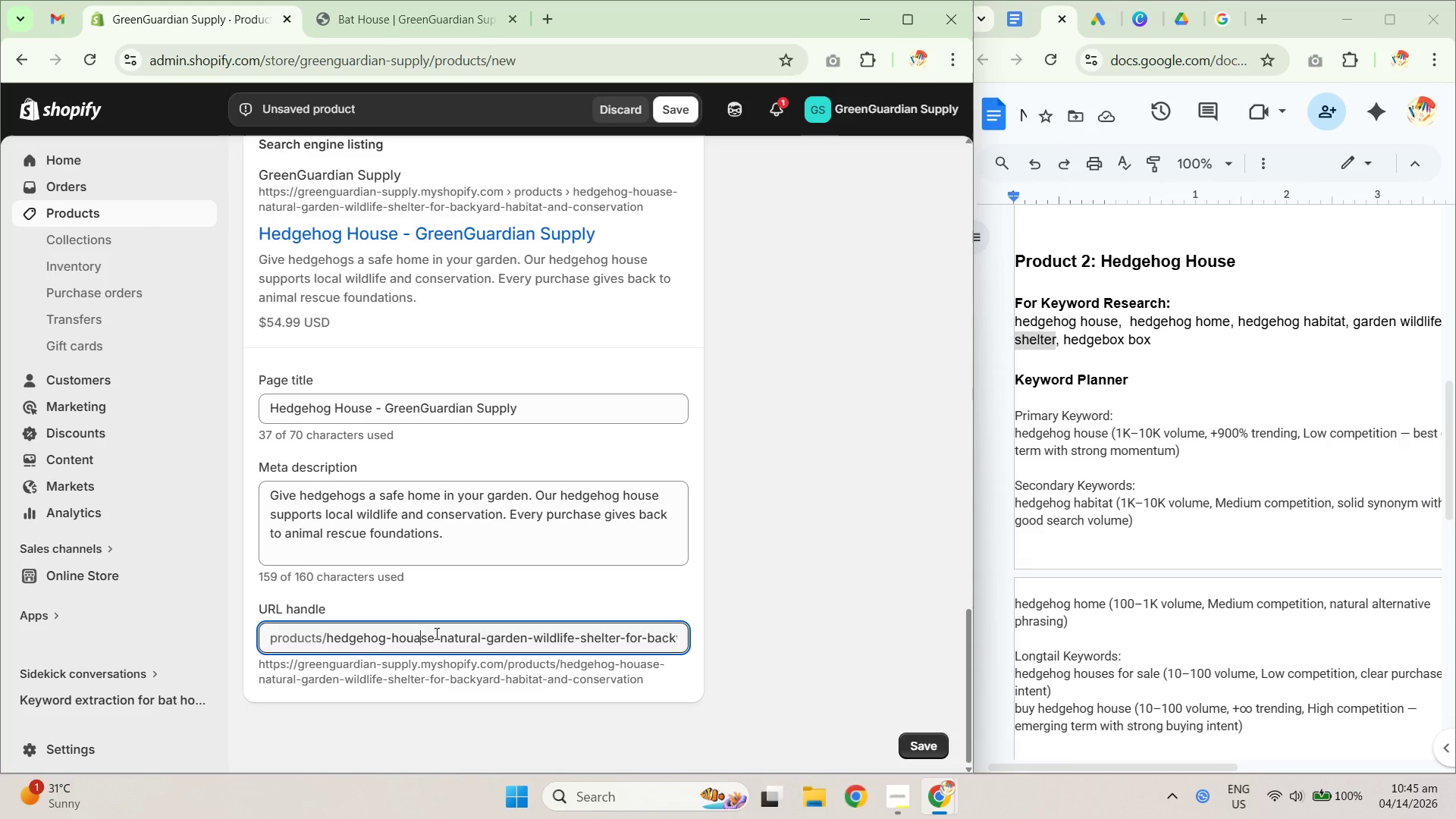 
key(Backspace)
 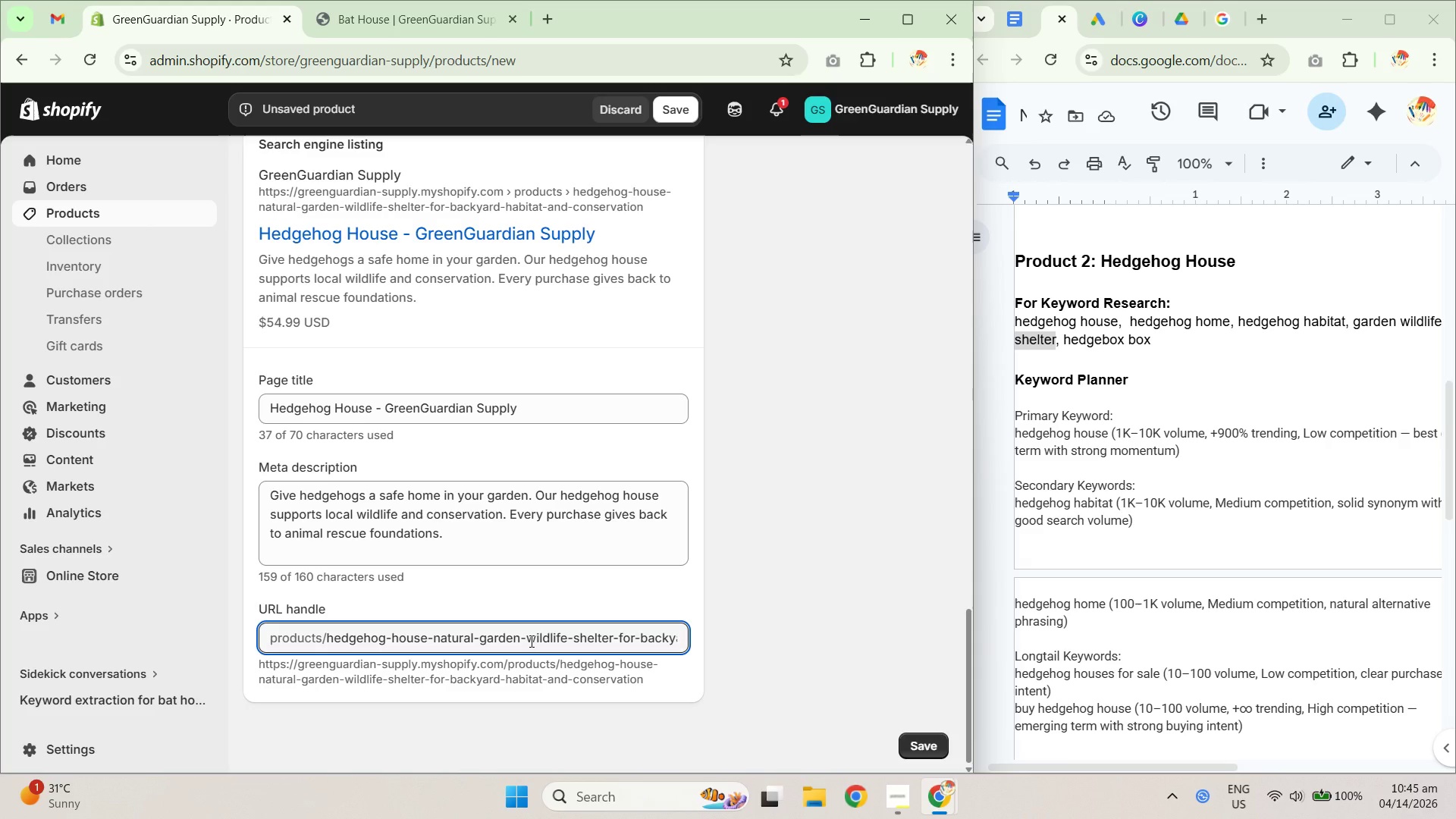 
left_click([579, 637])
 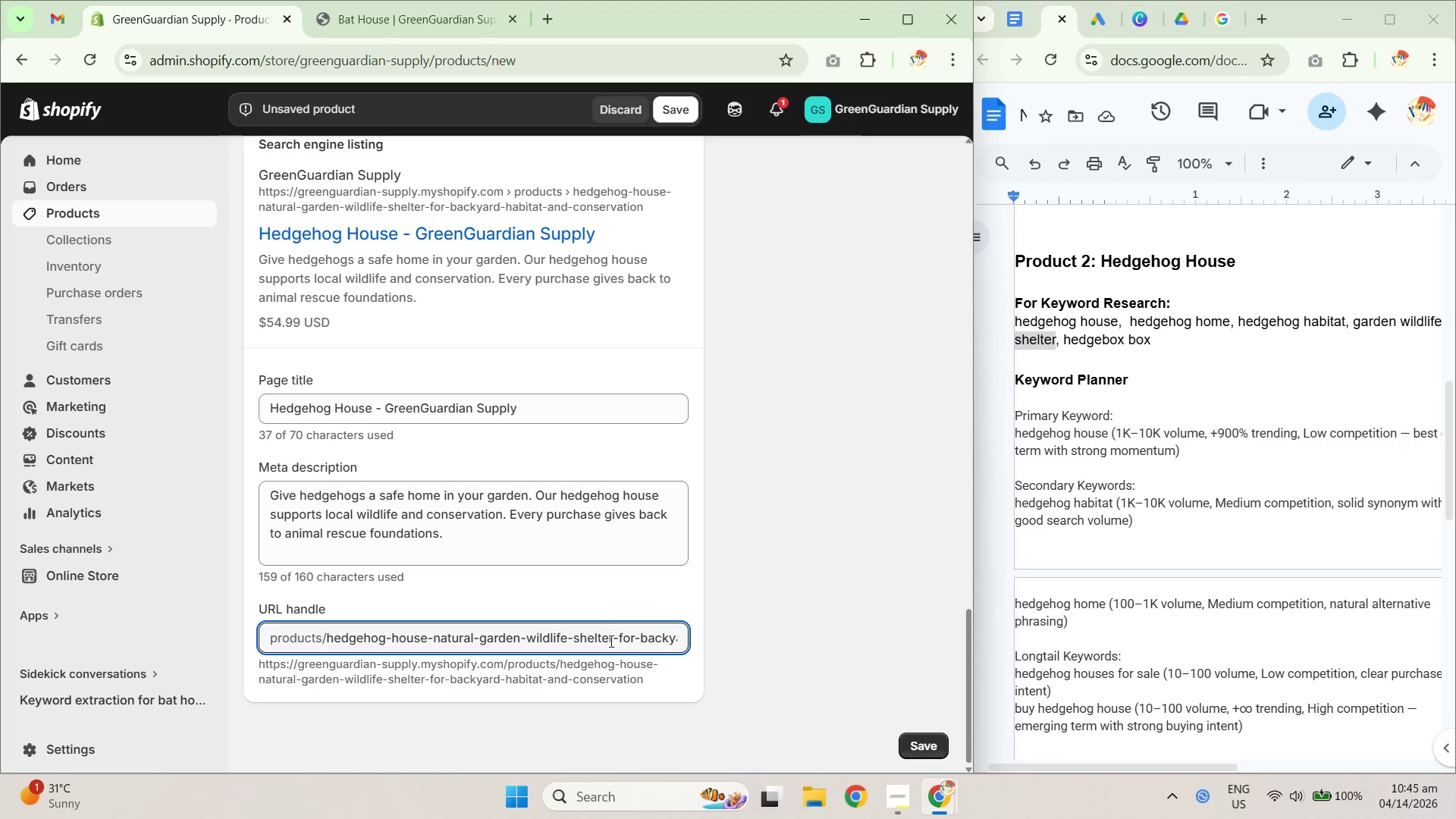 
left_click_drag(start_coordinate=[612, 641], to_coordinate=[971, 644])
 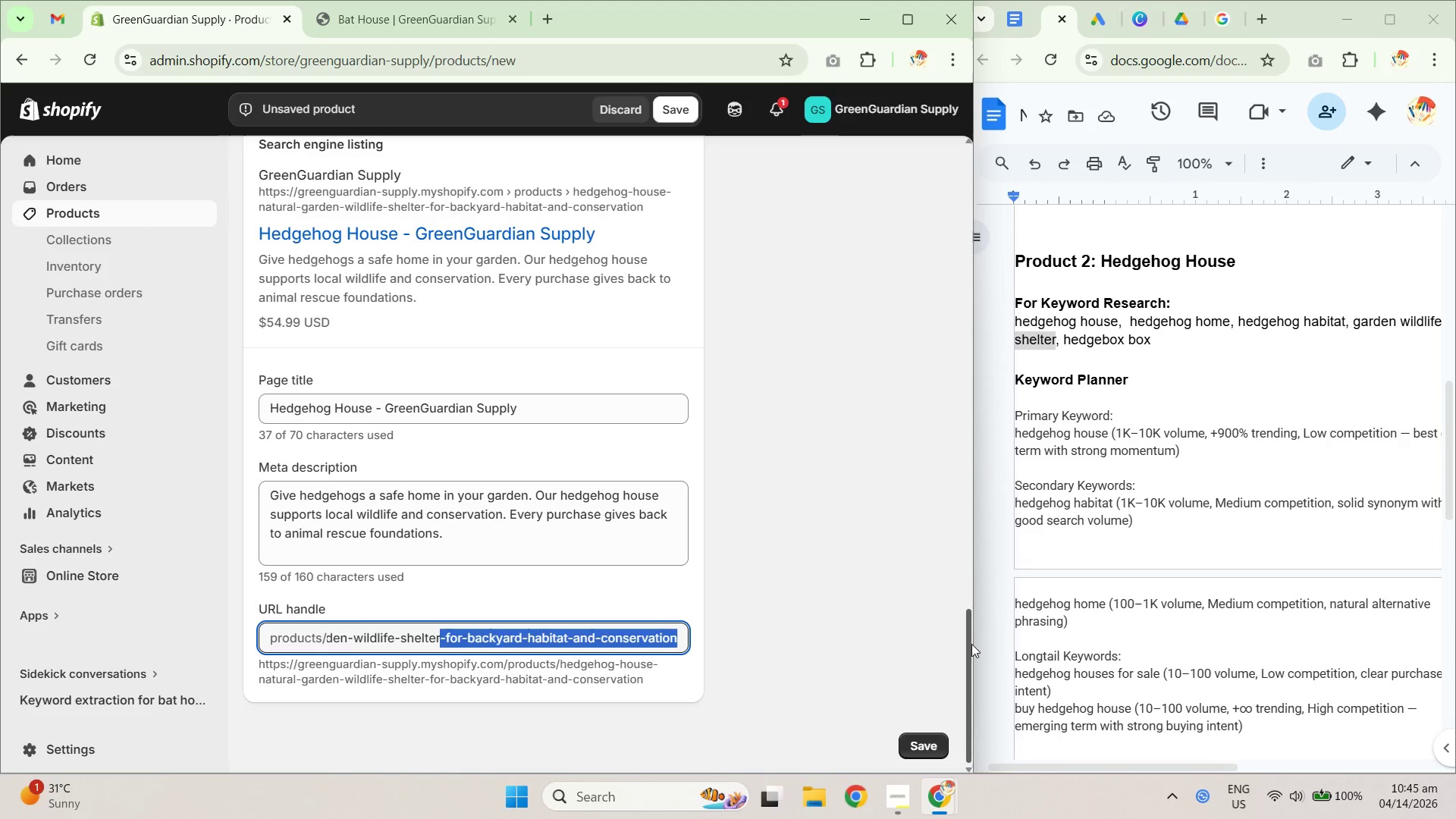 
key(Backspace)
 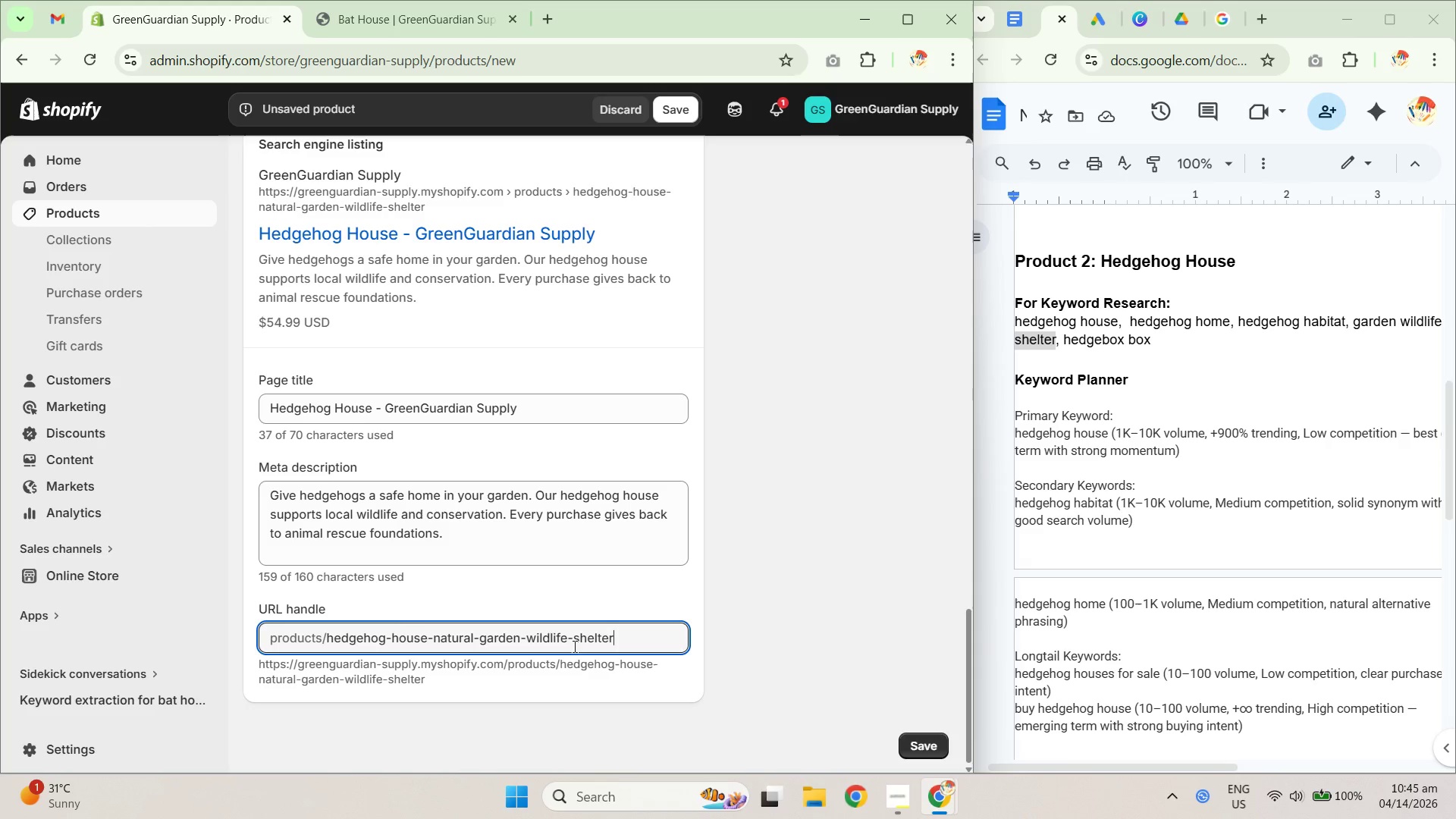 
left_click_drag(start_coordinate=[406, 640], to_coordinate=[429, 644])
 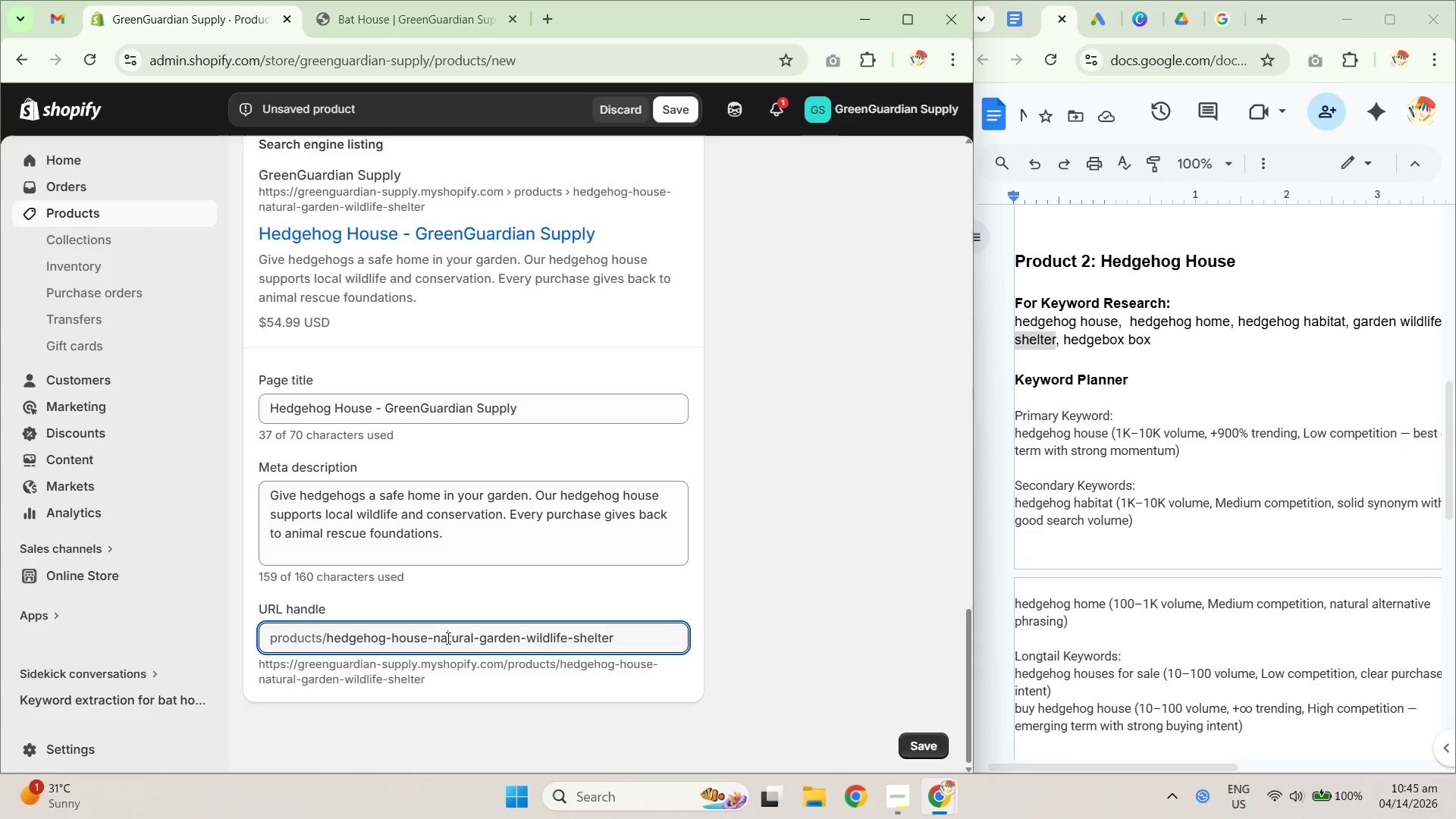 
left_click_drag(start_coordinate=[431, 633], to_coordinate=[474, 634])
 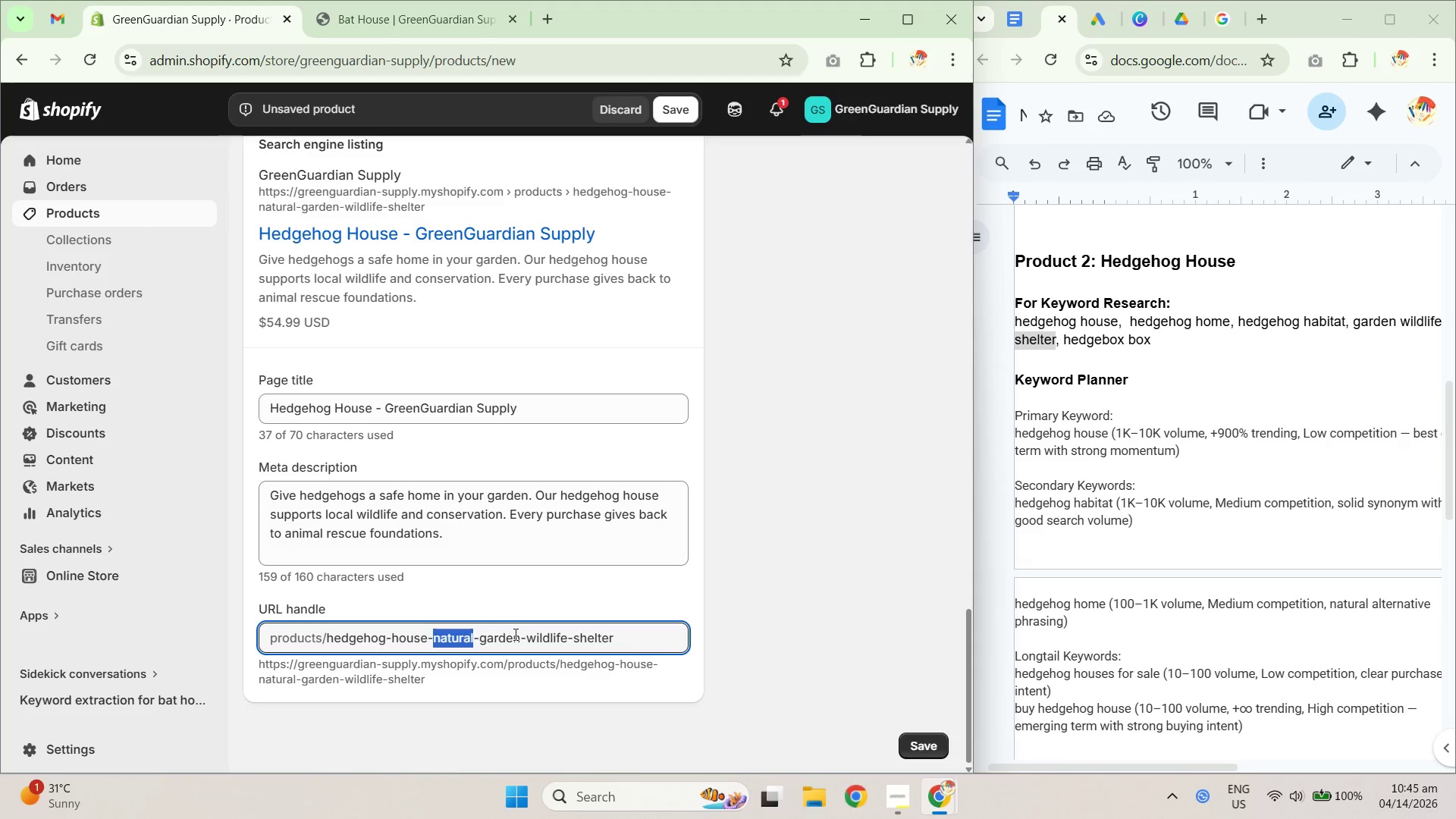 
triple_click([516, 634])
 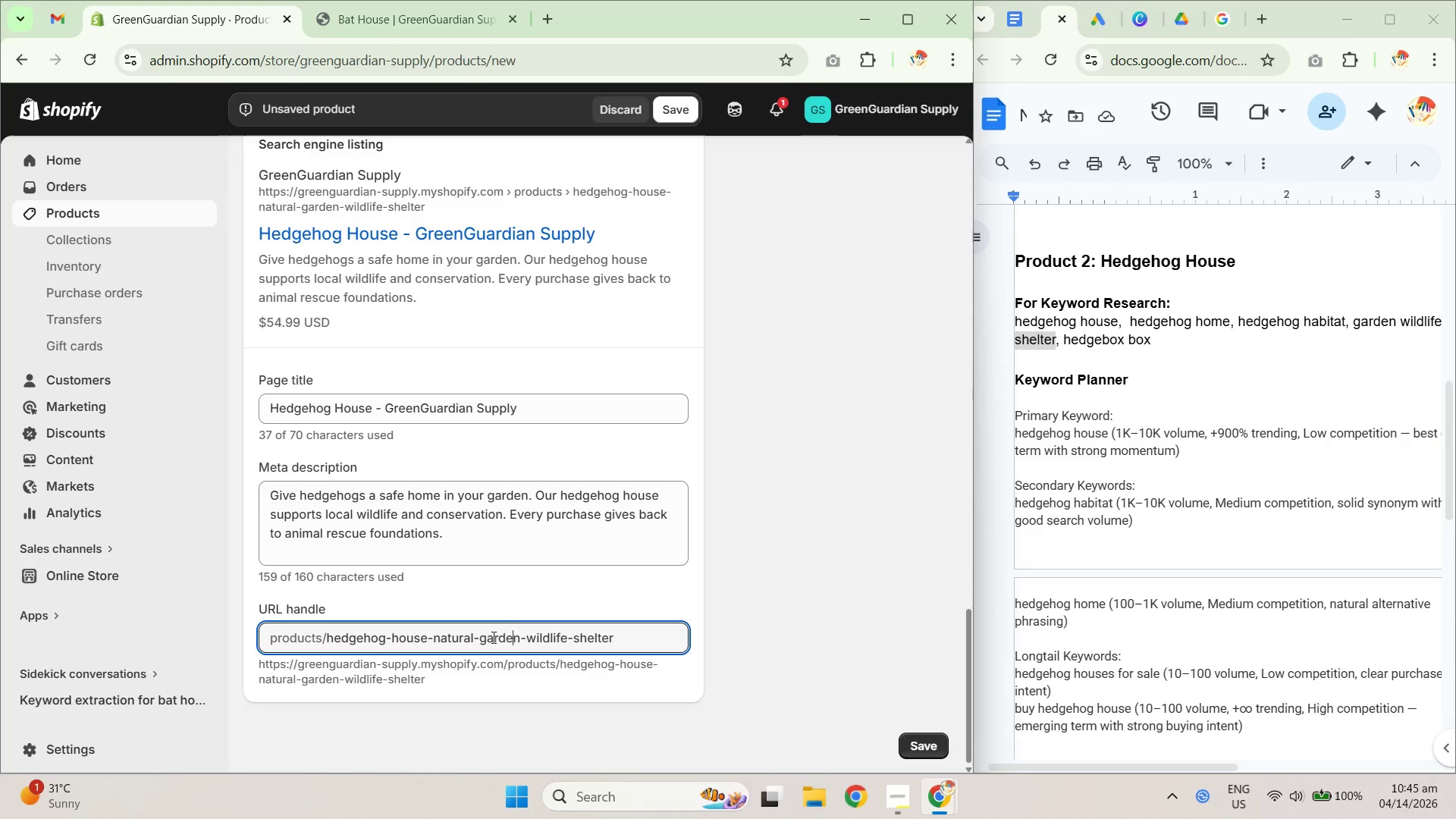 
left_click_drag(start_coordinate=[483, 638], to_coordinate=[539, 644])
 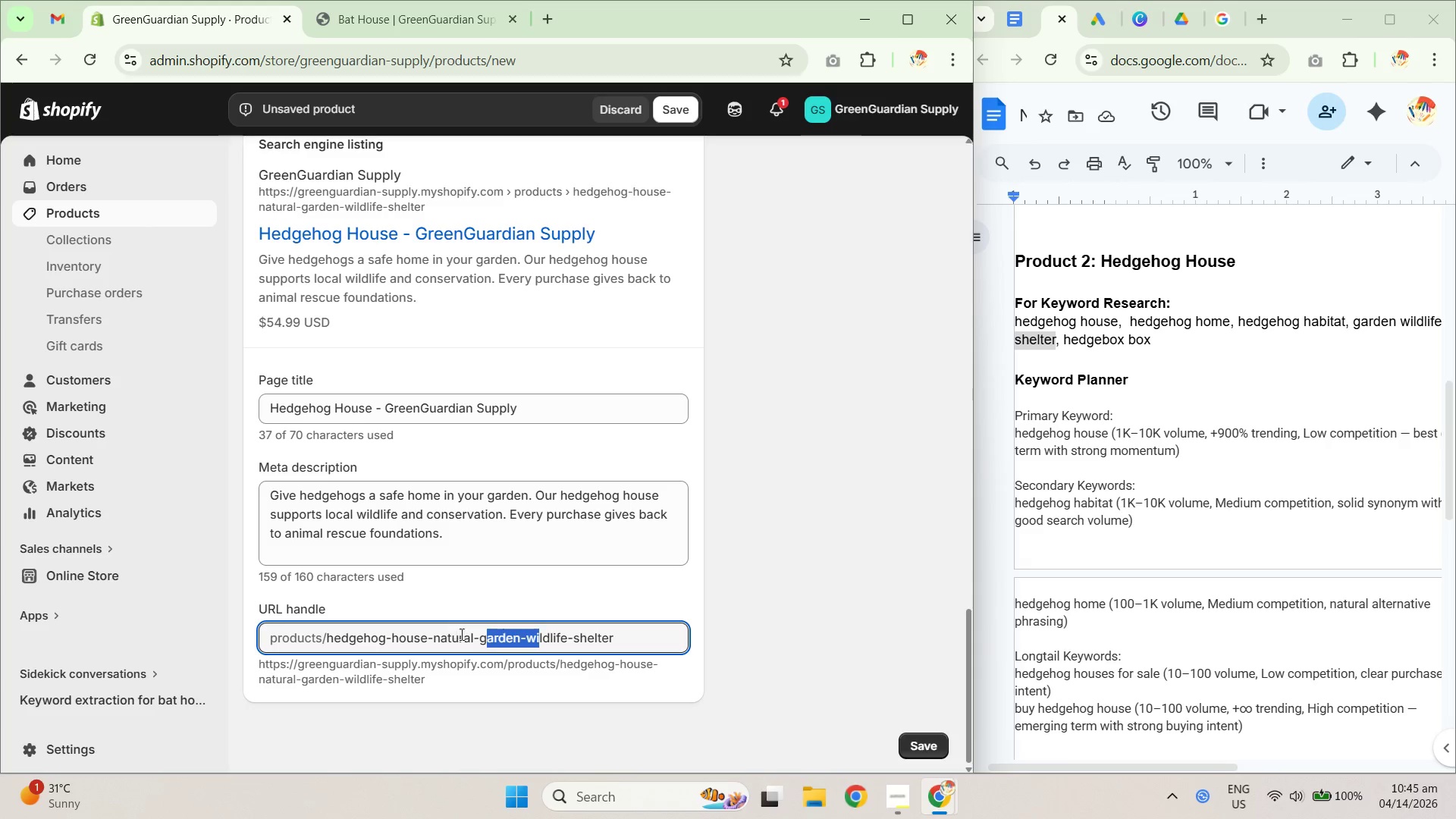 
double_click([465, 634])
 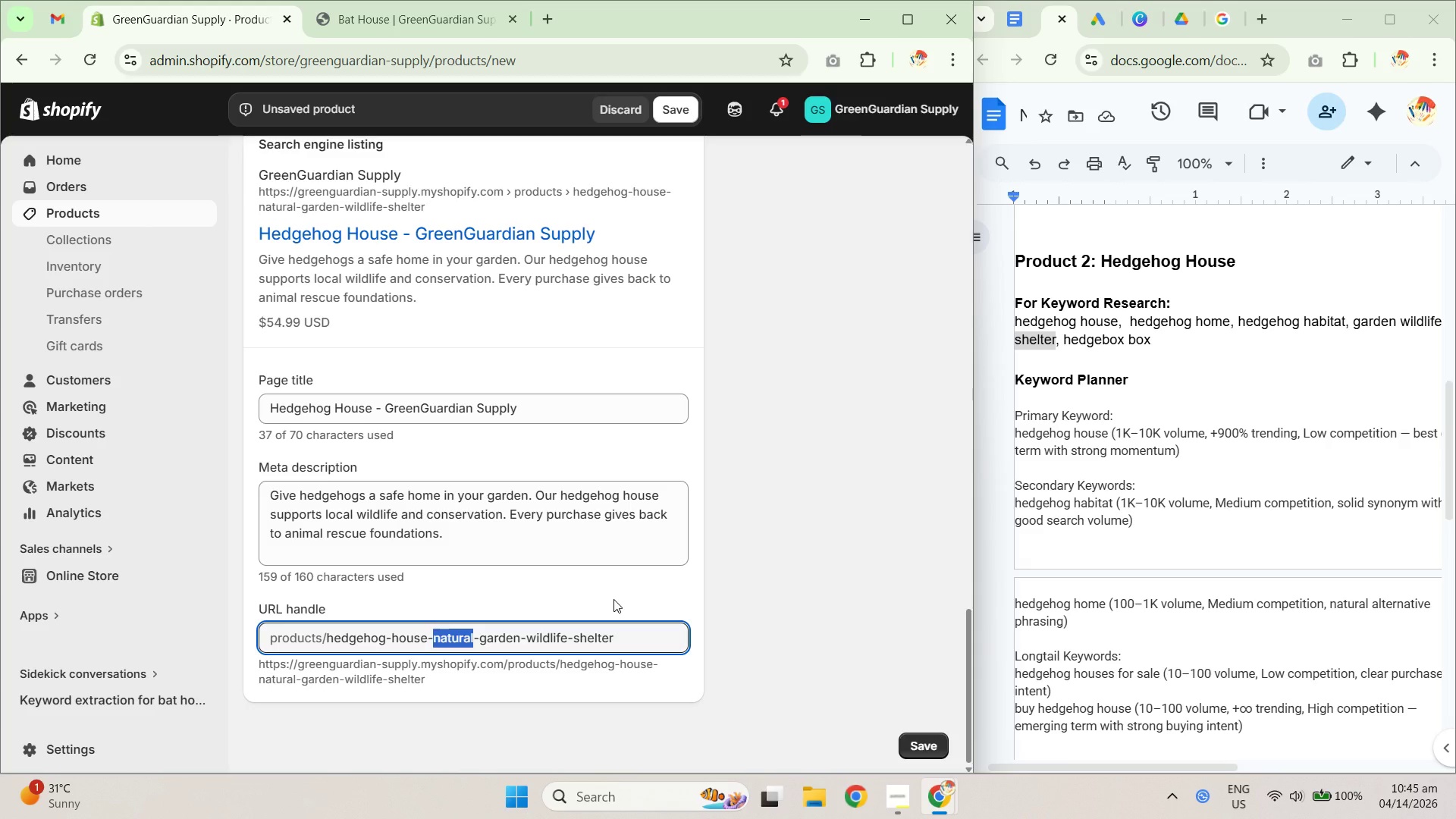 
key(Backspace)
 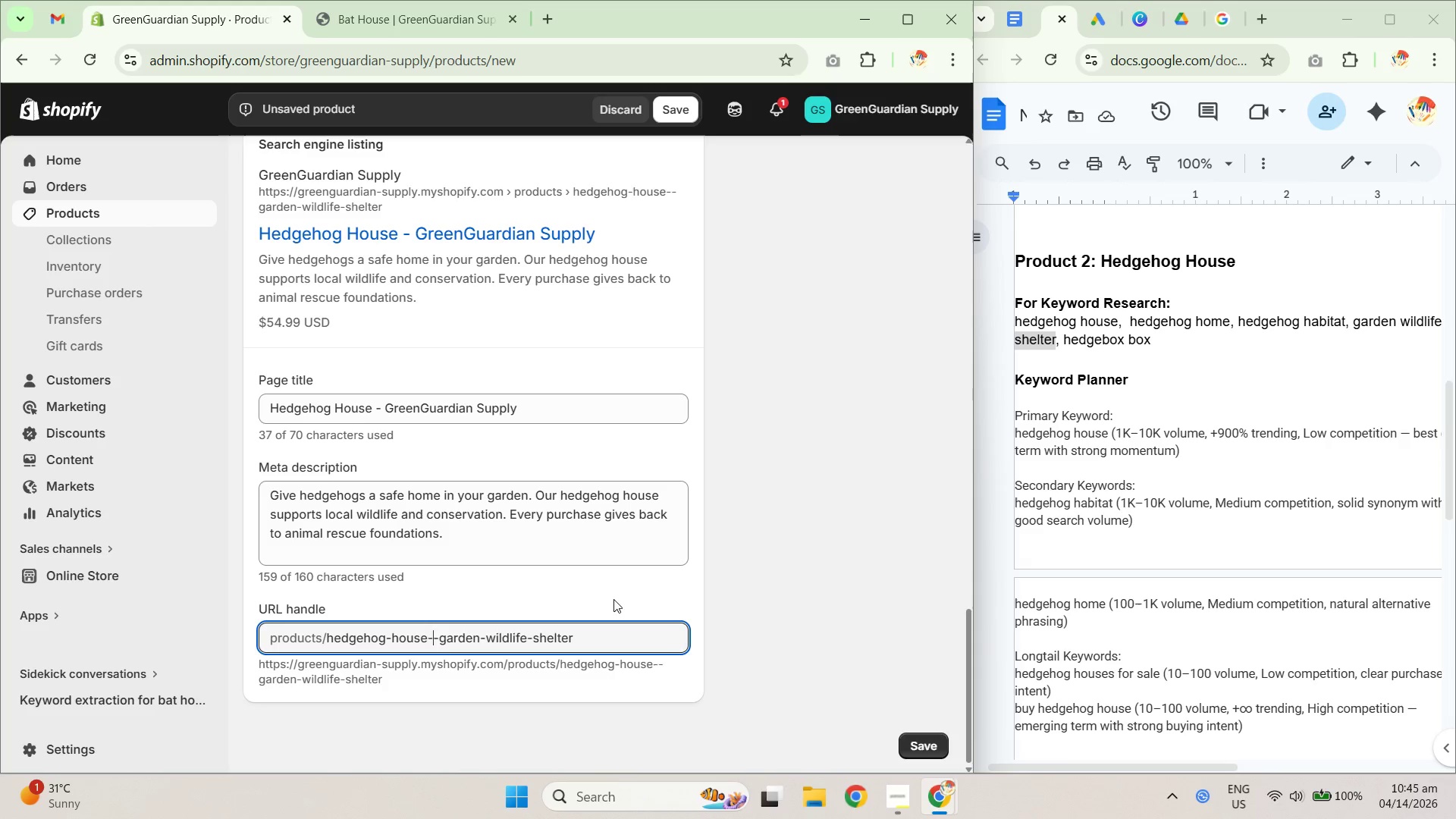 
key(Backspace)
 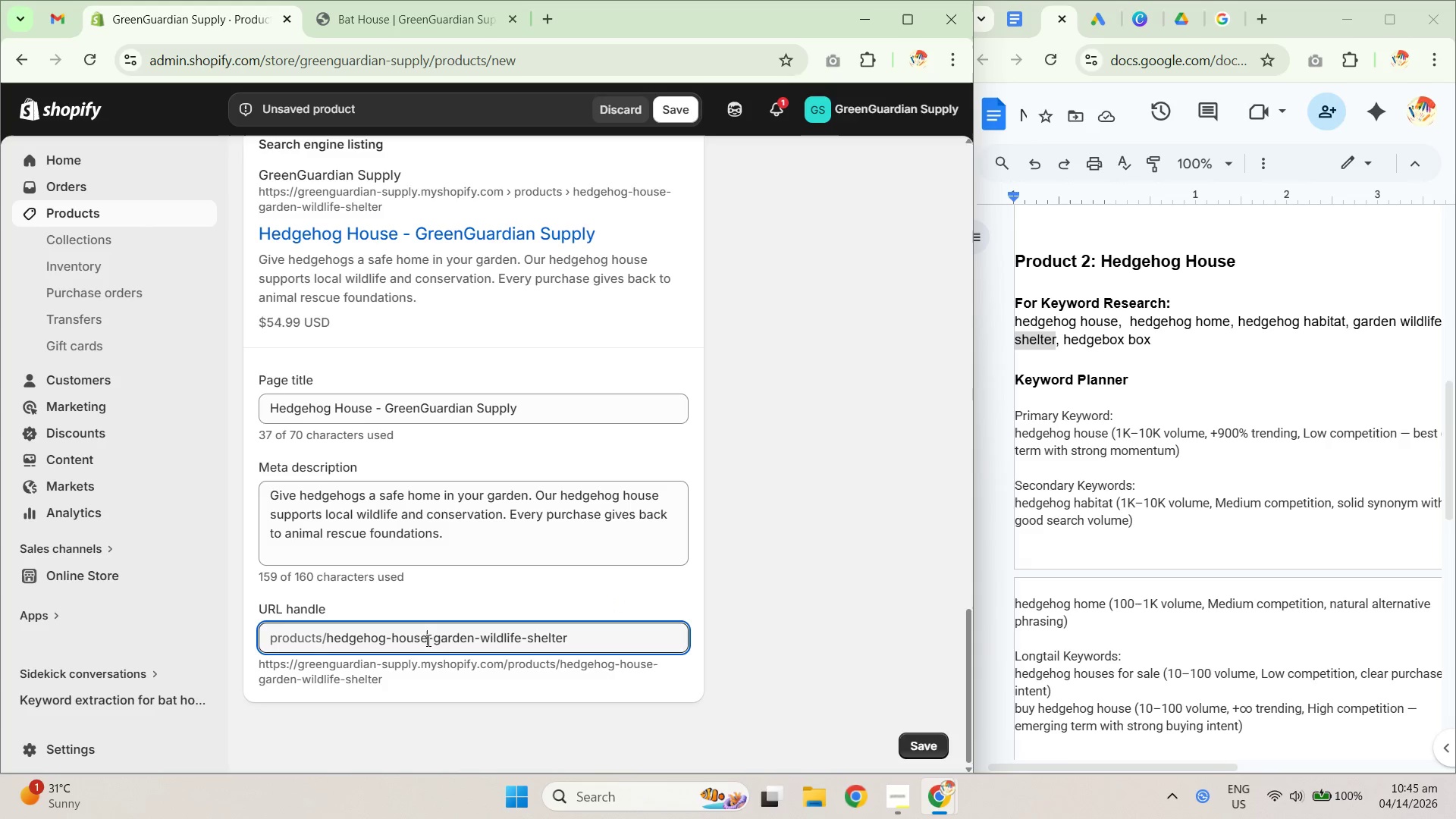 
left_click_drag(start_coordinate=[394, 636], to_coordinate=[516, 635])
 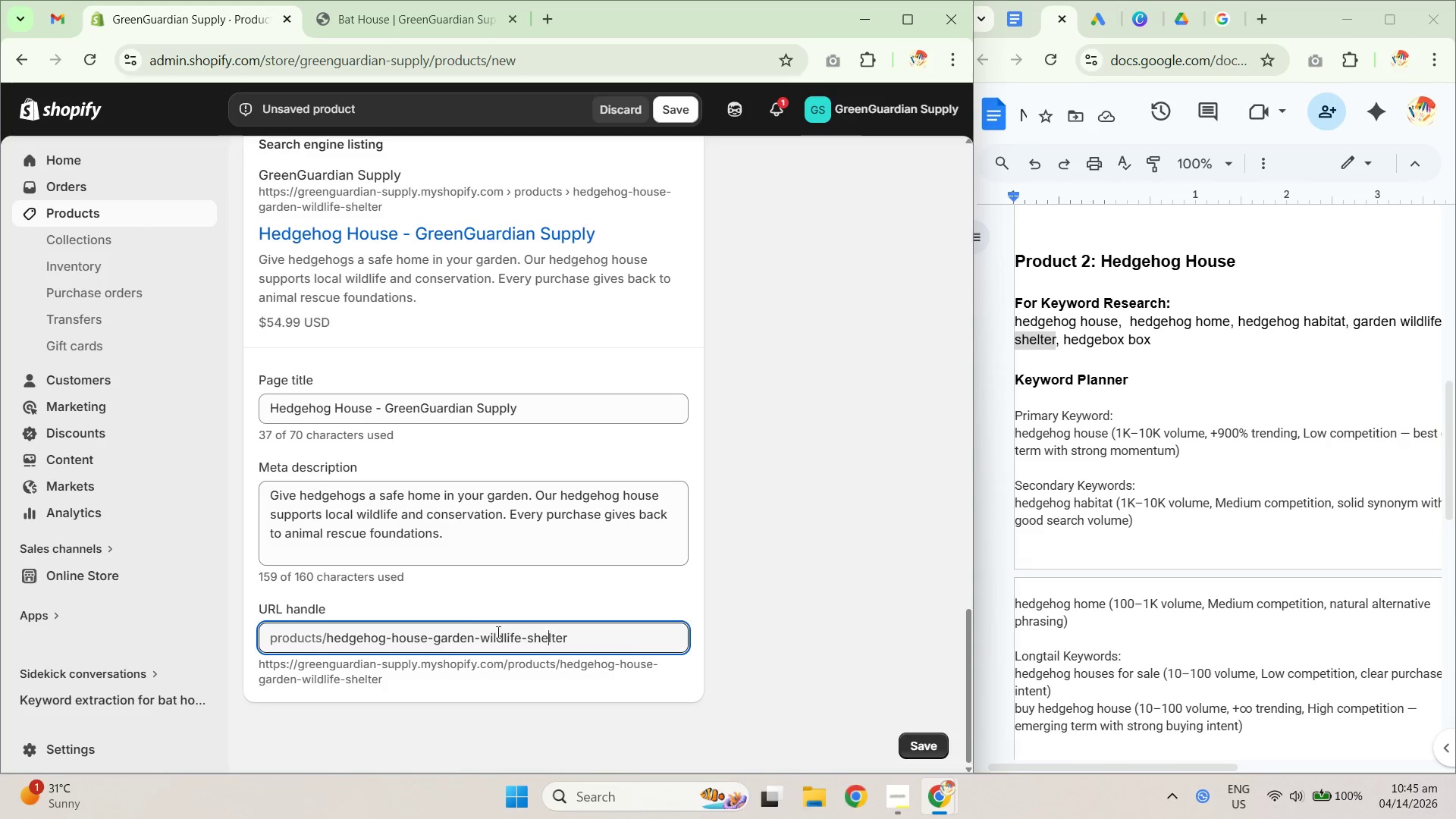 
triple_click([460, 633])
 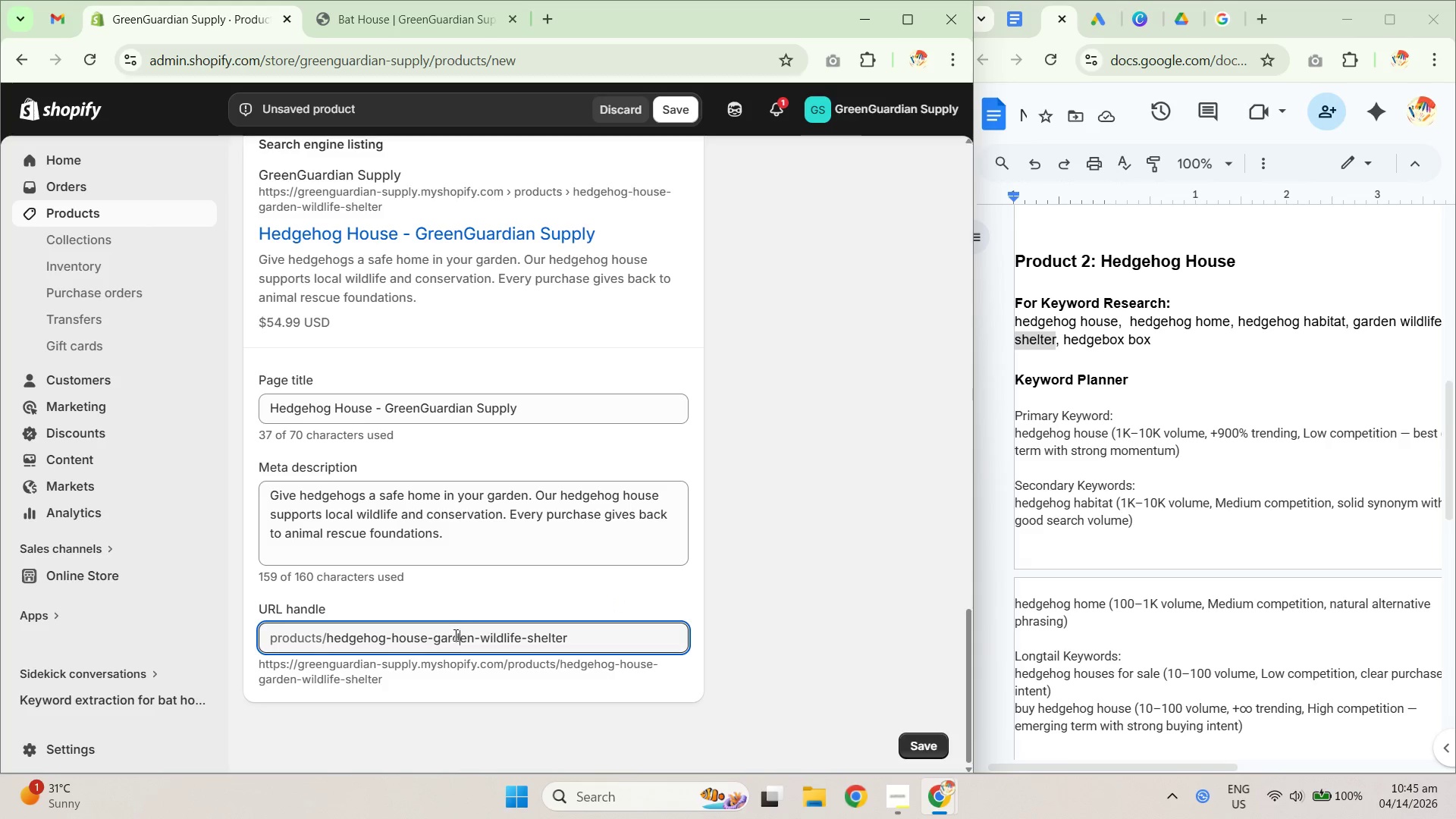 
left_click_drag(start_coordinate=[407, 636], to_coordinate=[546, 636])
 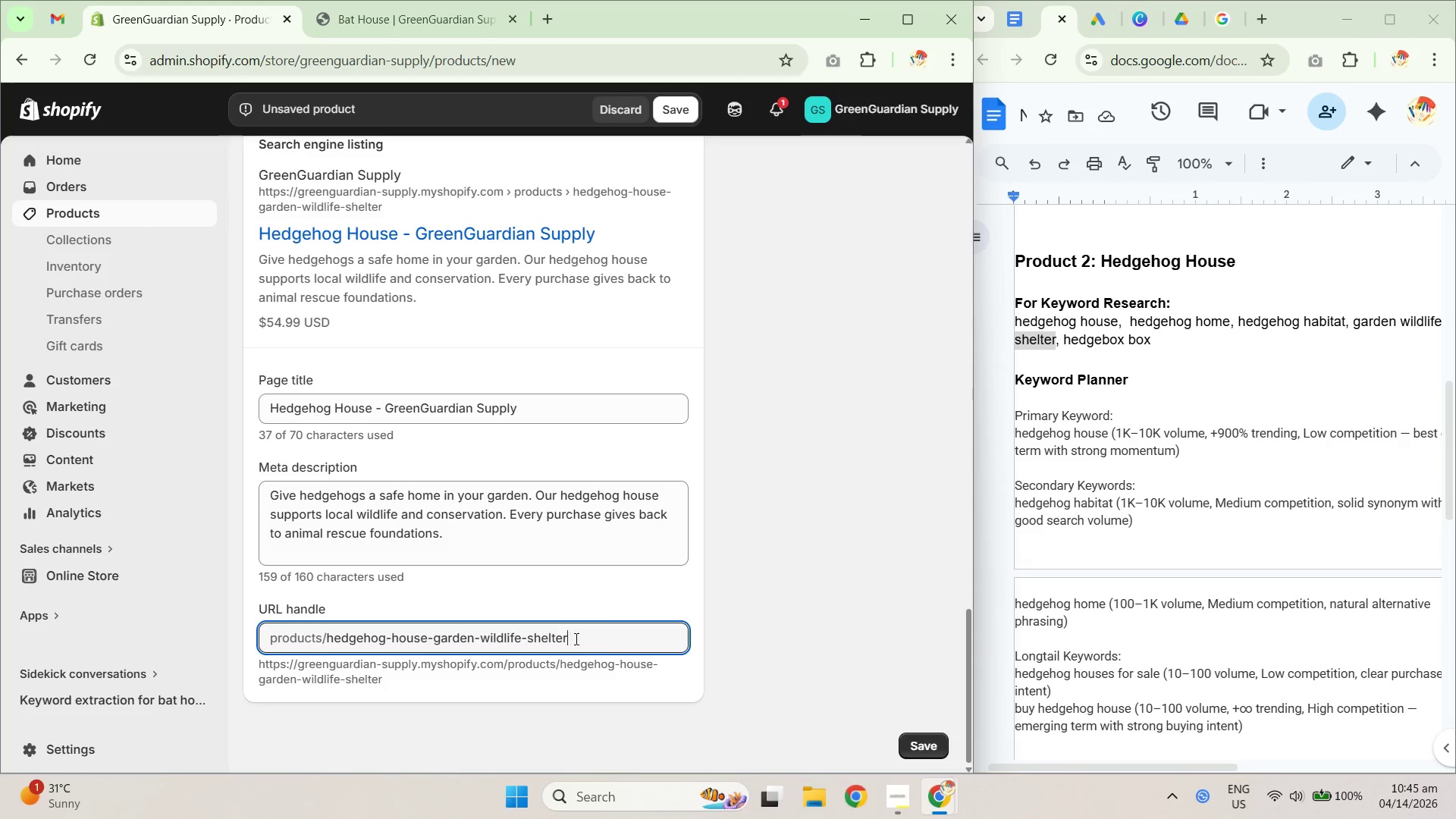 
triple_click([608, 645])
 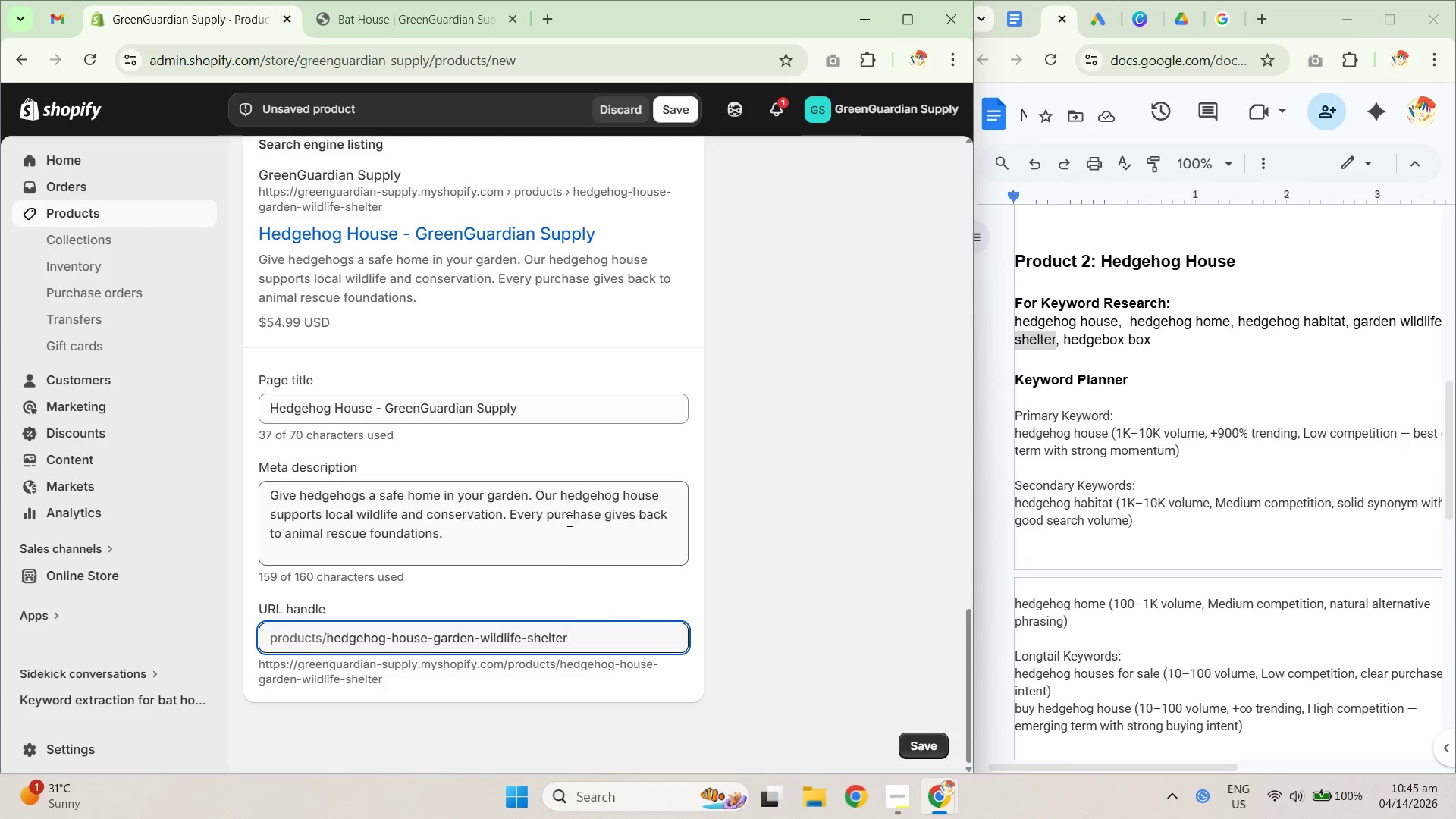 
left_click([548, 534])
 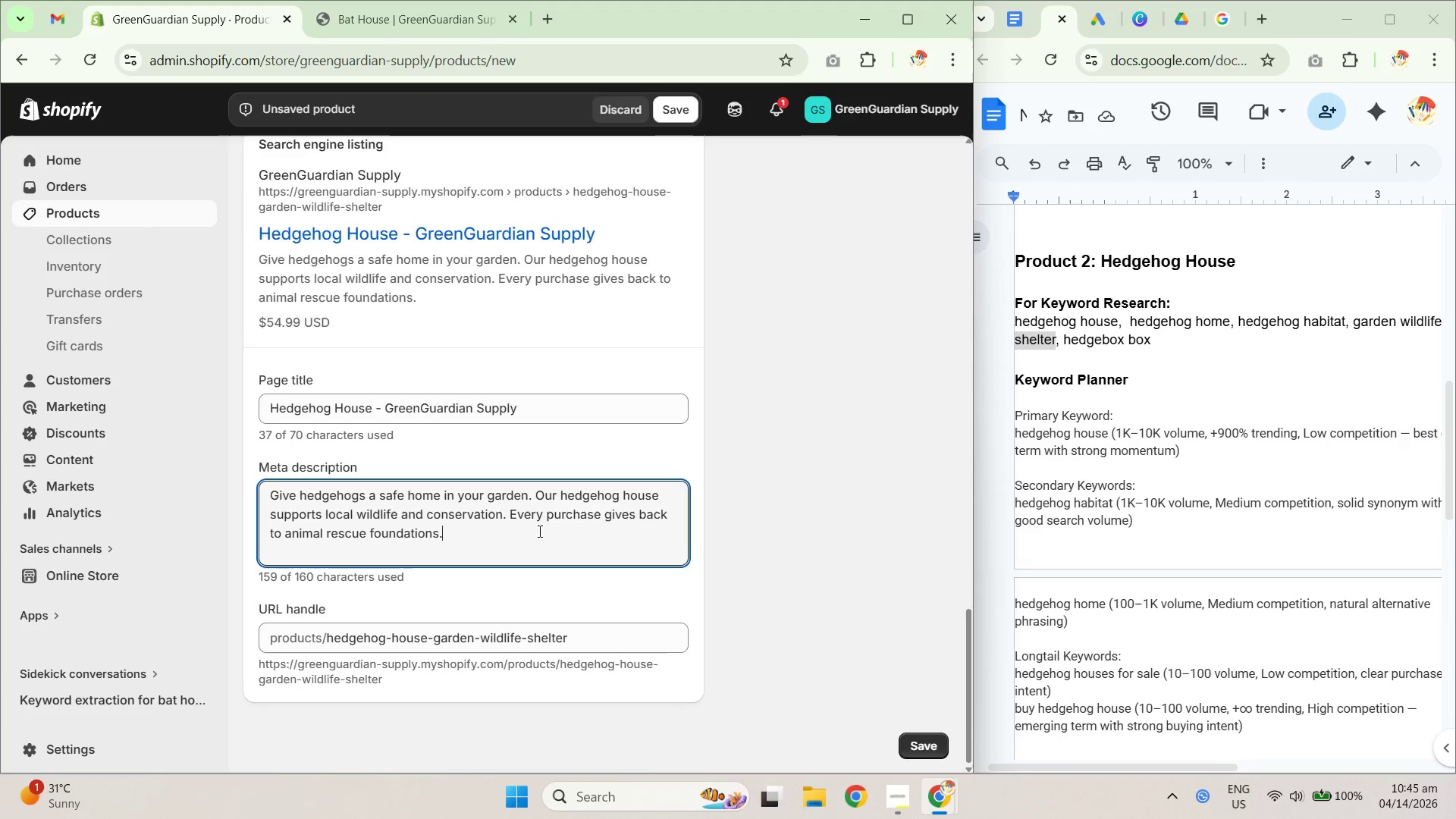 
scroll: coordinate [474, 574], scroll_direction: up, amount: 3.0
 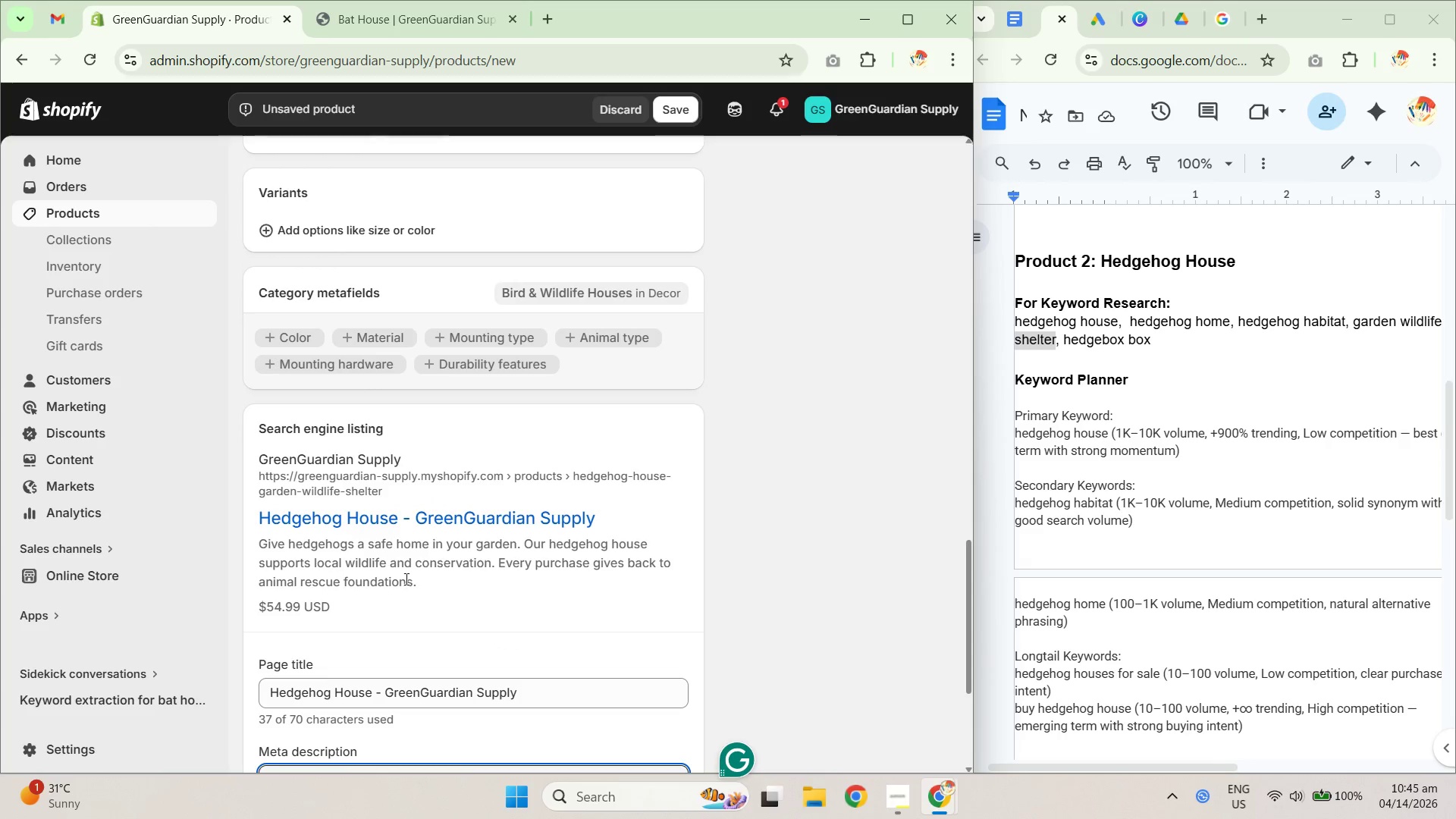 
scroll: coordinate [441, 692], scroll_direction: down, amount: 1.0
 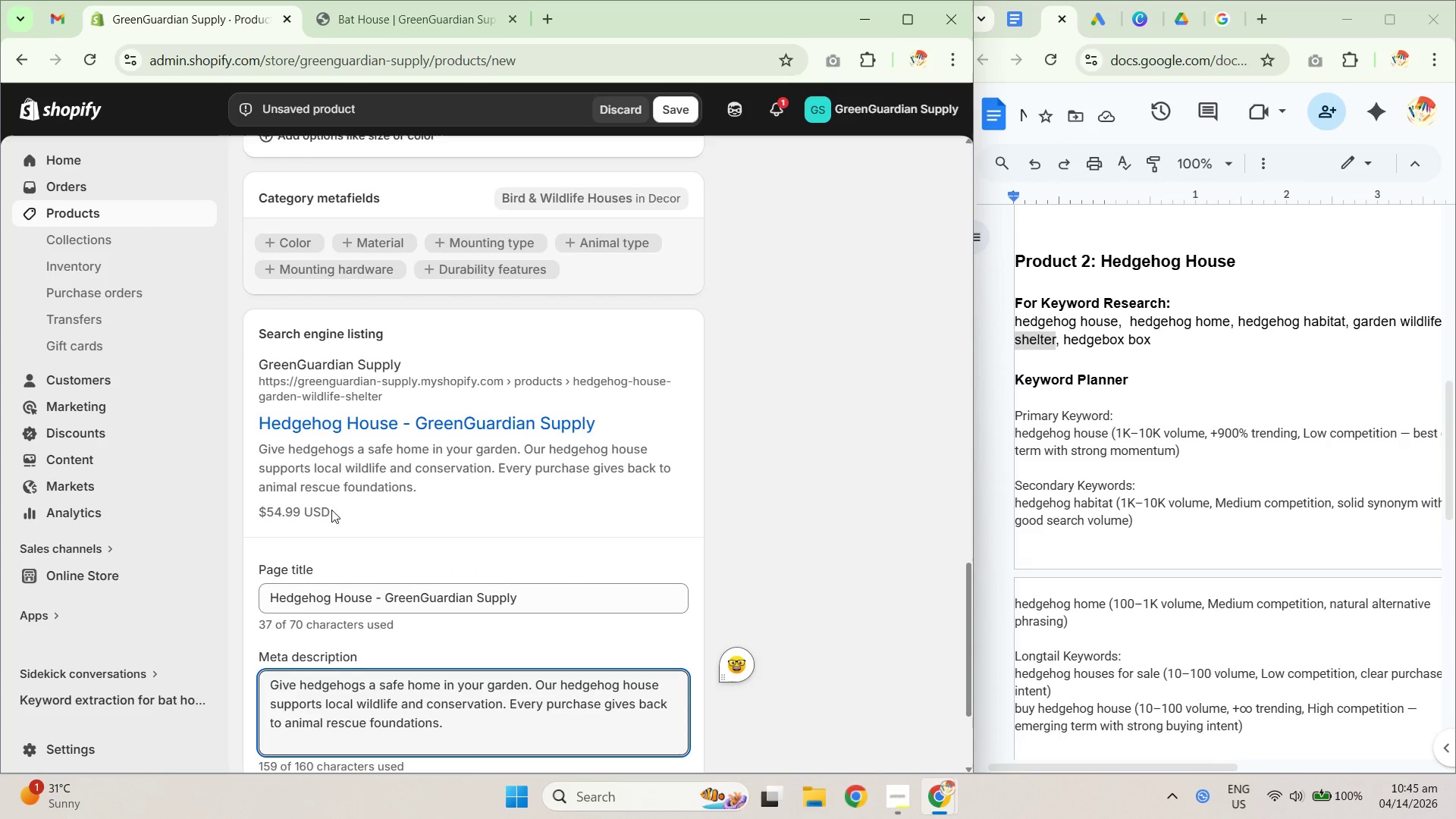 
scroll: coordinate [428, 623], scroll_direction: up, amount: 7.0
 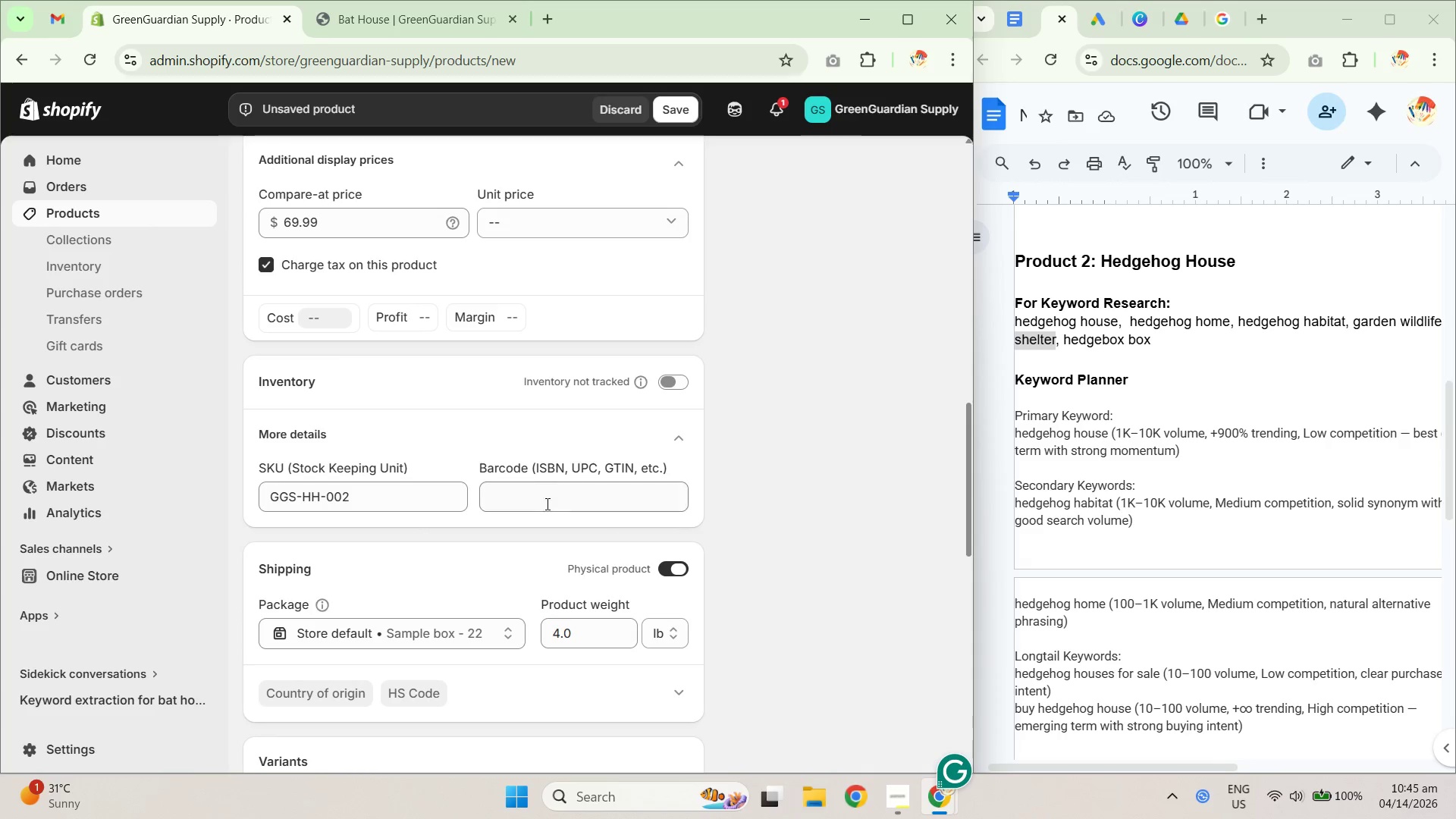 
left_click([874, 566])
 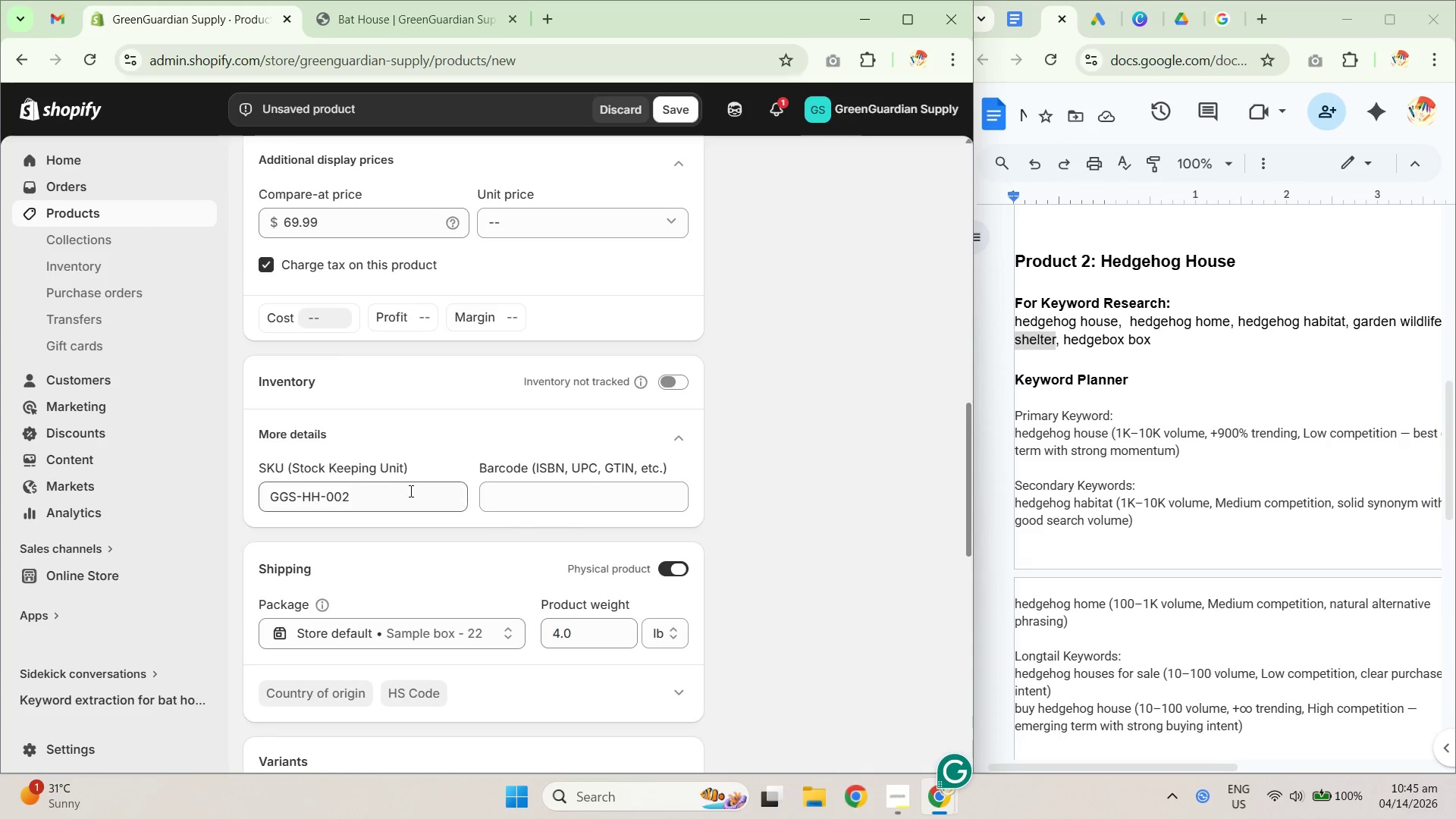 
left_click([388, 489])
 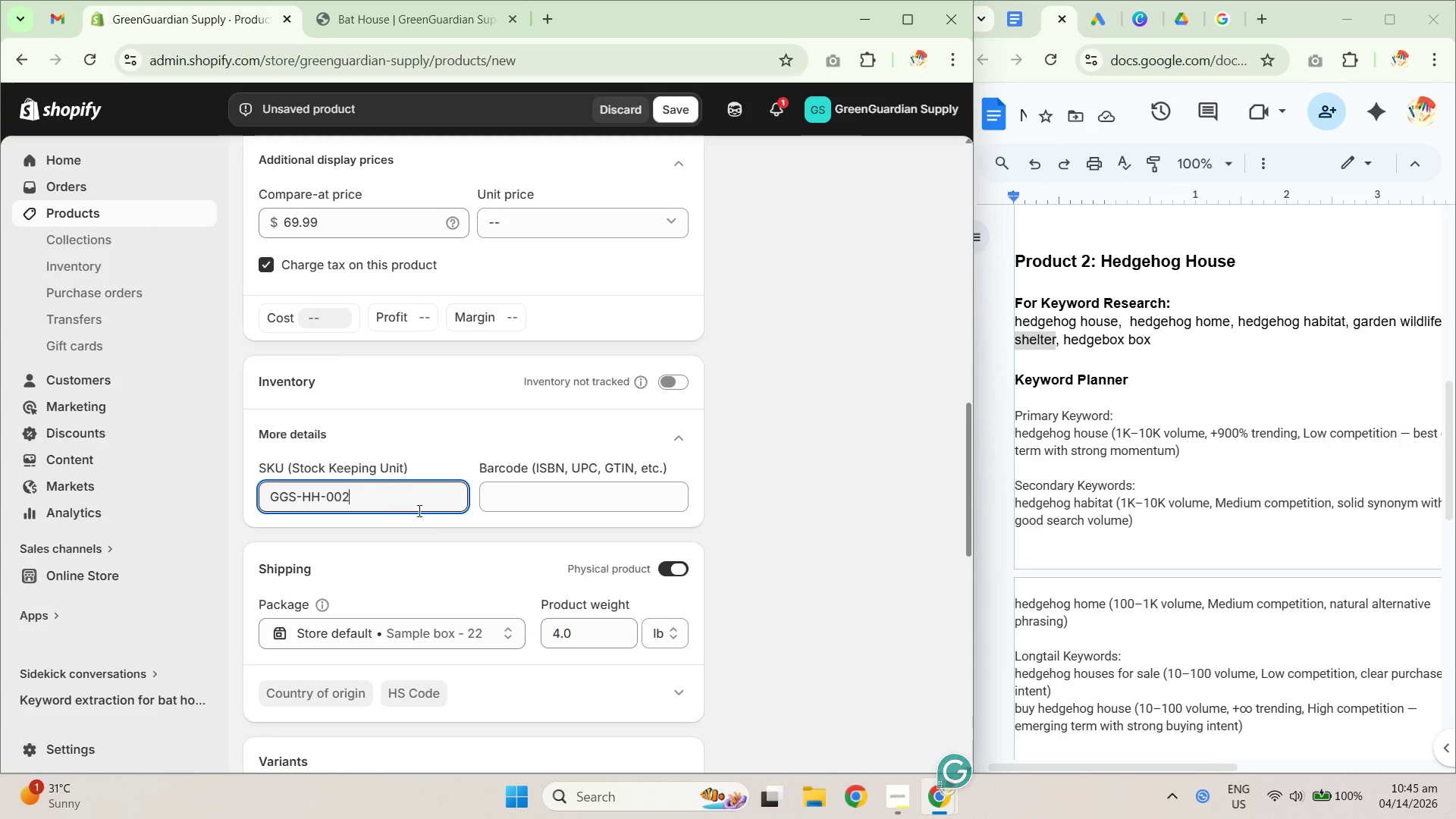 
scroll: coordinate [500, 594], scroll_direction: up, amount: 10.0
 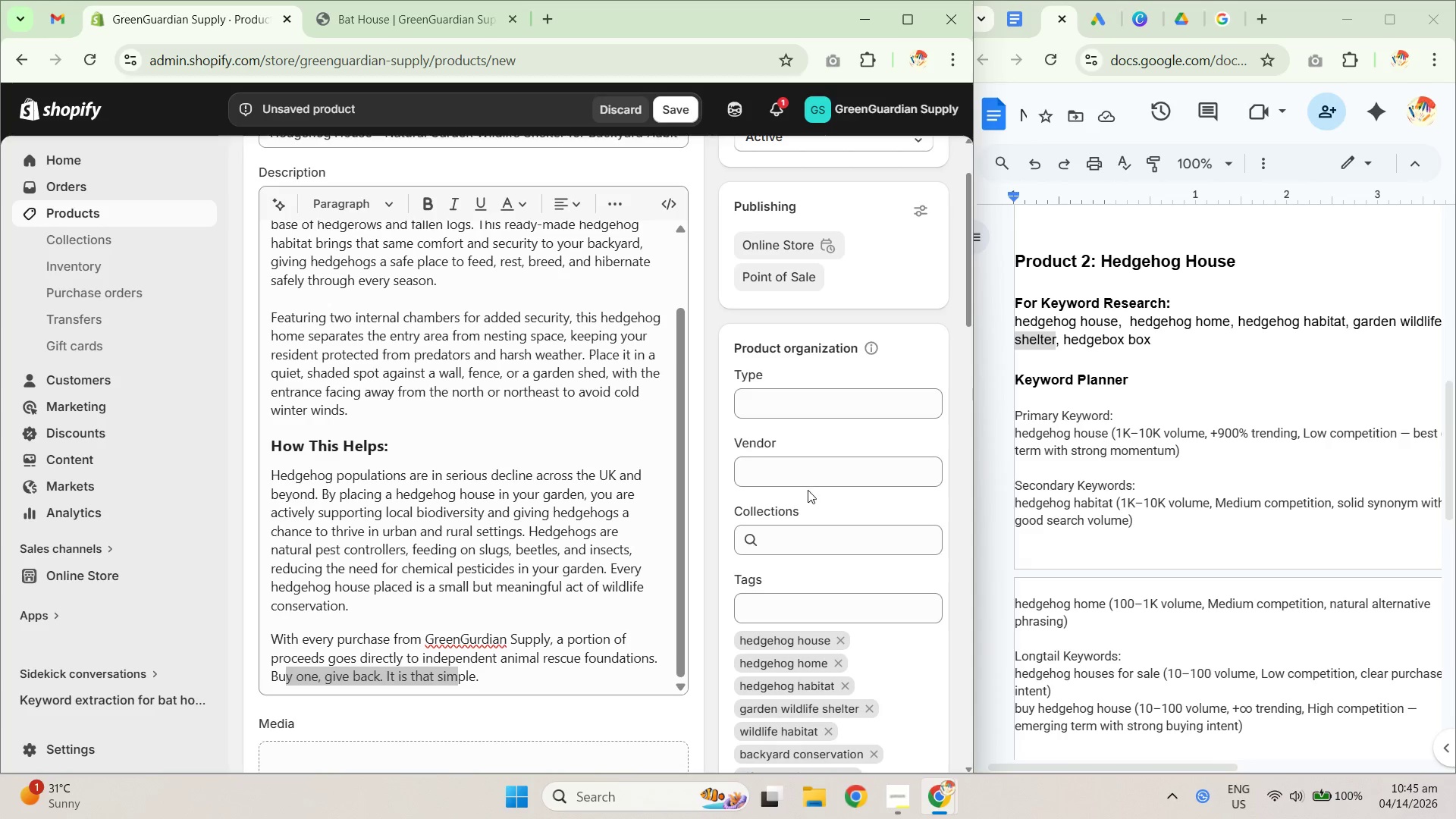 
left_click([803, 479])
 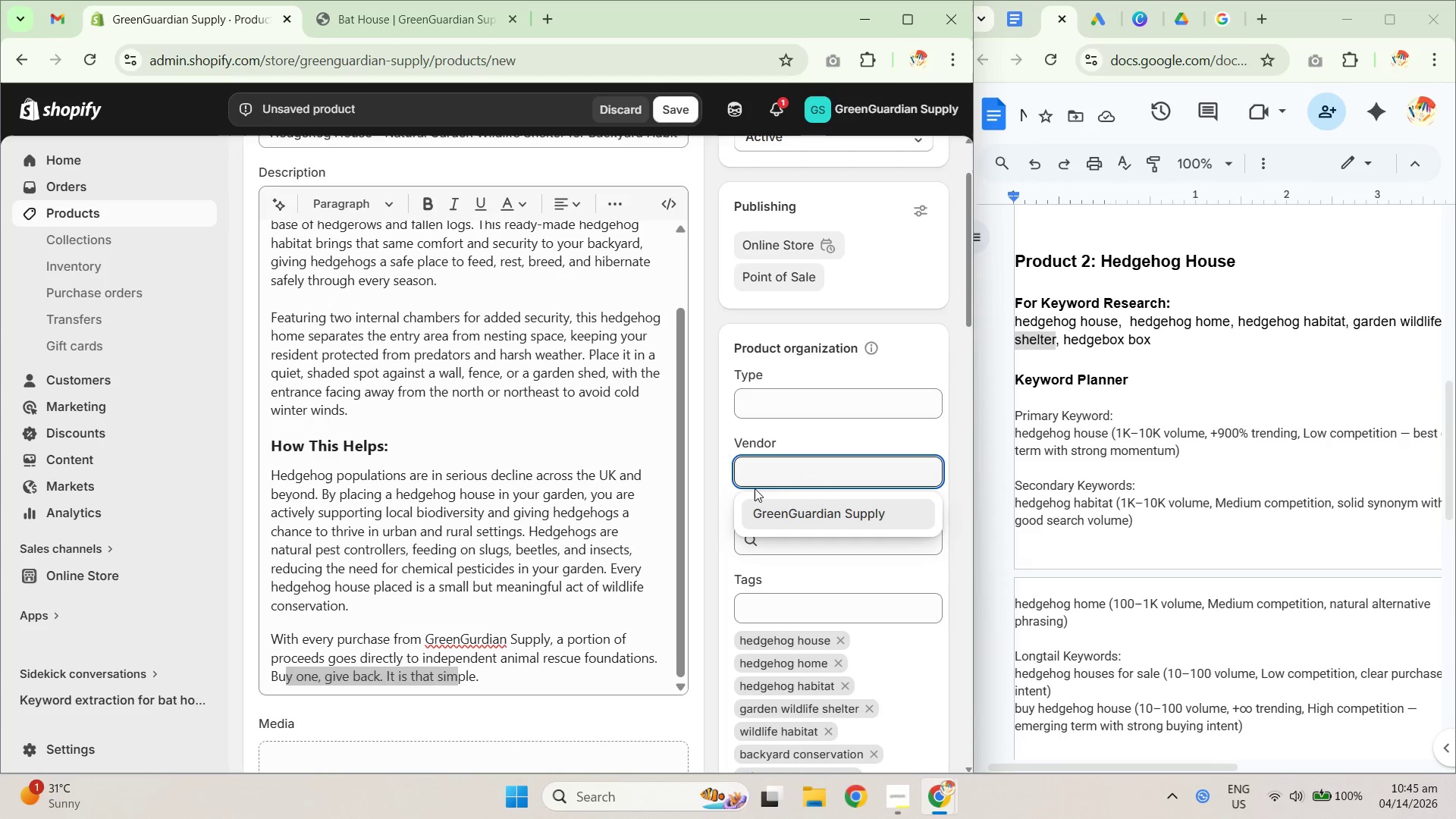 
left_click([790, 513])
 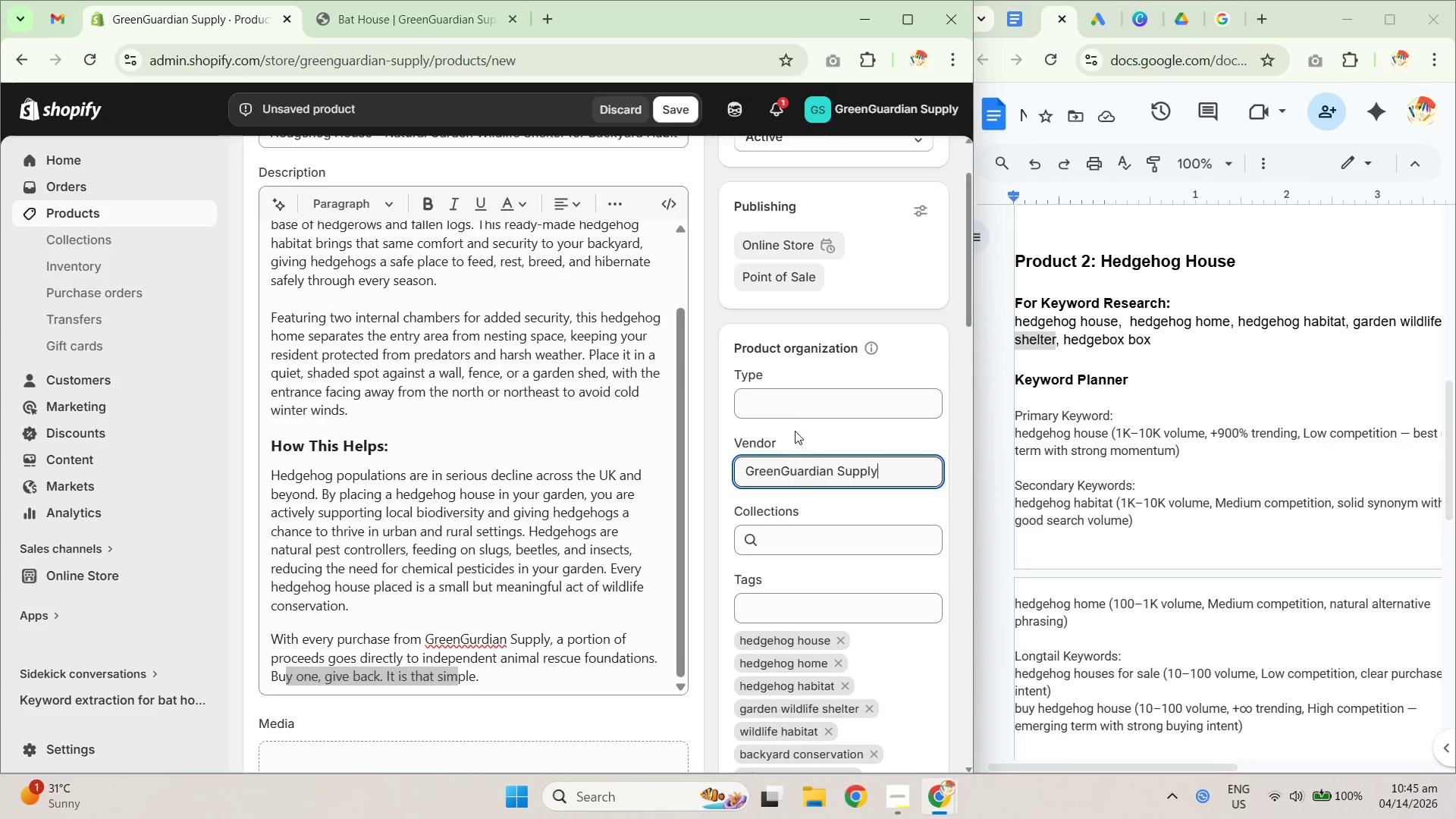 
left_click([797, 414])
 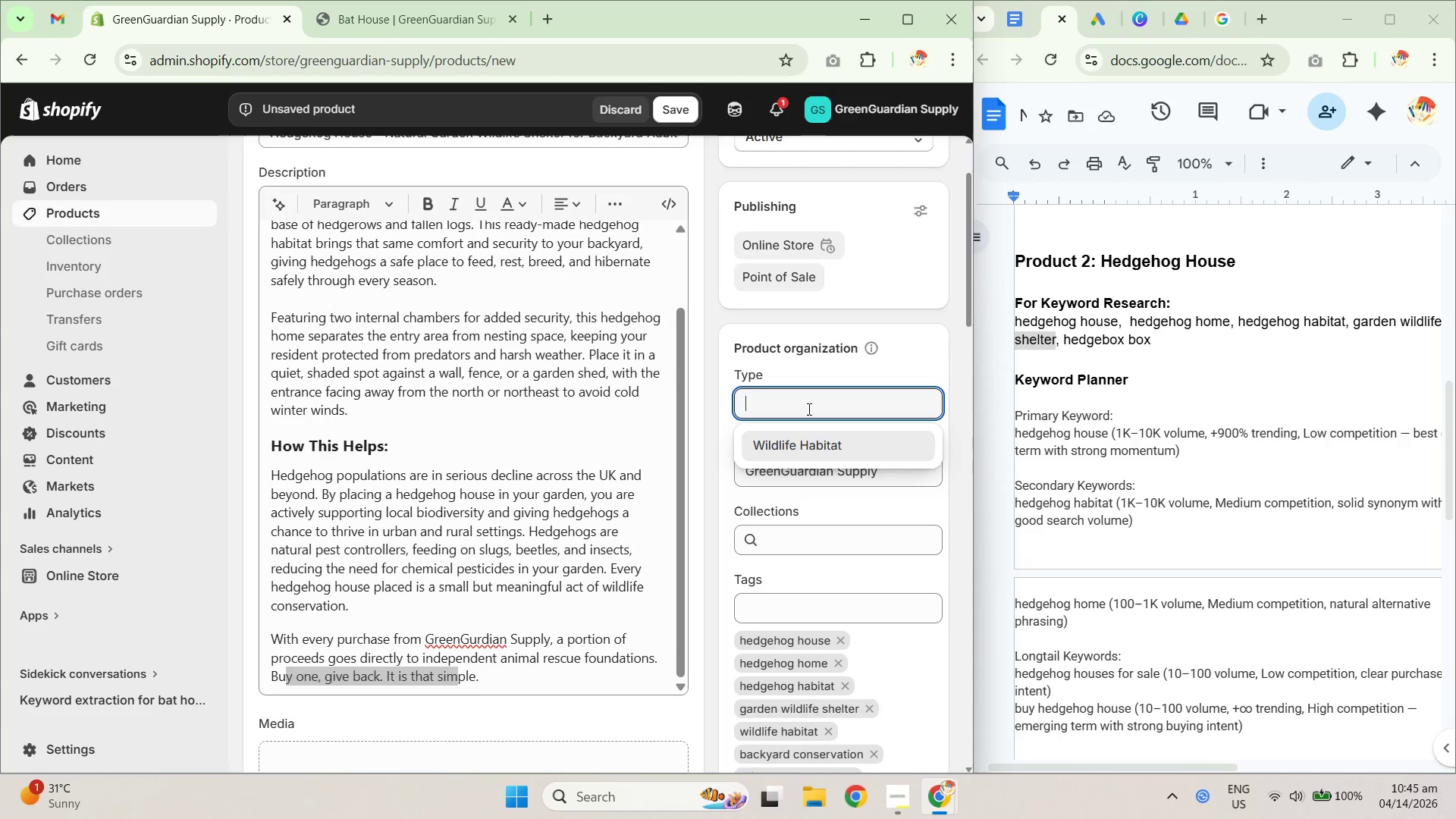 
type(Wildlife)
 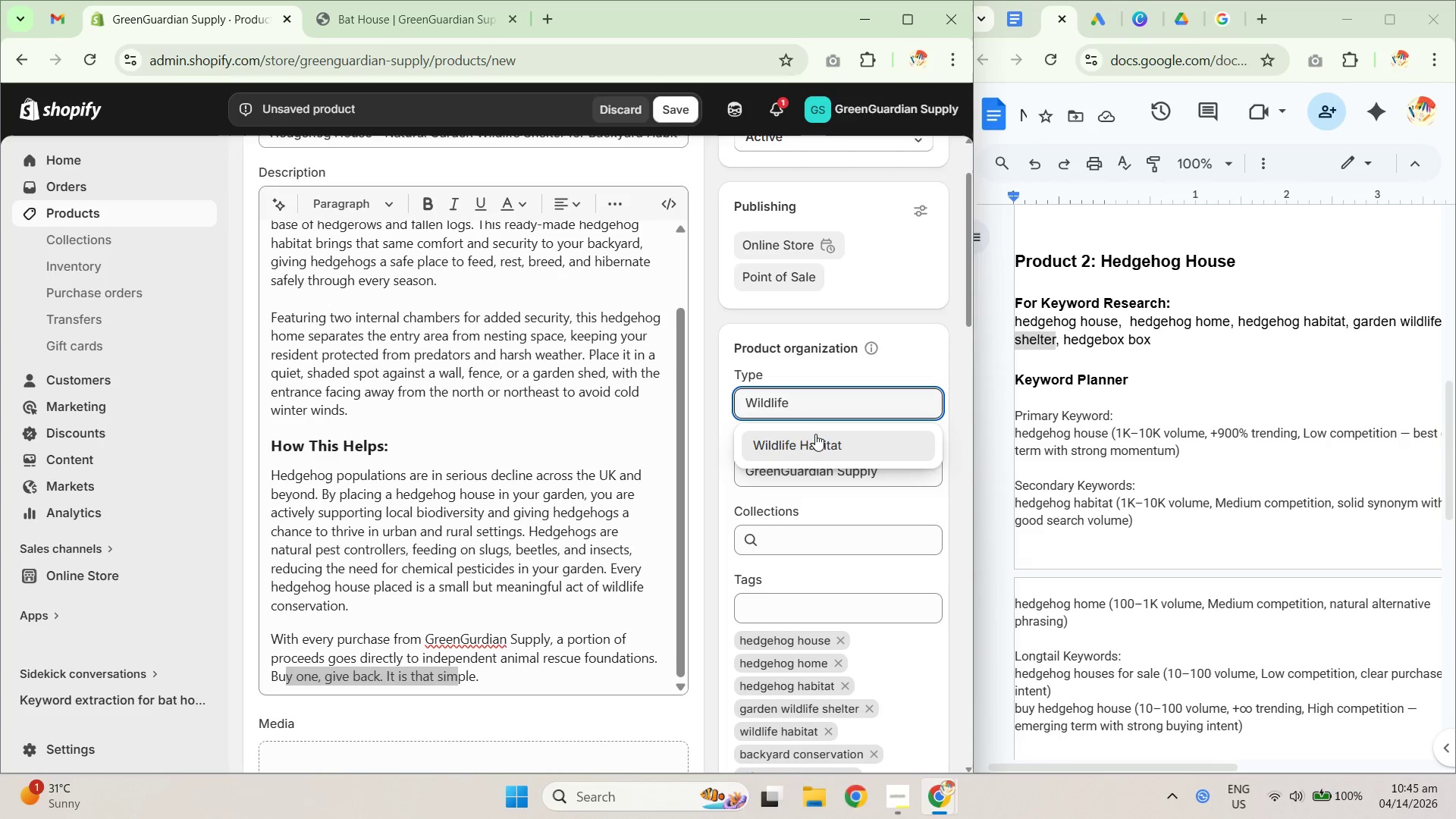 
left_click([815, 434])
 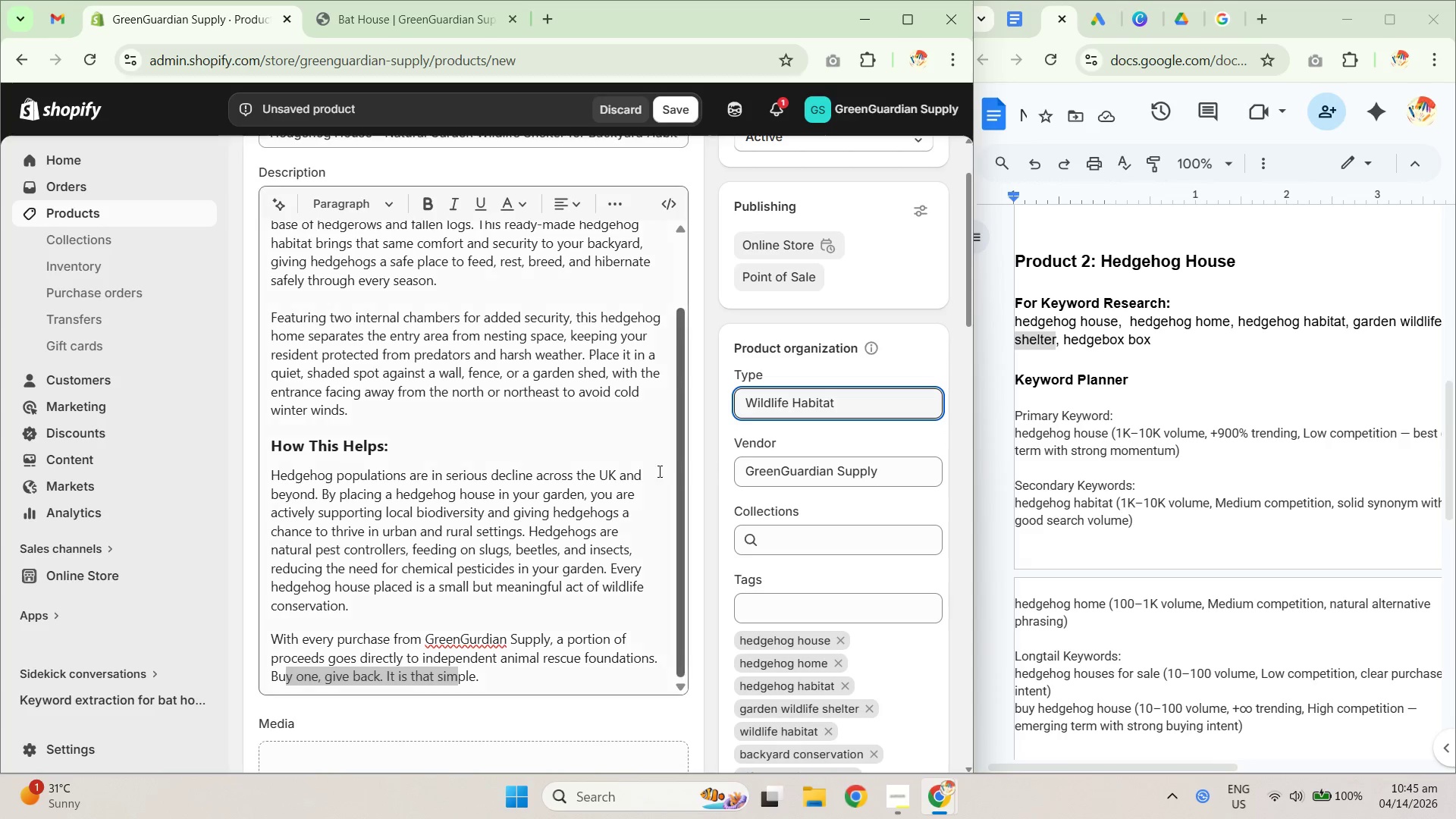 
scroll: coordinate [623, 518], scroll_direction: up, amount: 4.0
 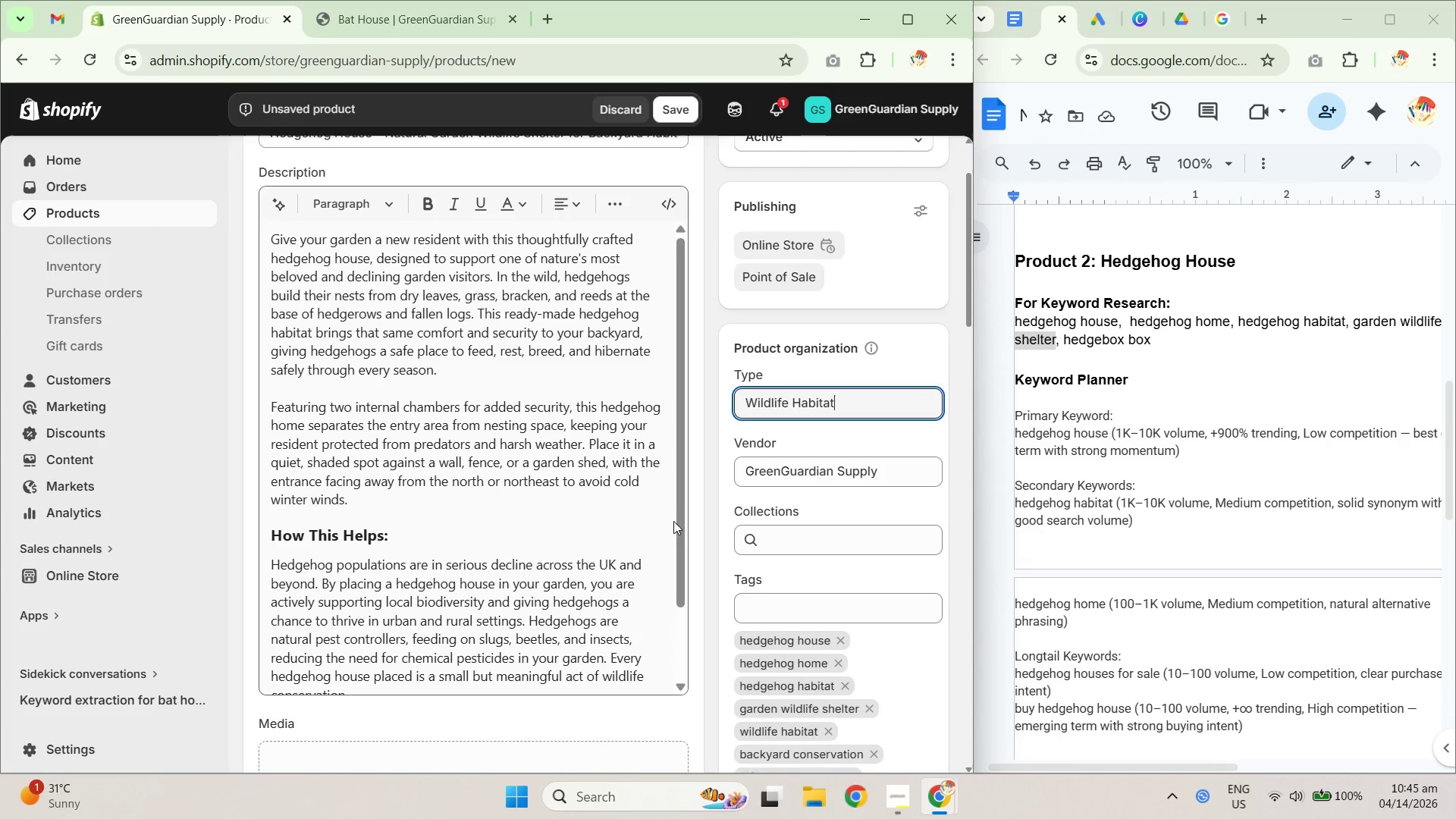 
scroll: coordinate [709, 537], scroll_direction: down, amount: 5.0
 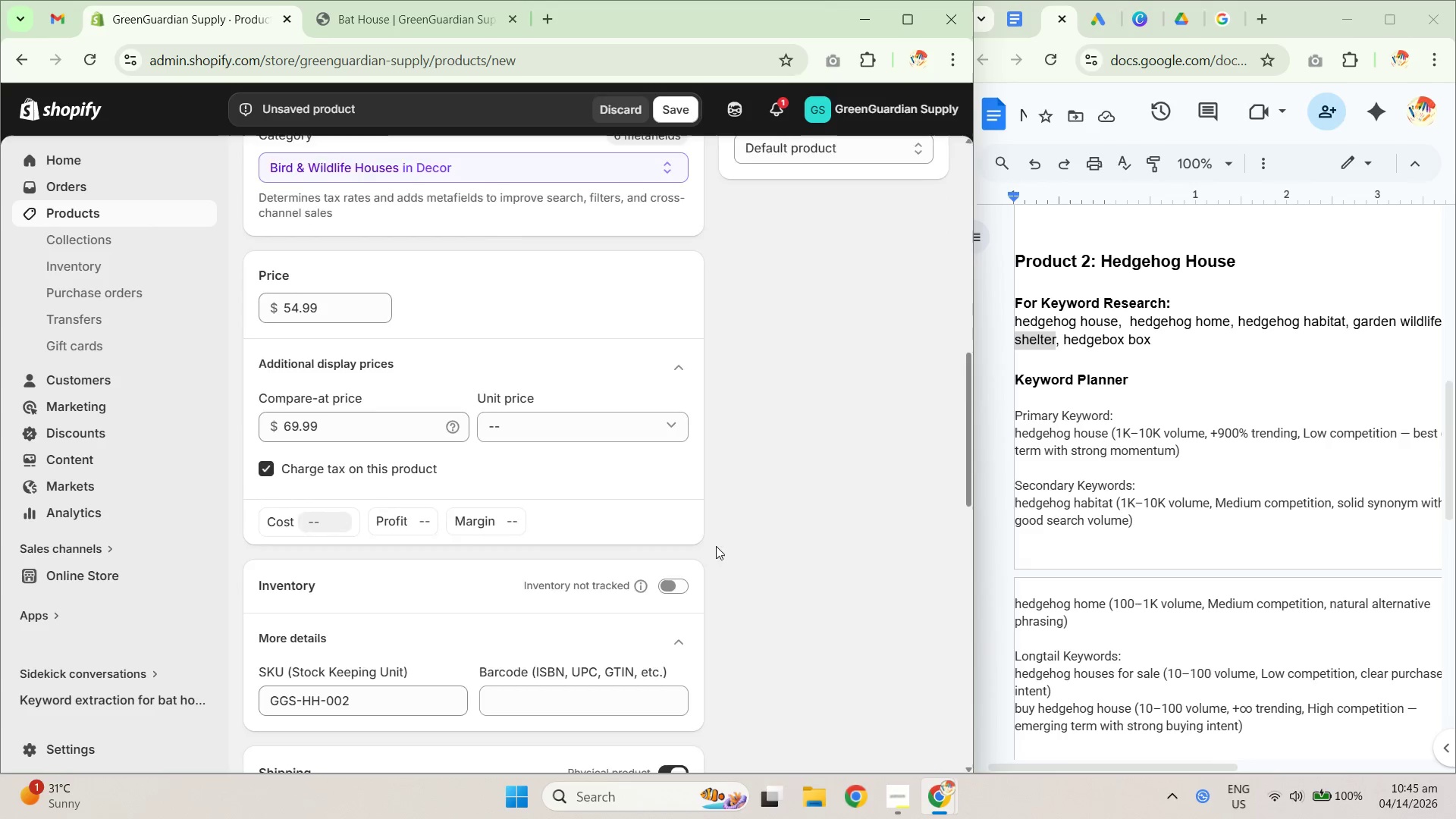 
scroll: coordinate [691, 554], scroll_direction: up, amount: 12.0
 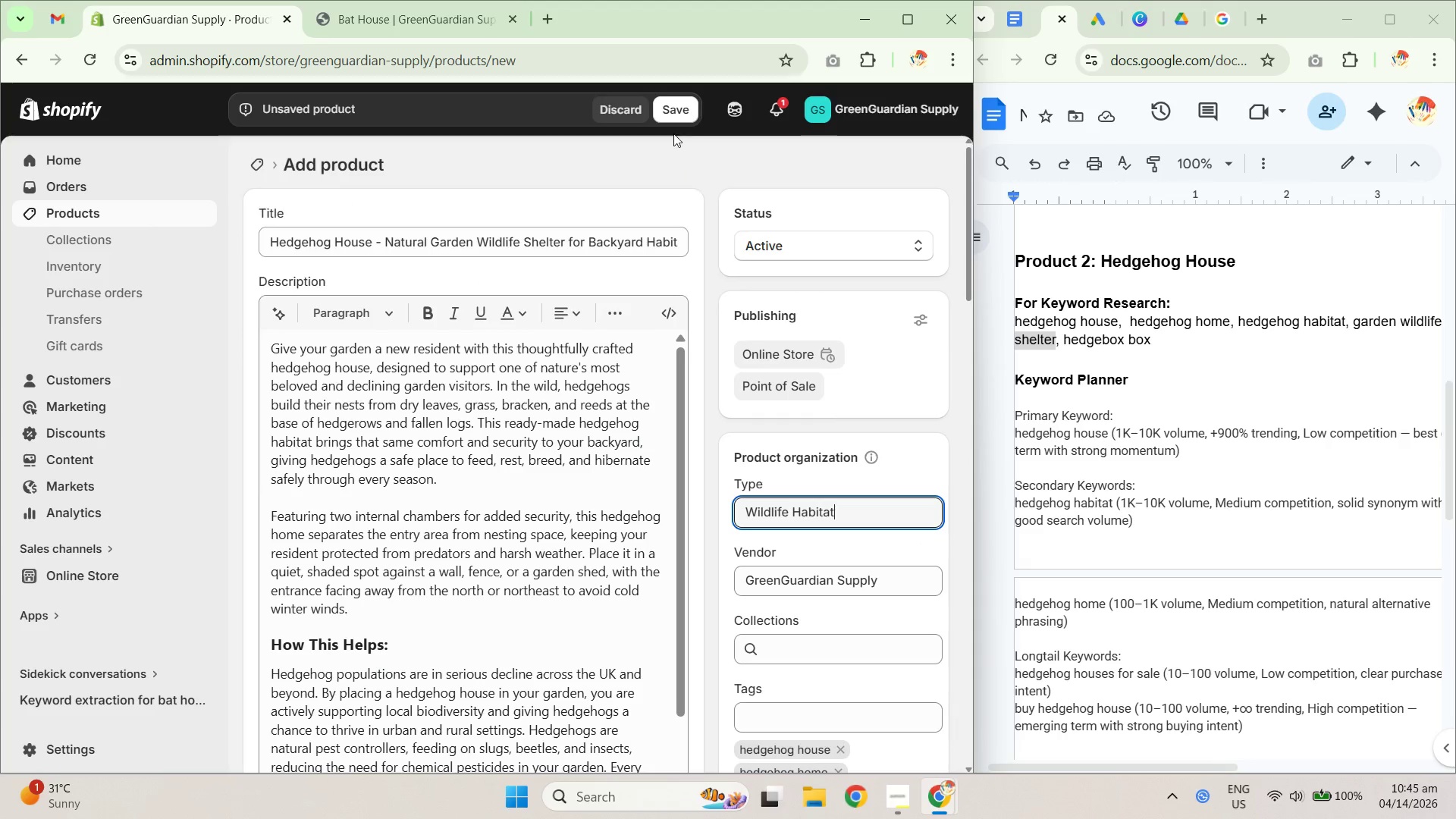 
left_click([670, 115])
 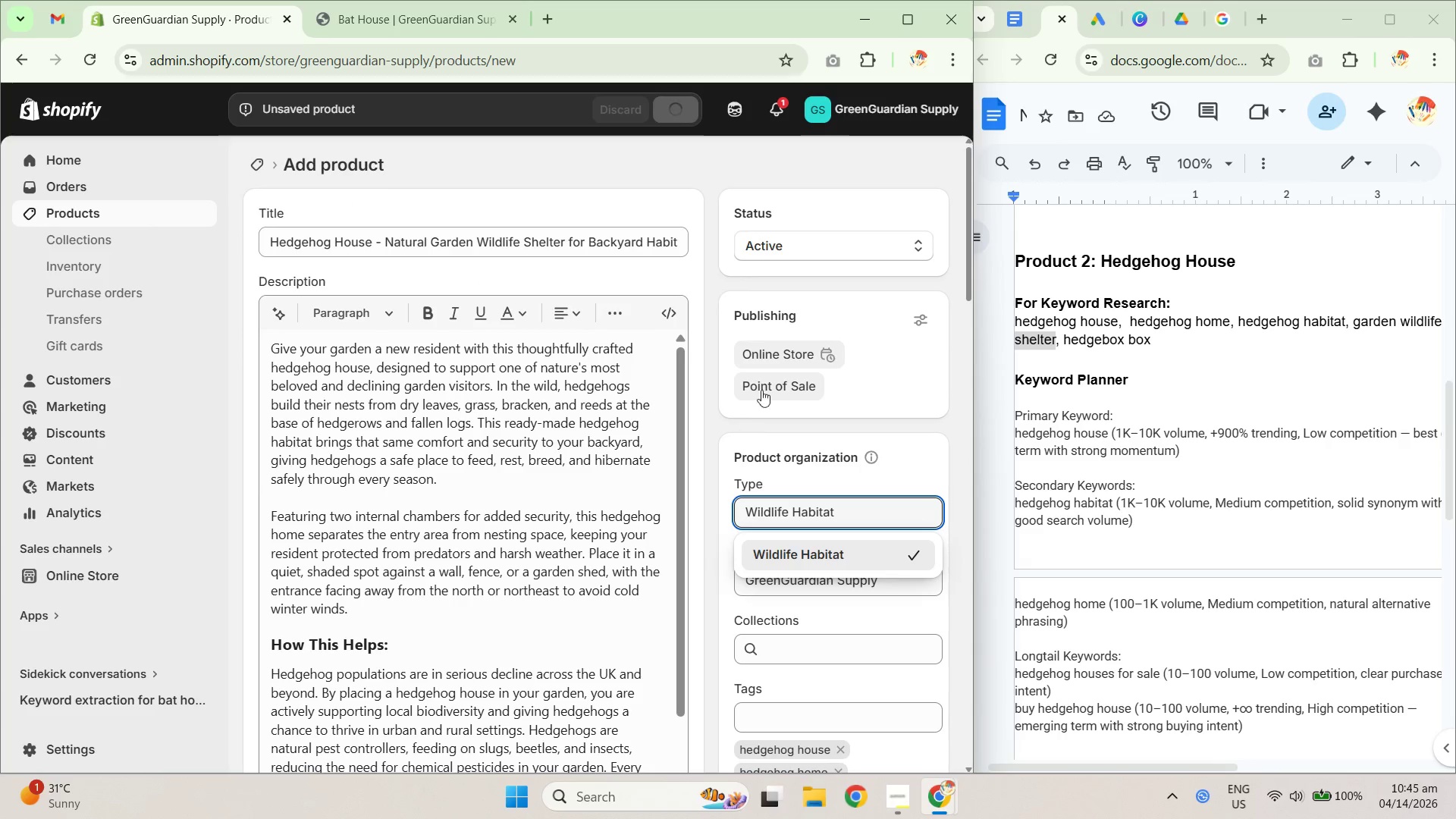 
left_click([595, 239])
 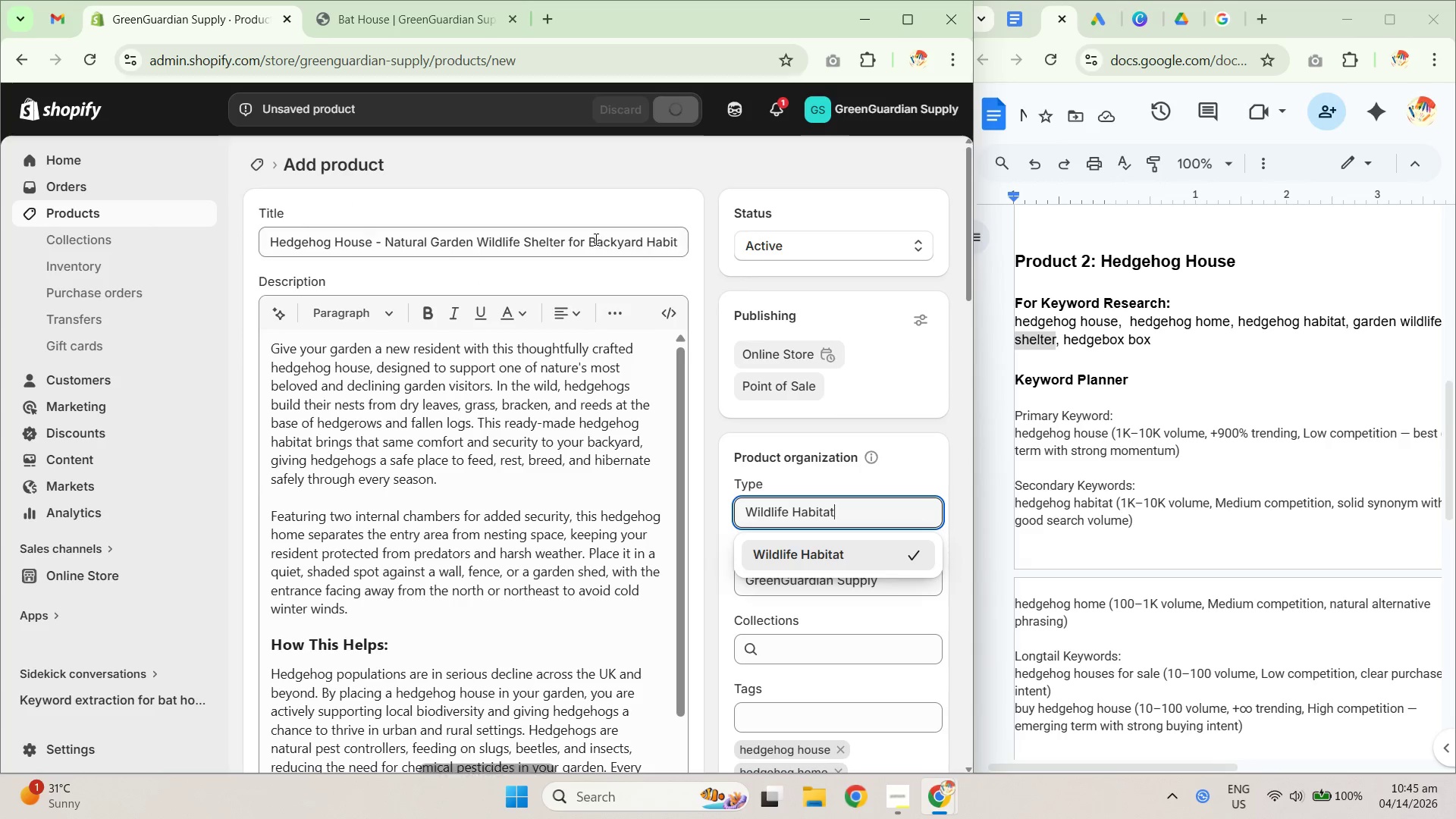 
key(Control+A)
 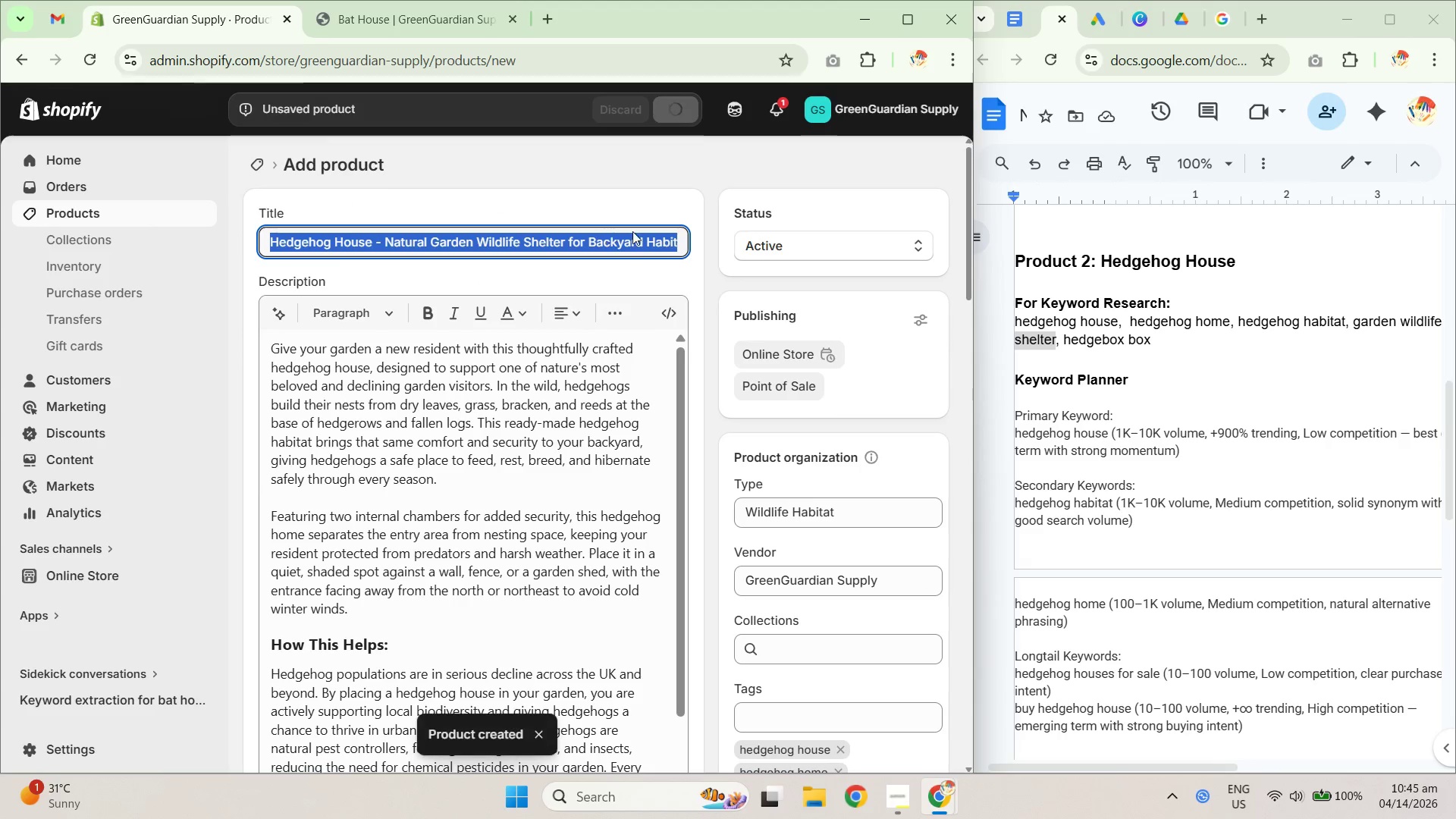 
key(Control+C)
 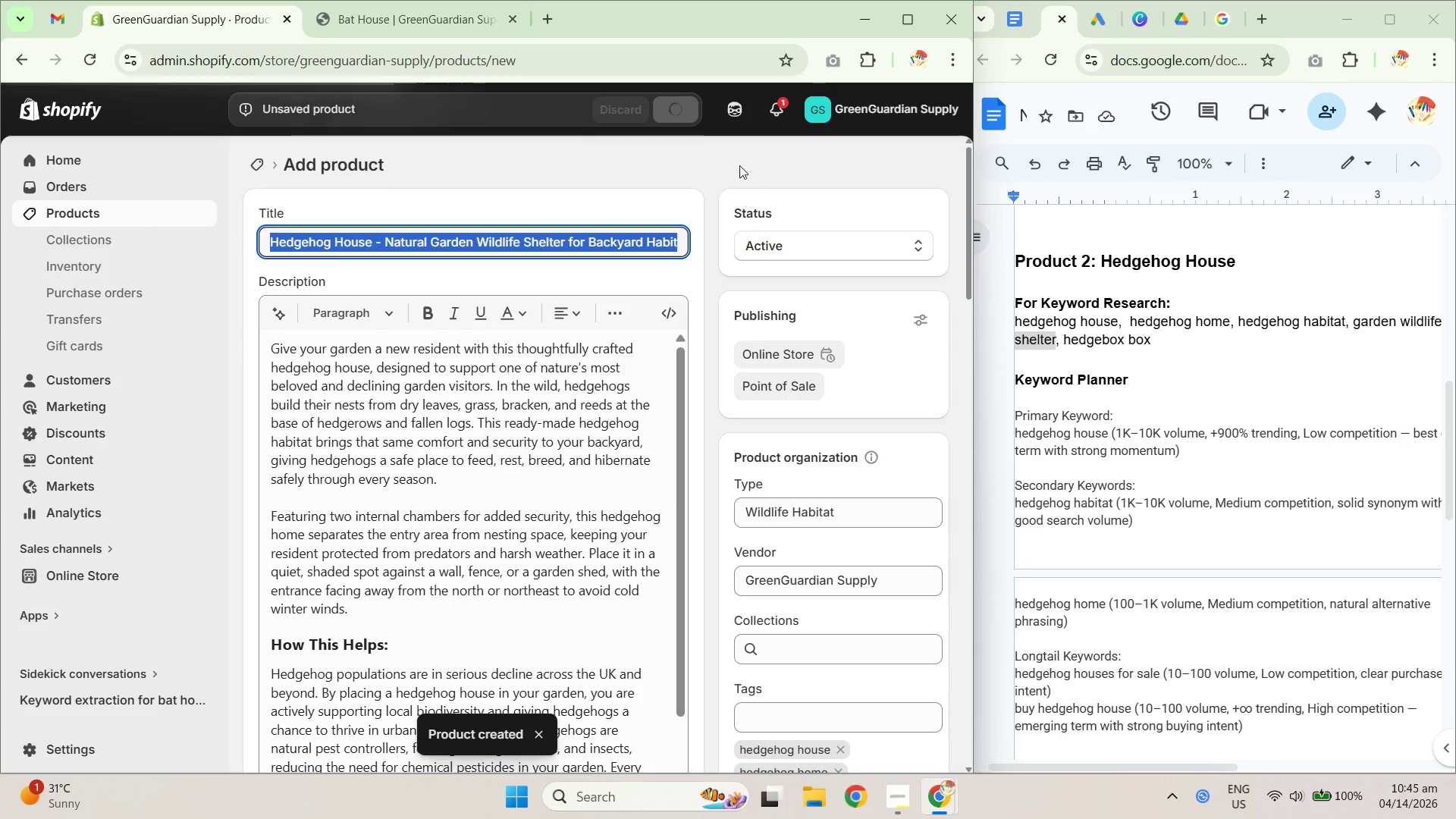 
key(Control+C)
 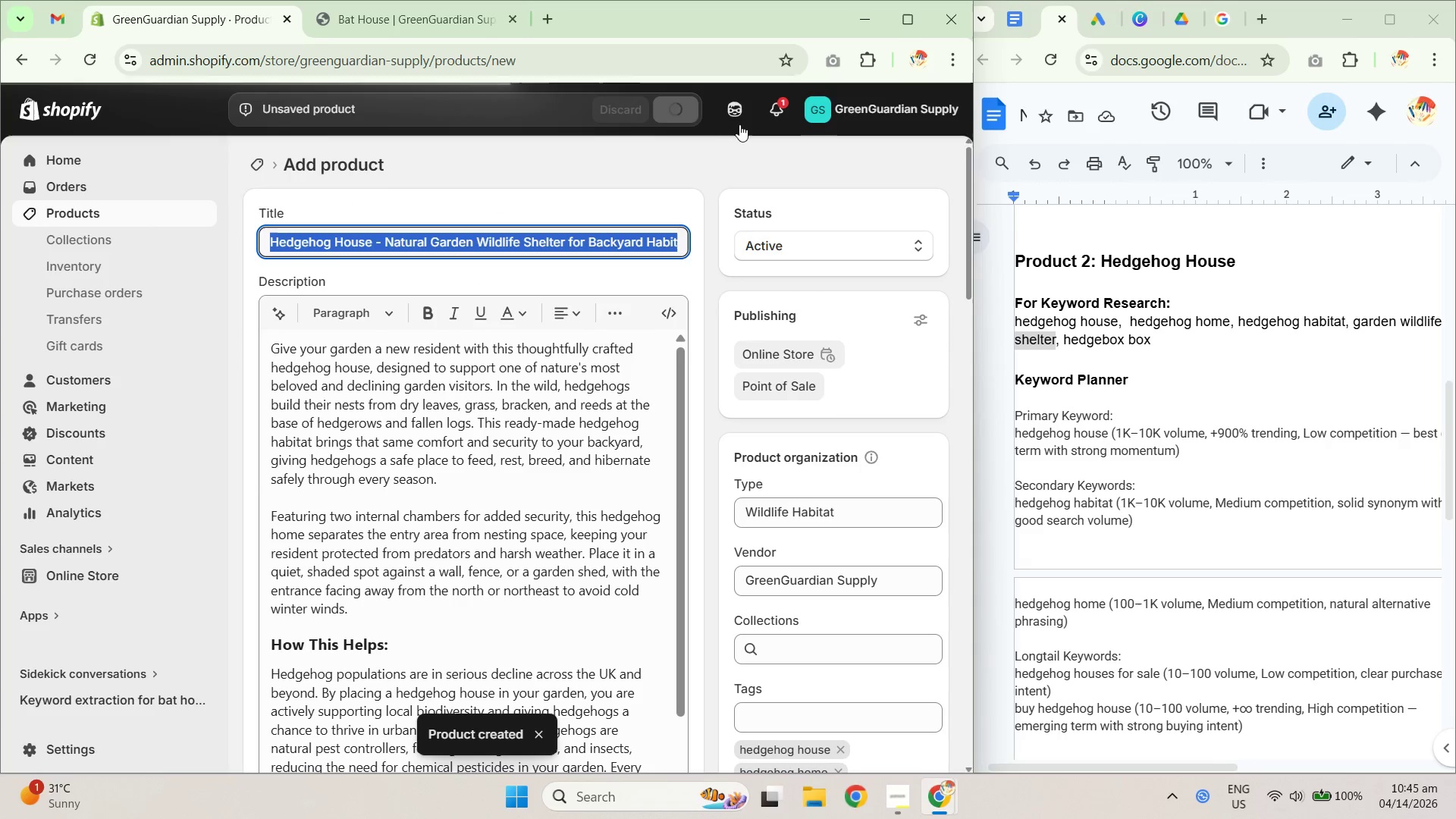 
left_click([736, 117])
 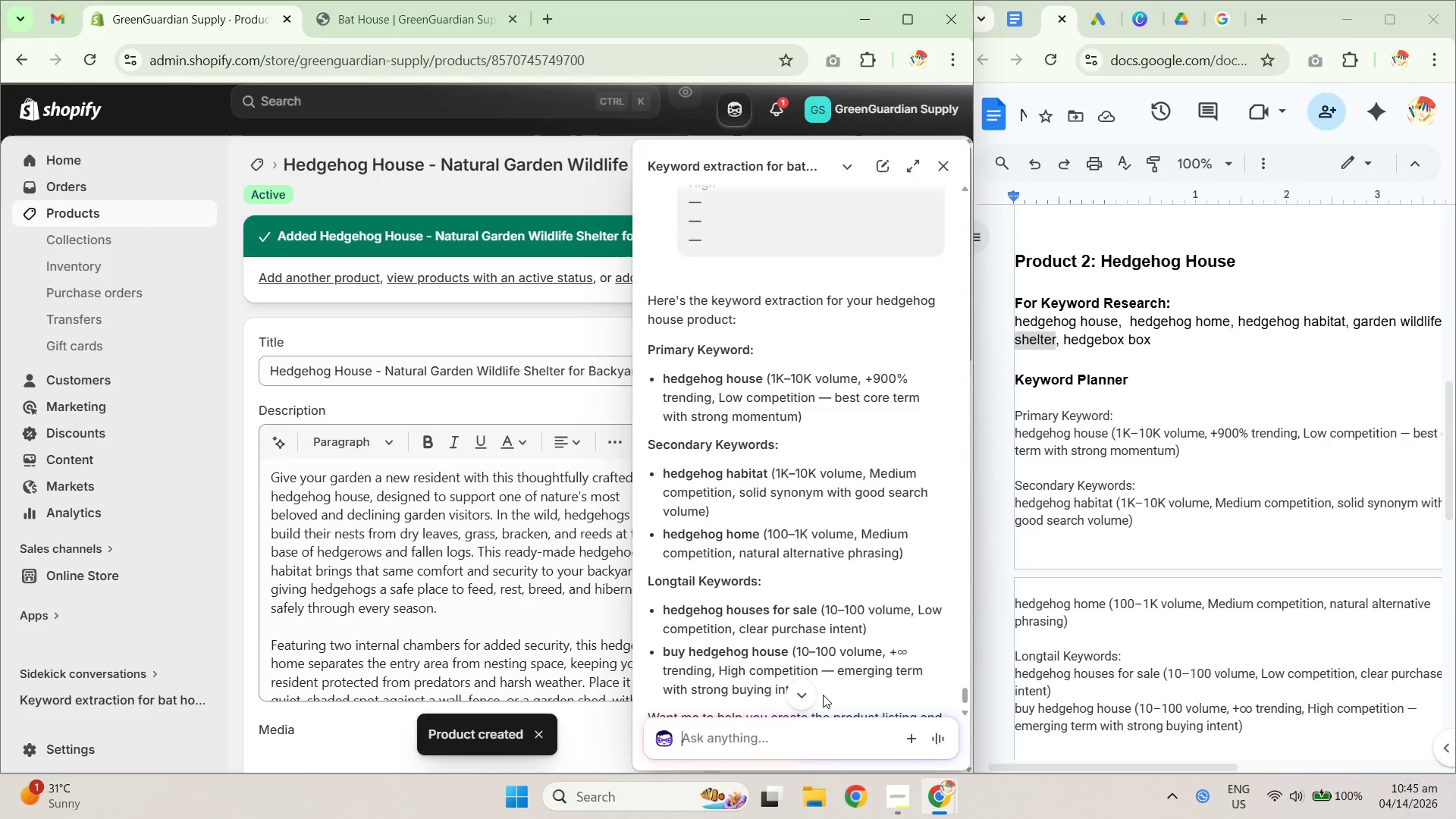 
left_click([799, 733])
 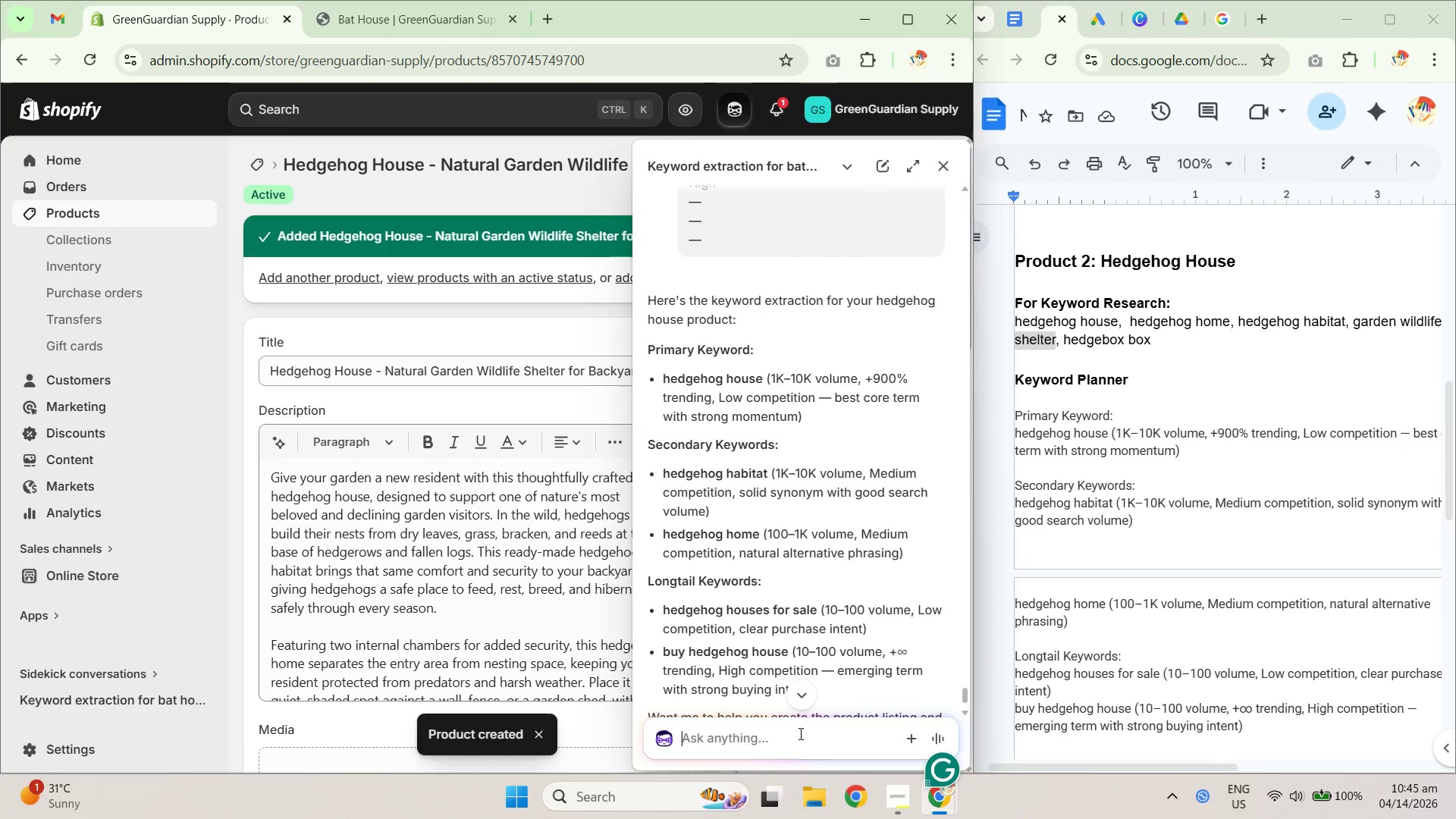 
type(generate an )
key(Backspace)
type( image a)
key(Backspace)
type(based on ths )
key(Backspace)
key(Backspace)
type(e product info )
 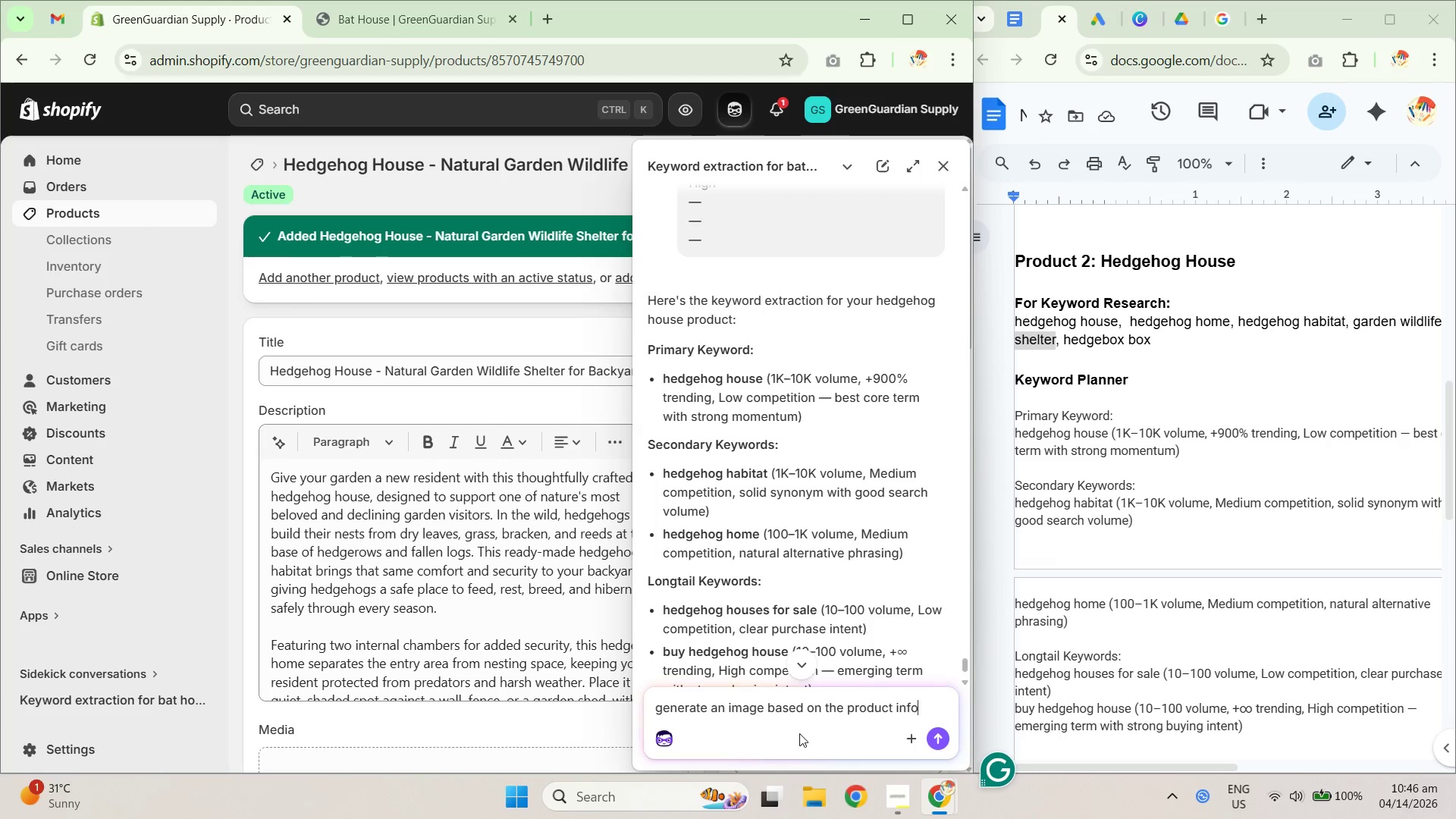 
key(Control+V)
 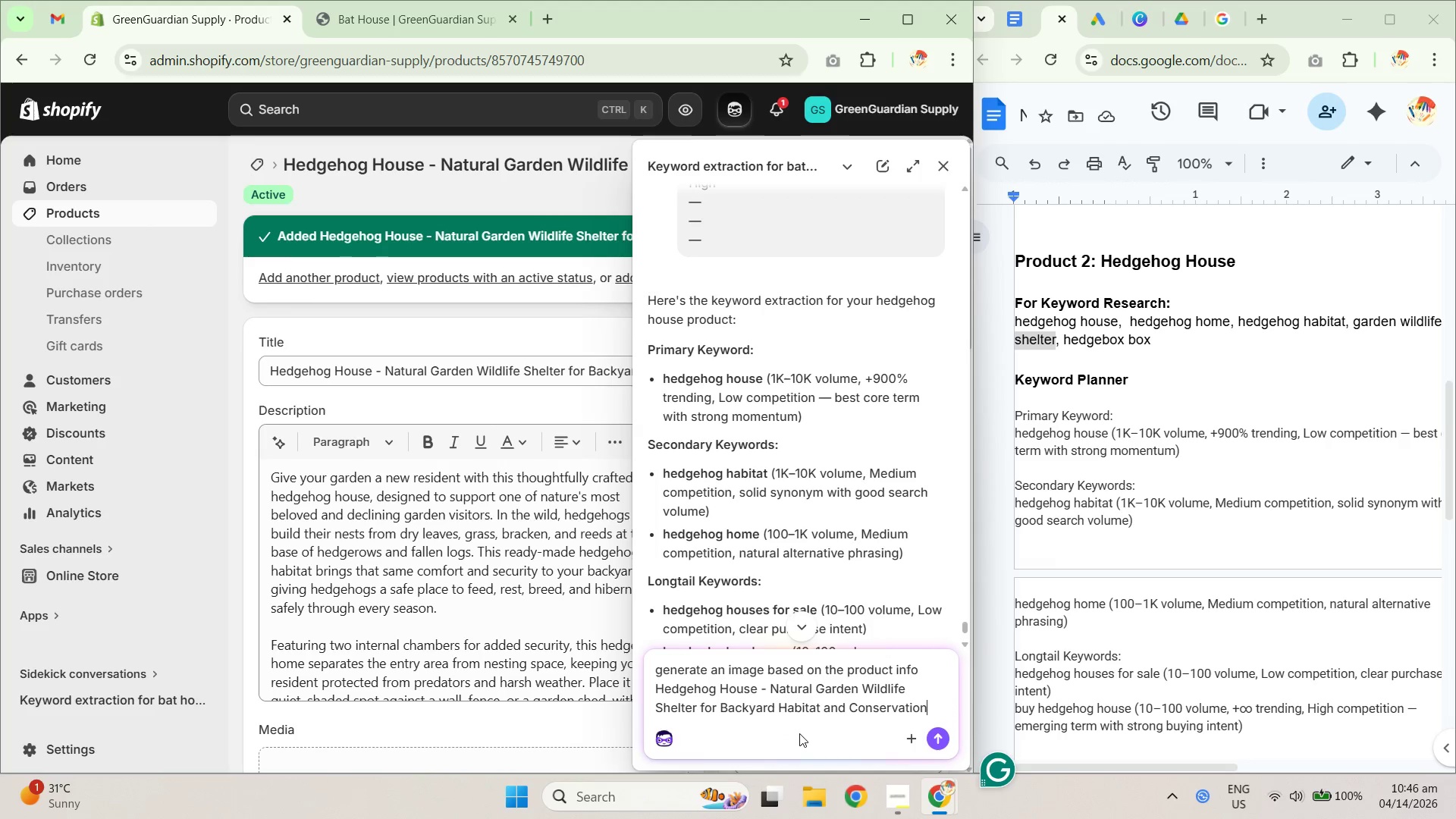 
key(NumpadEnter)
 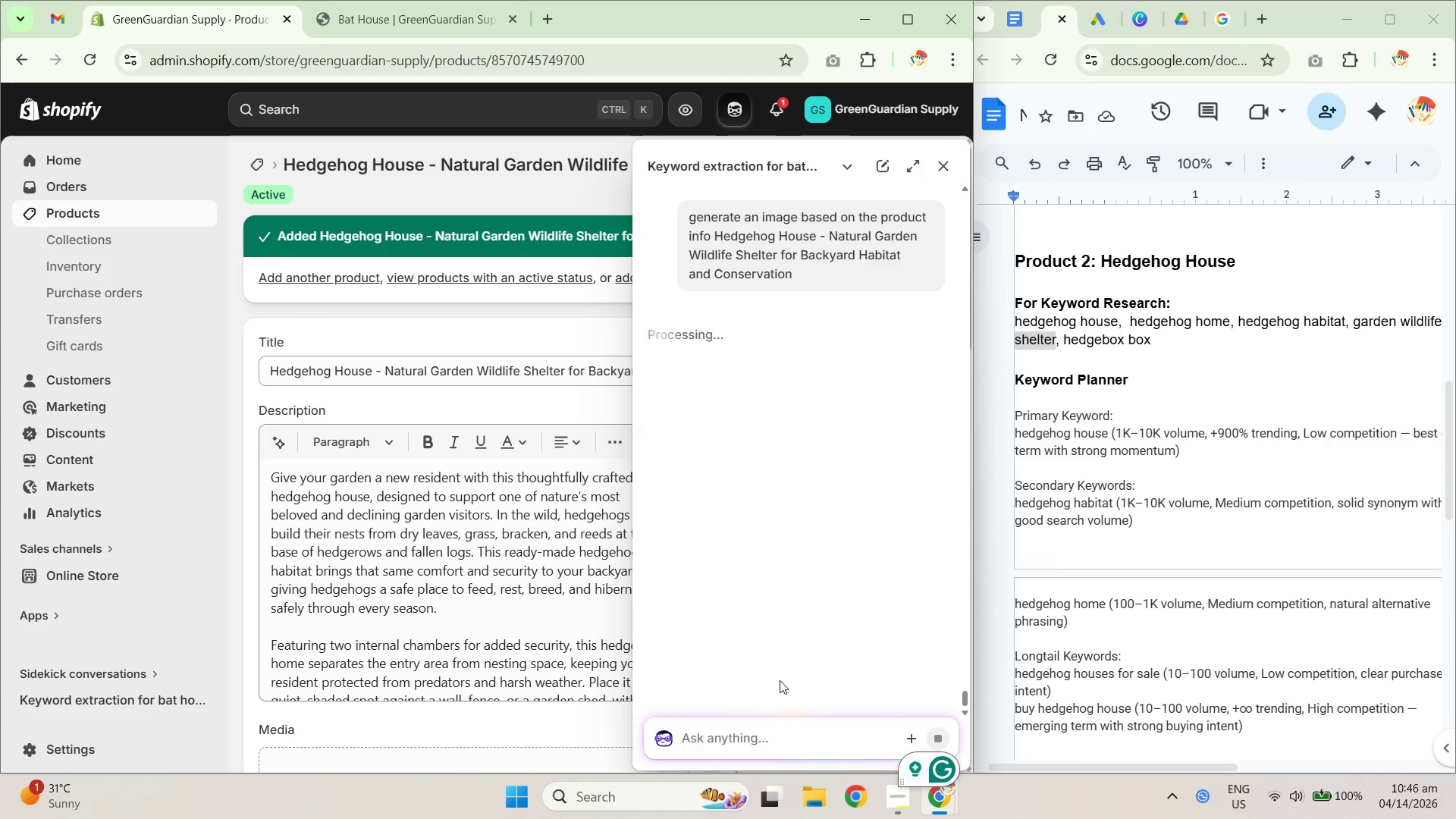 
wait(9.55)
 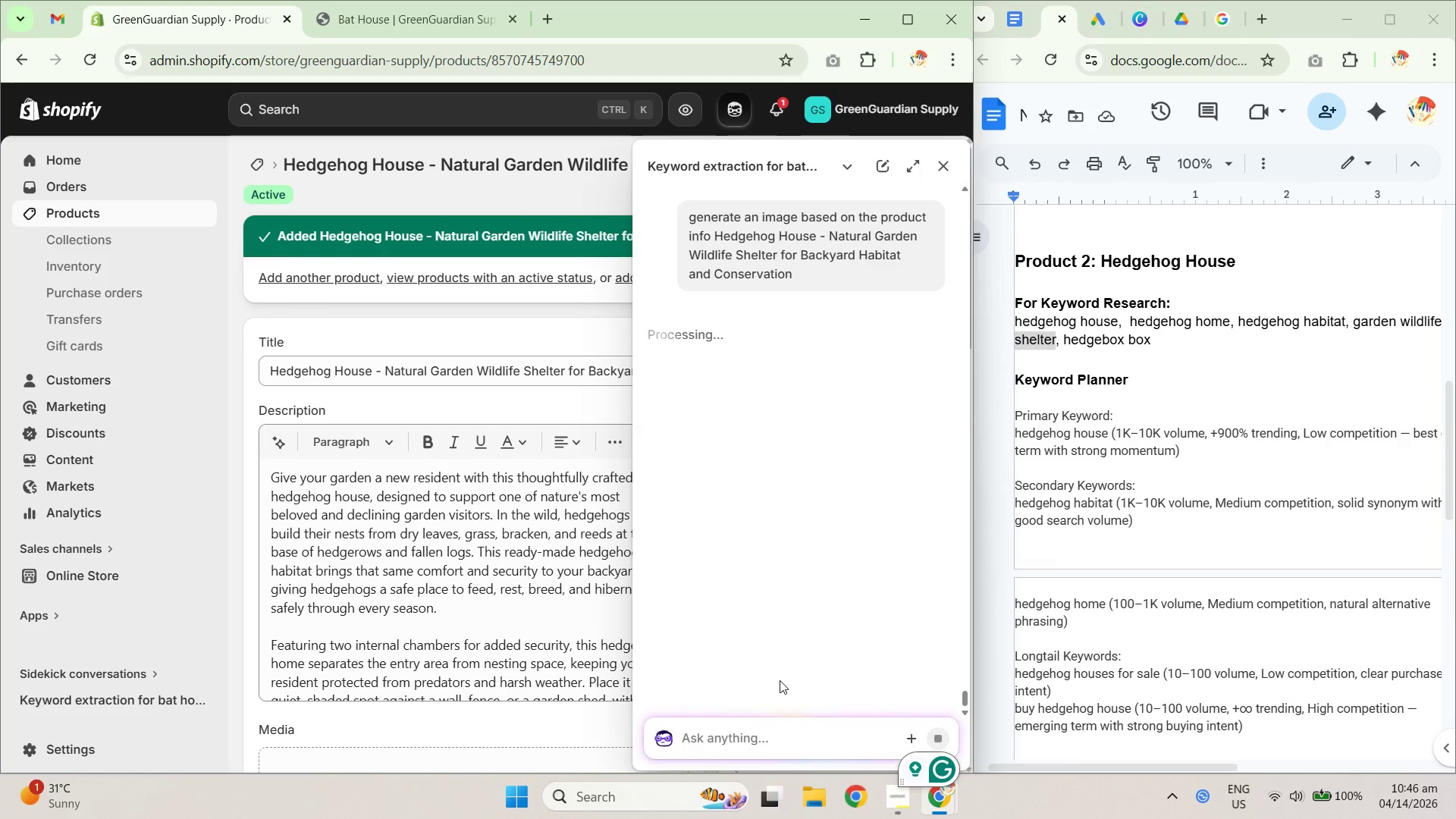 
scroll: coordinate [499, 468], scroll_direction: down, amount: 14.0
 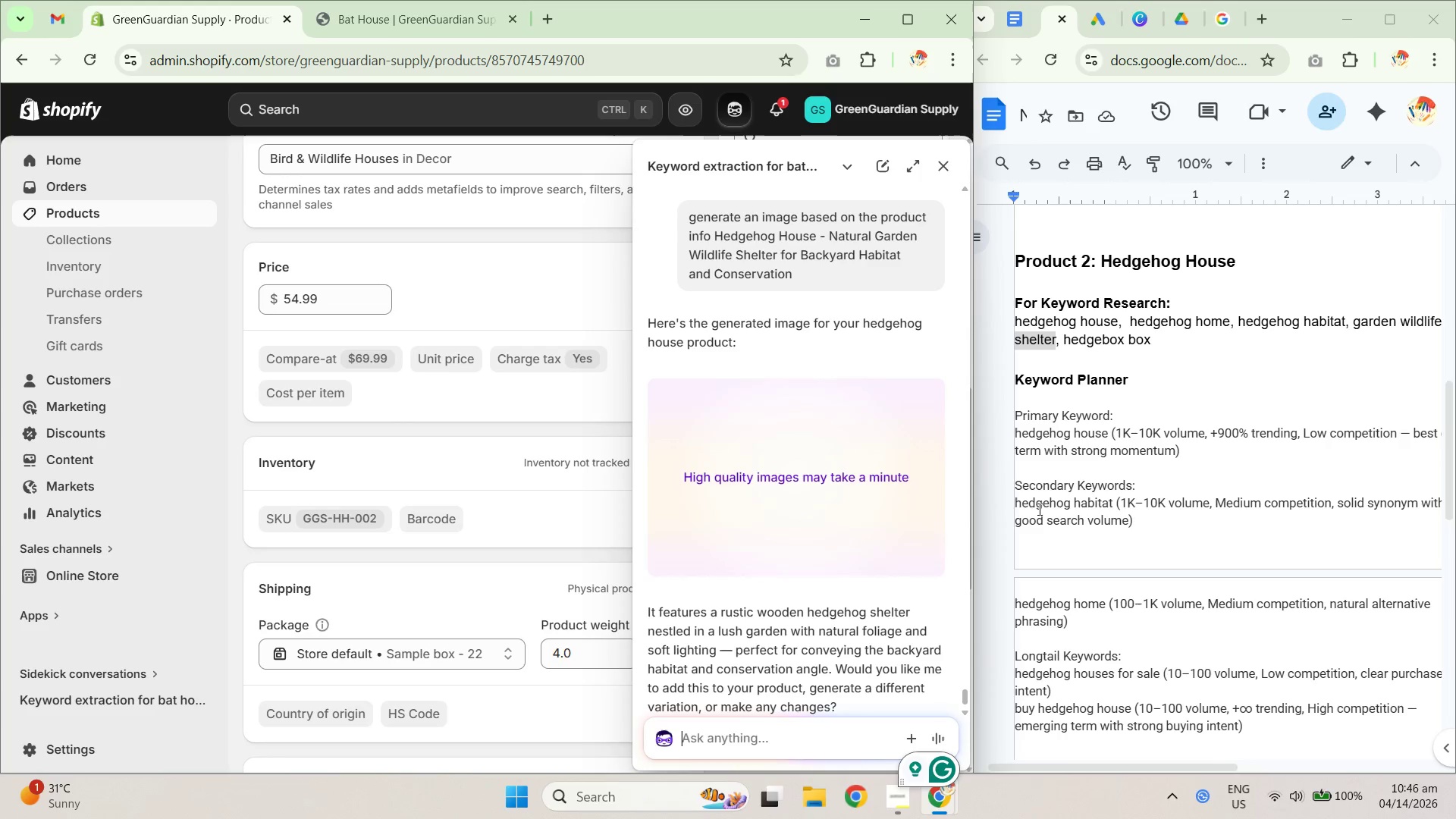 
left_click([459, 433])
 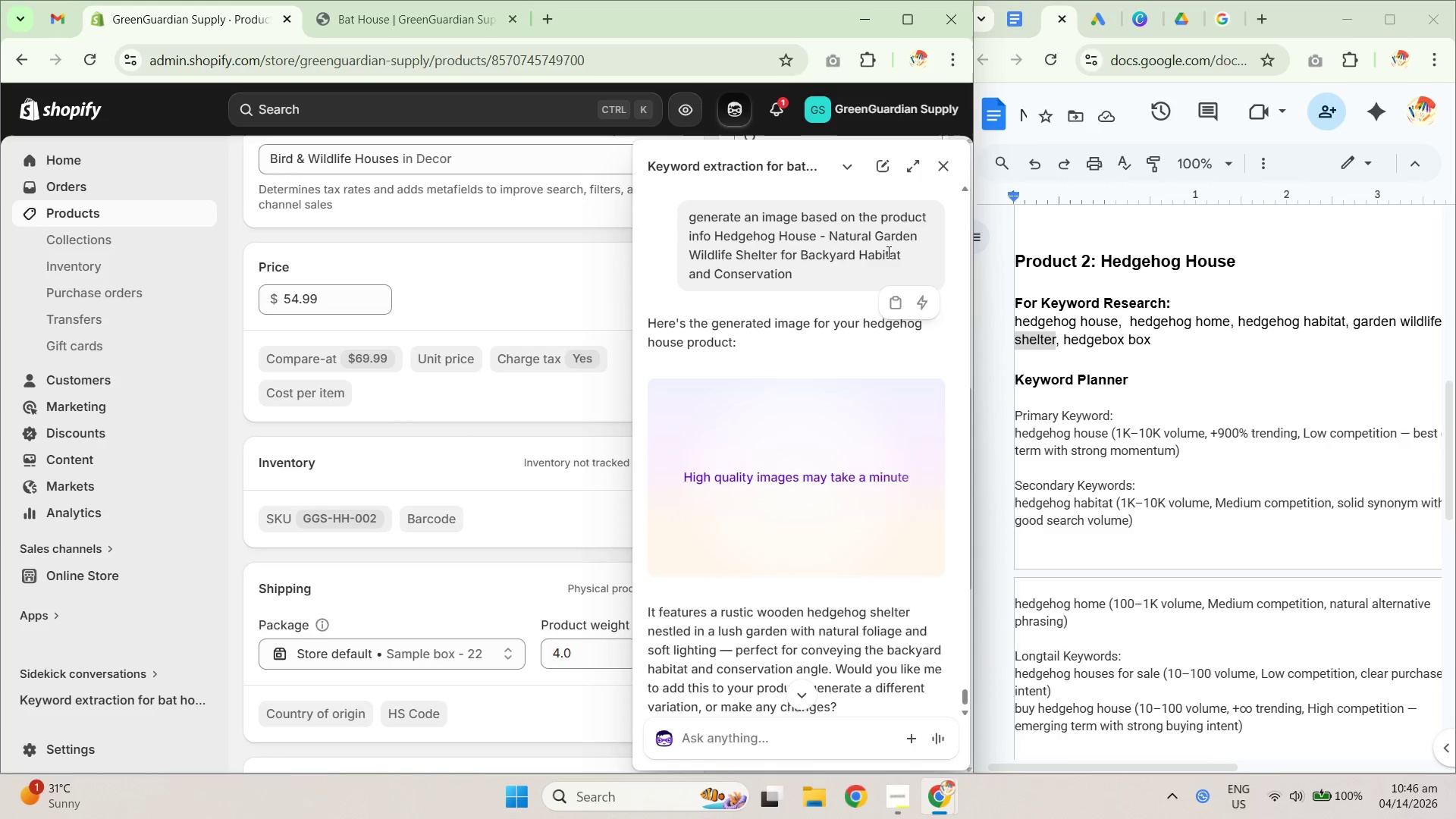 
scroll: coordinate [507, 567], scroll_direction: down, amount: 8.0
 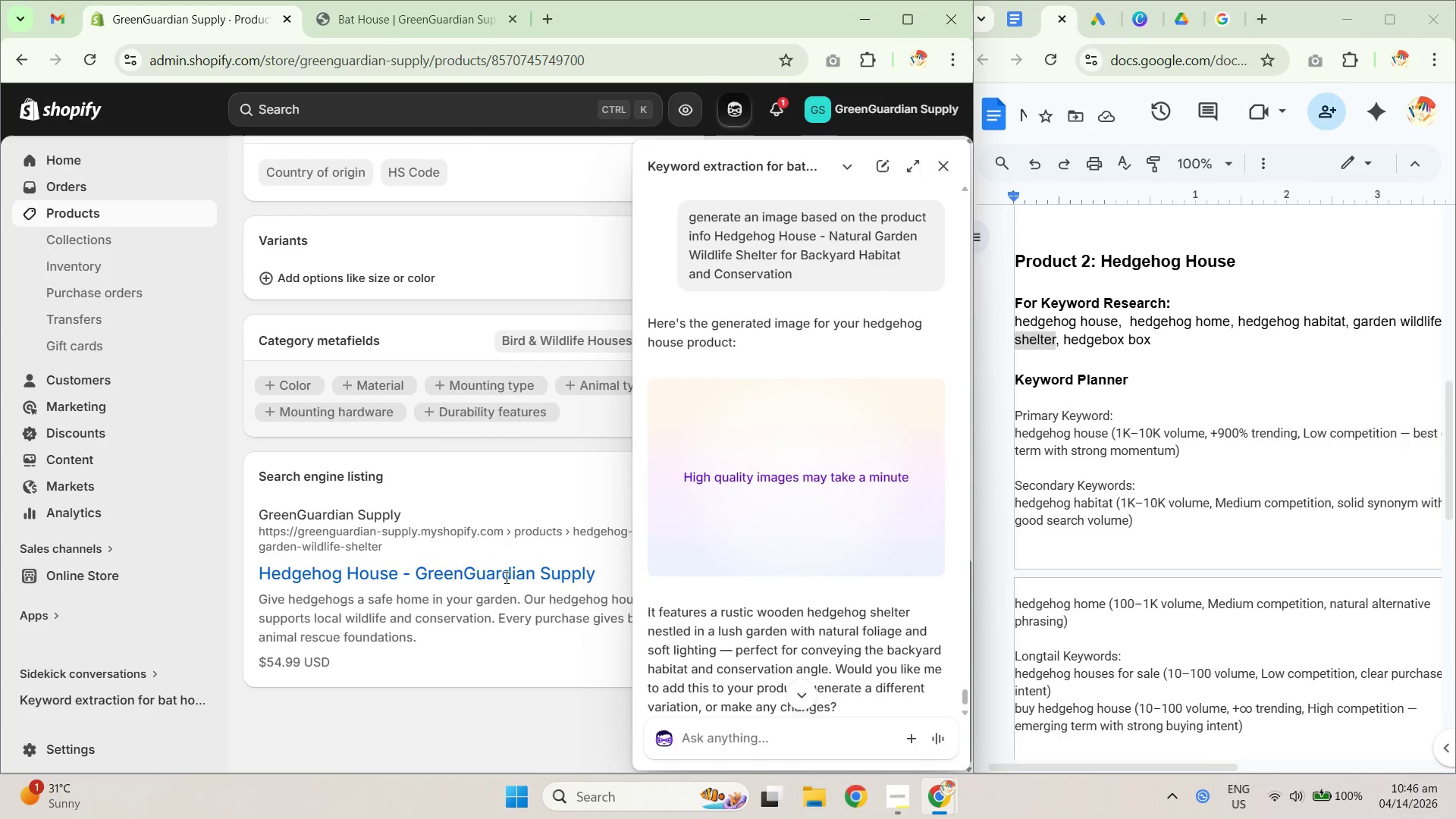 
scroll: coordinate [504, 577], scroll_direction: up, amount: 6.0
 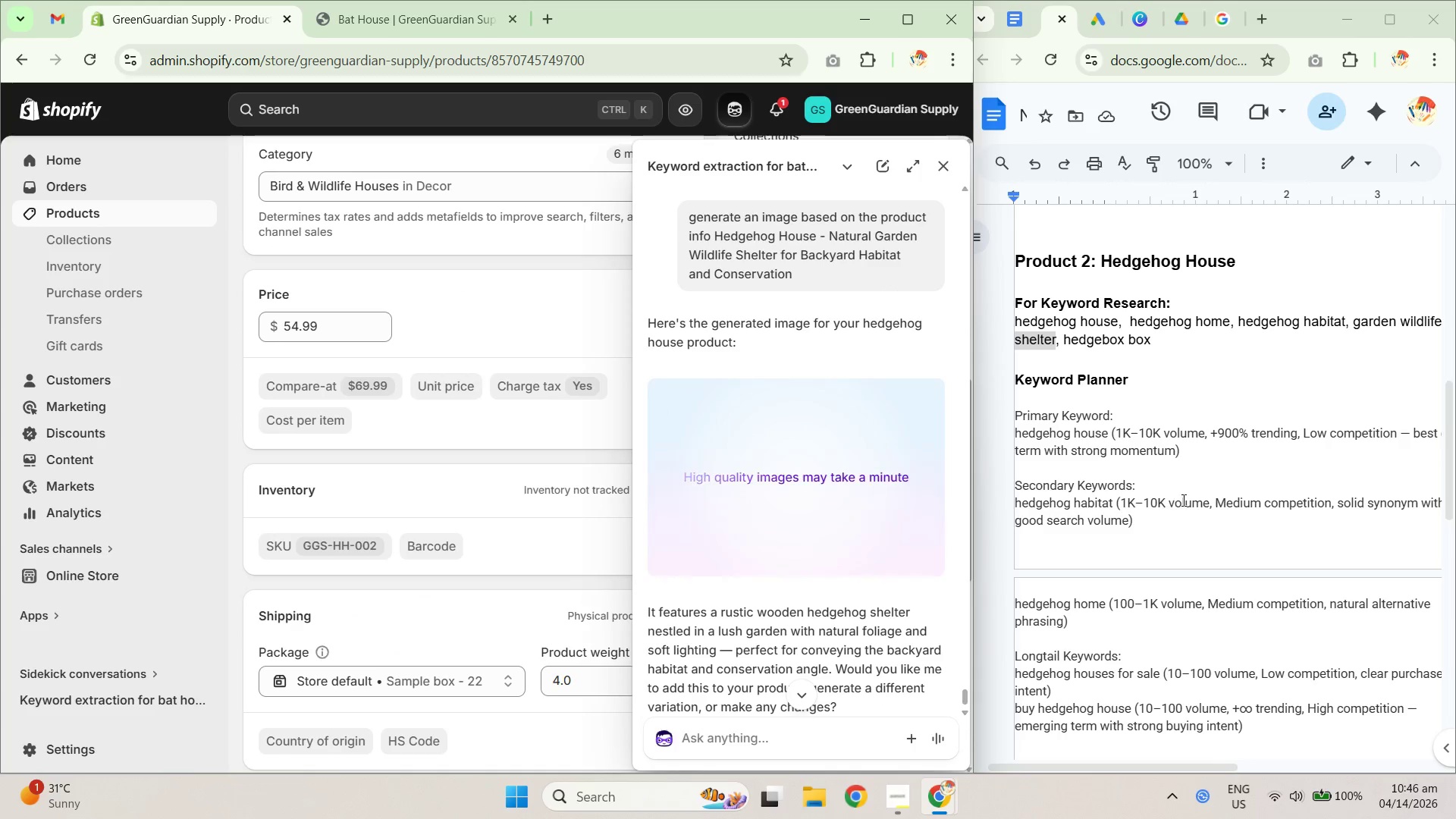 
left_click([1195, 506])
 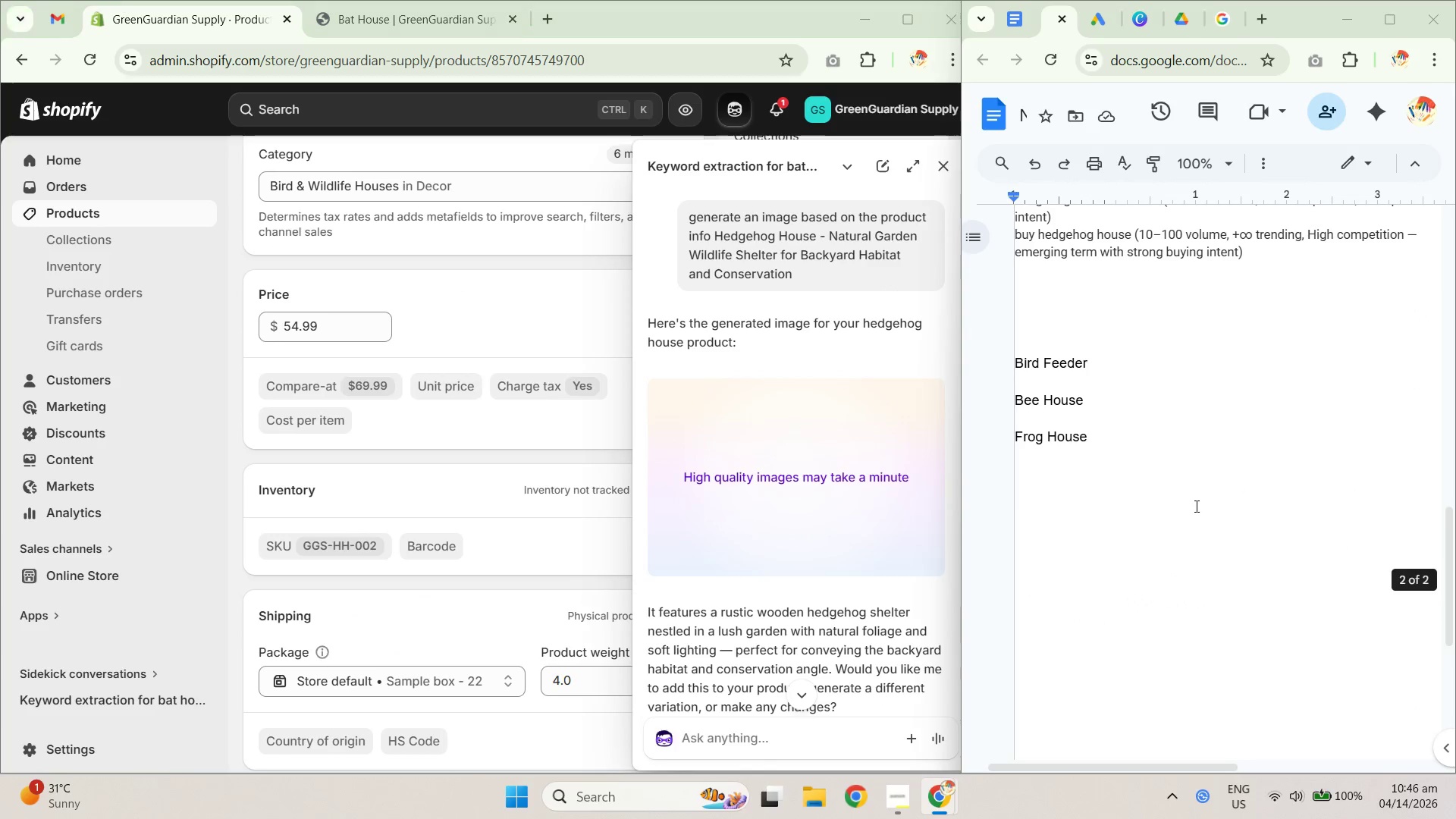 
scroll: coordinate [1264, 507], scroll_direction: down, amount: 5.0
 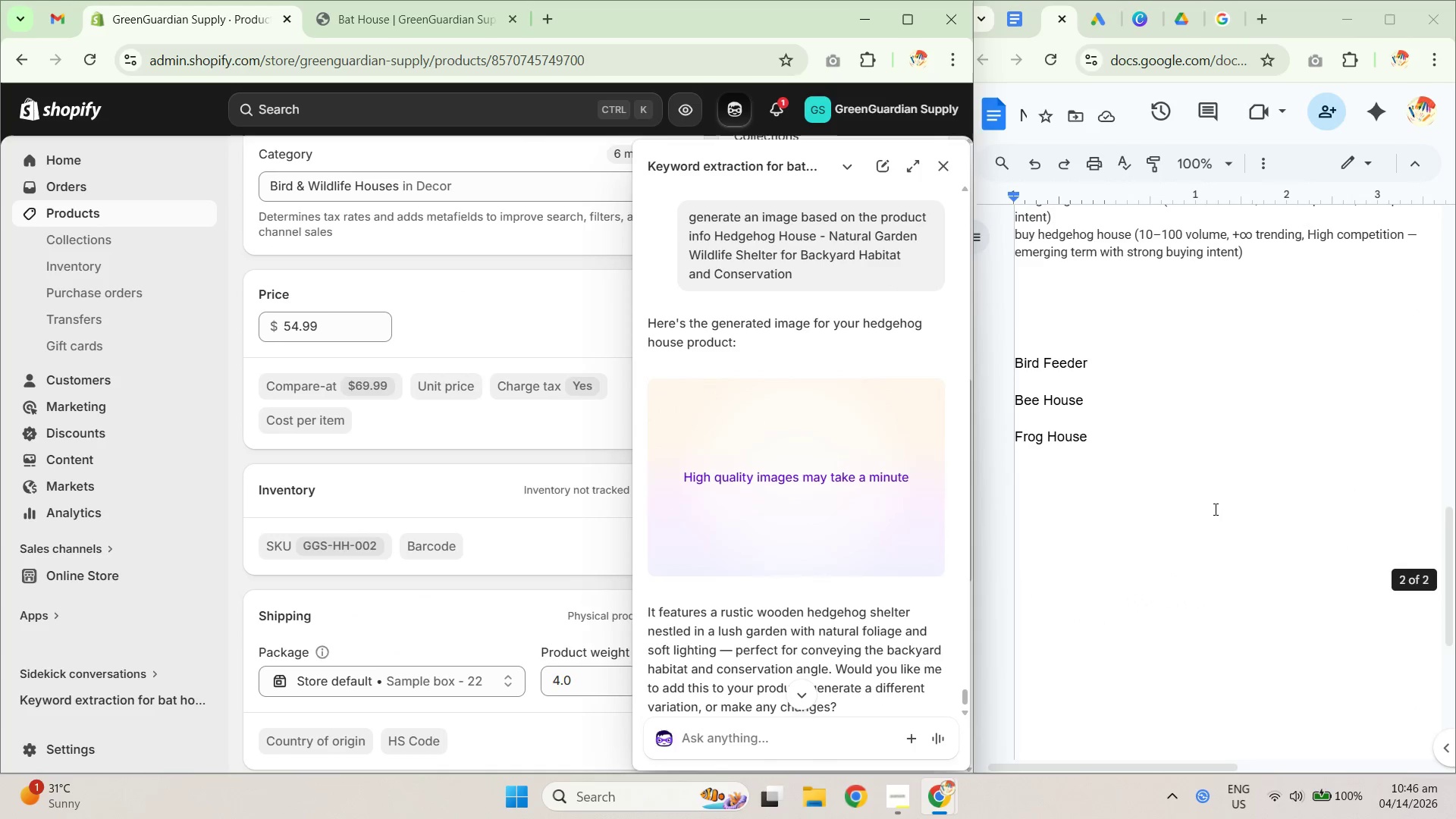 
left_click([1159, 503])
 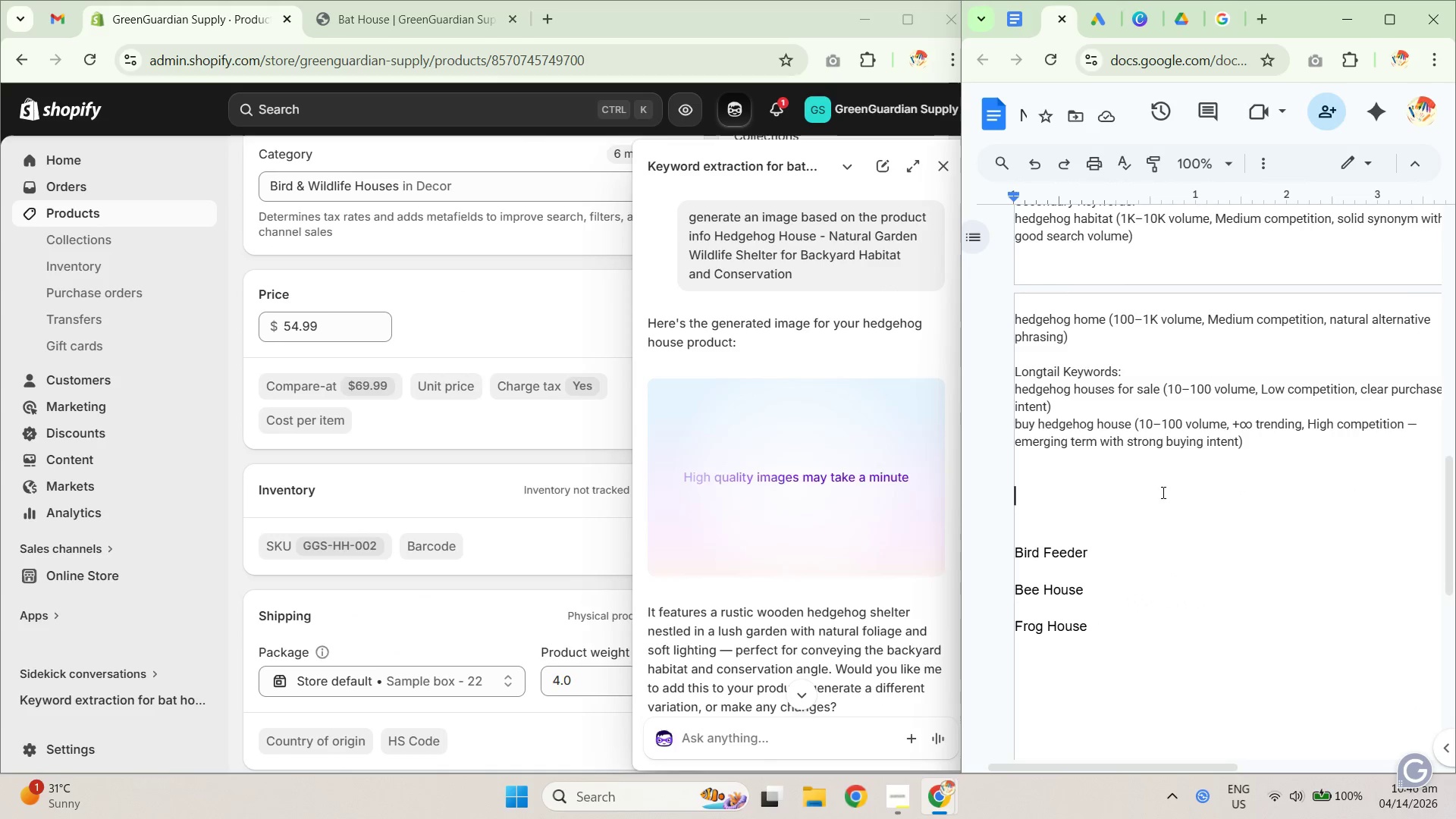 
scroll: coordinate [1195, 506], scroll_direction: up, amount: 2.0
 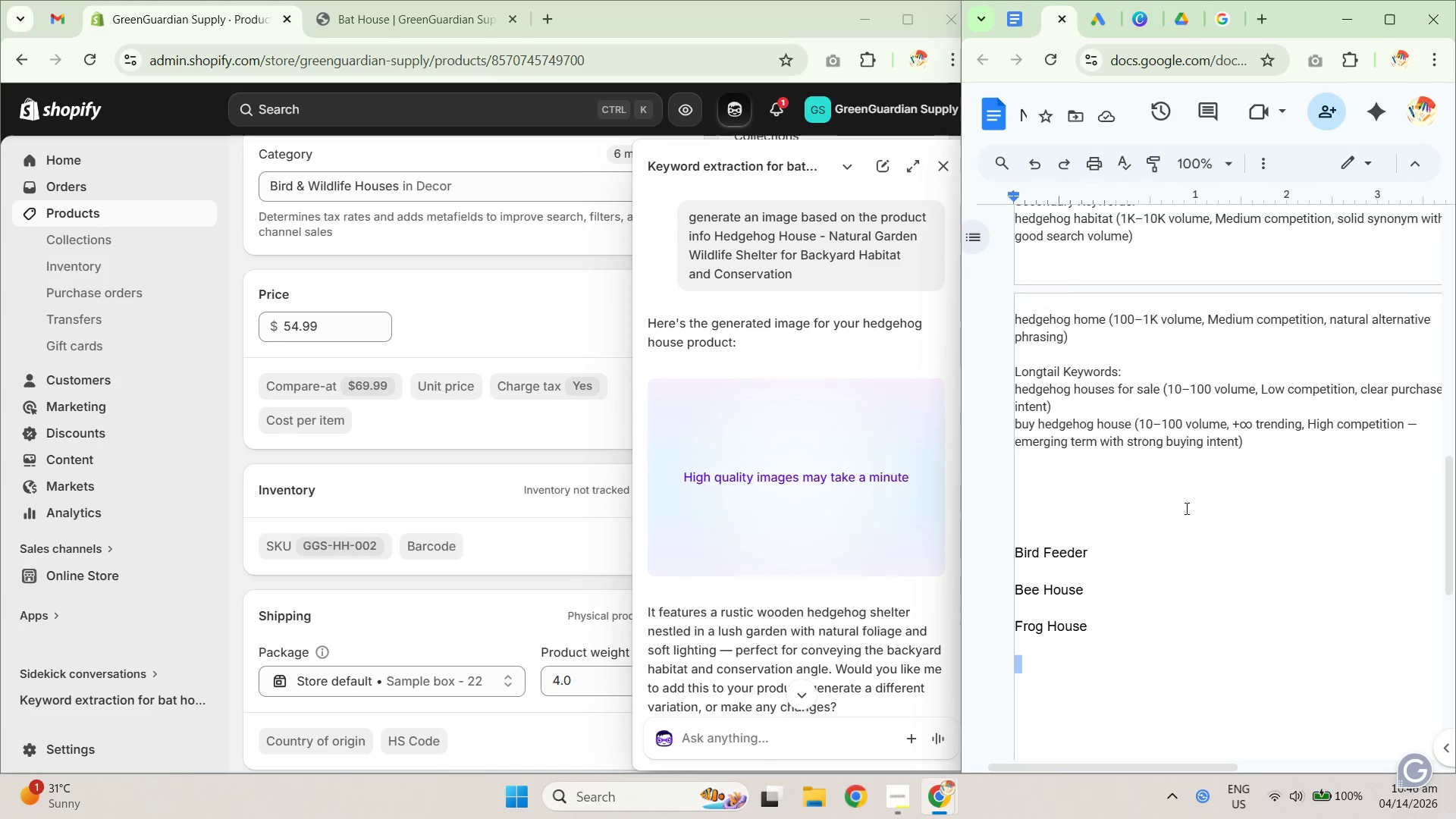 
double_click([1202, 474])
 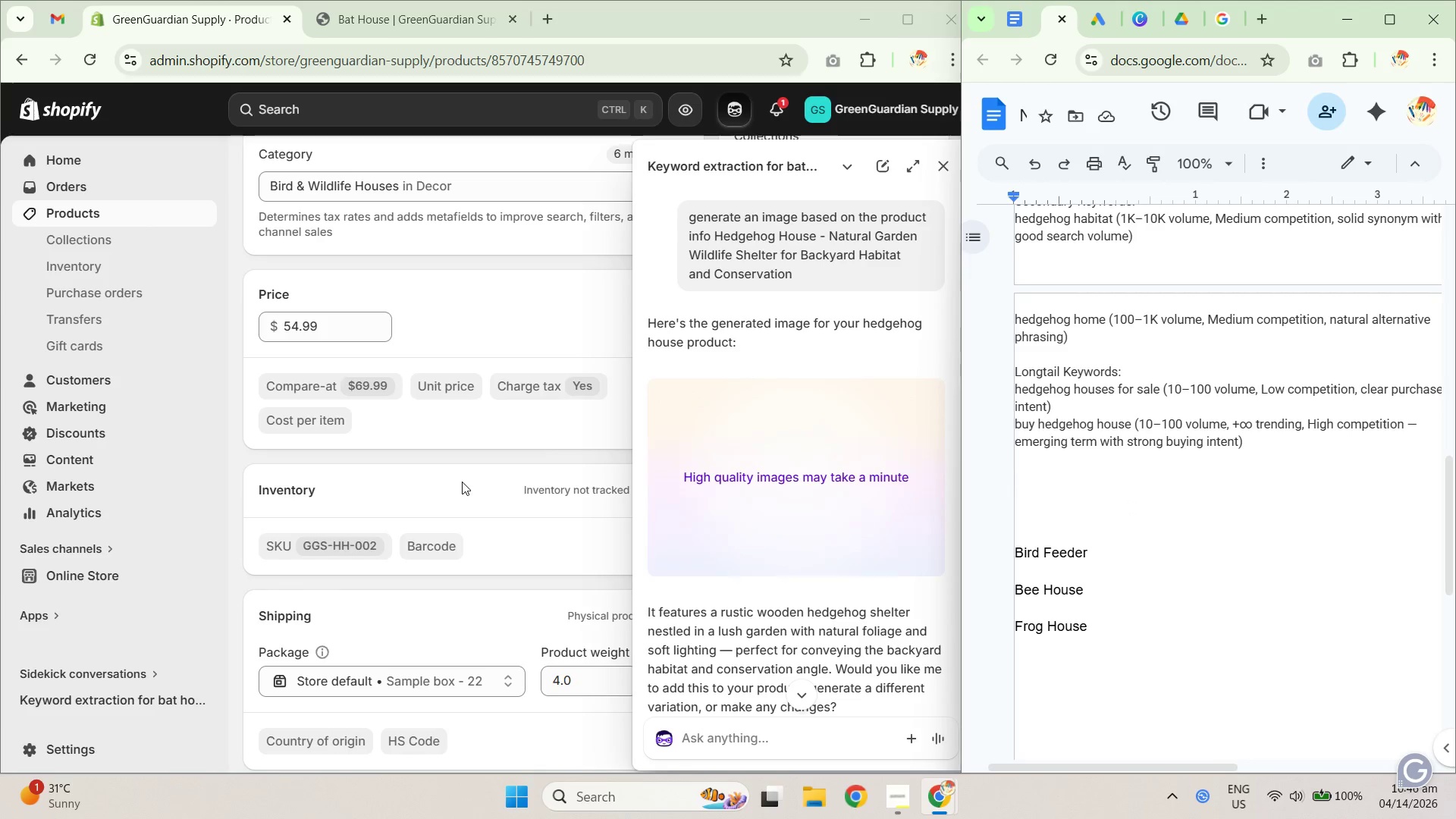 
scroll: coordinate [464, 567], scroll_direction: up, amount: 8.0
 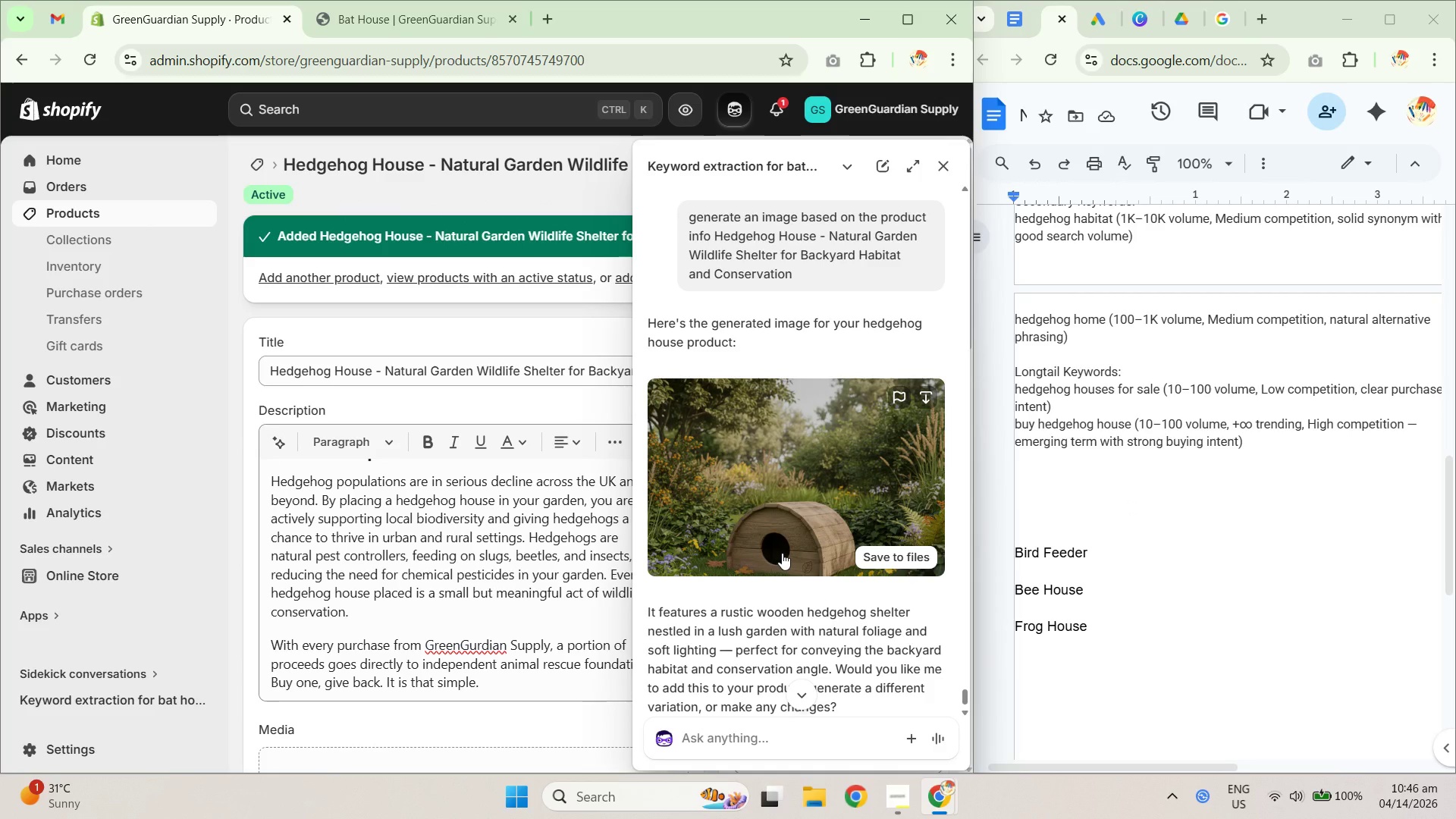 
left_click([883, 557])
 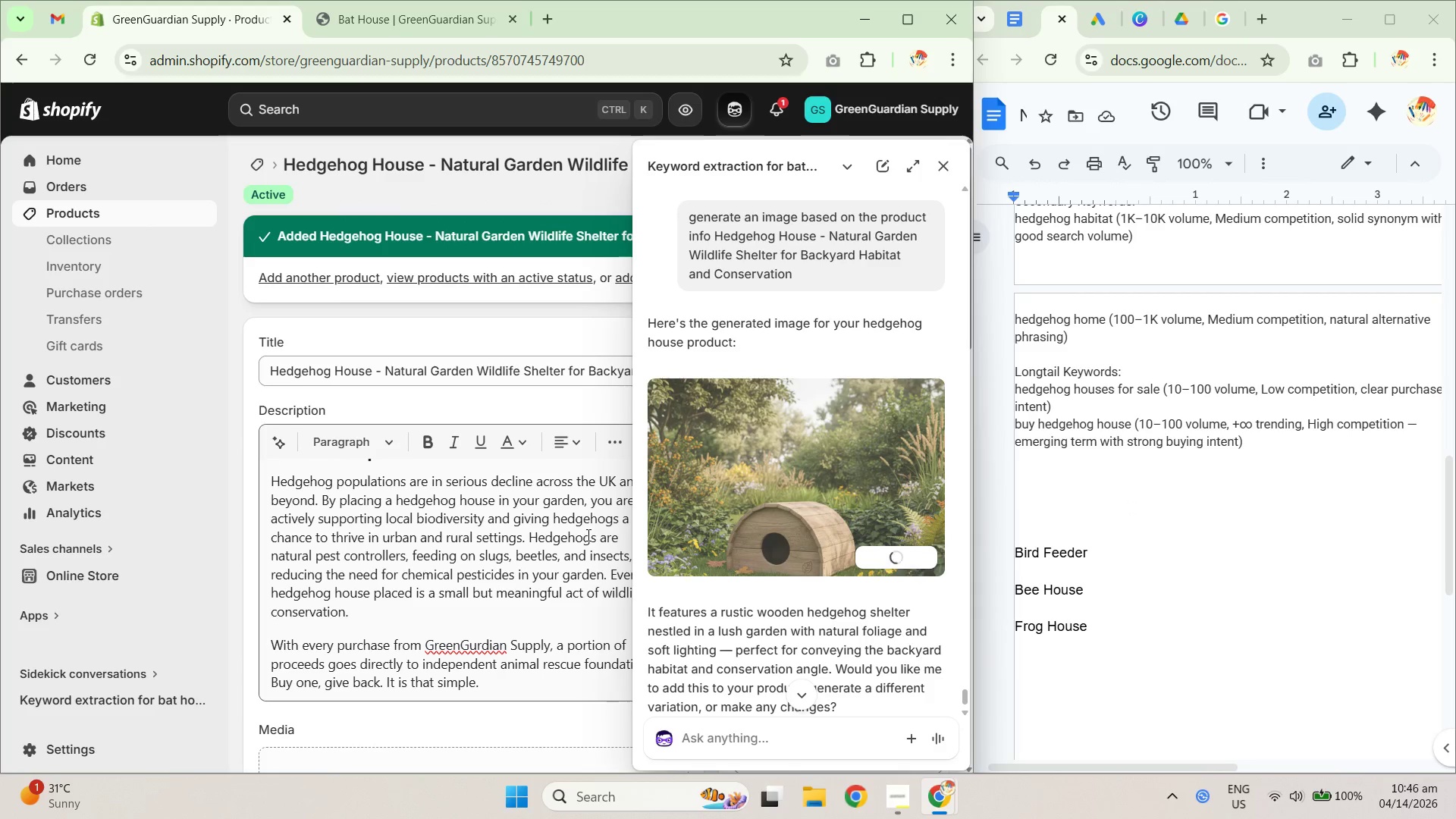 
scroll: coordinate [450, 519], scroll_direction: down, amount: 5.0
 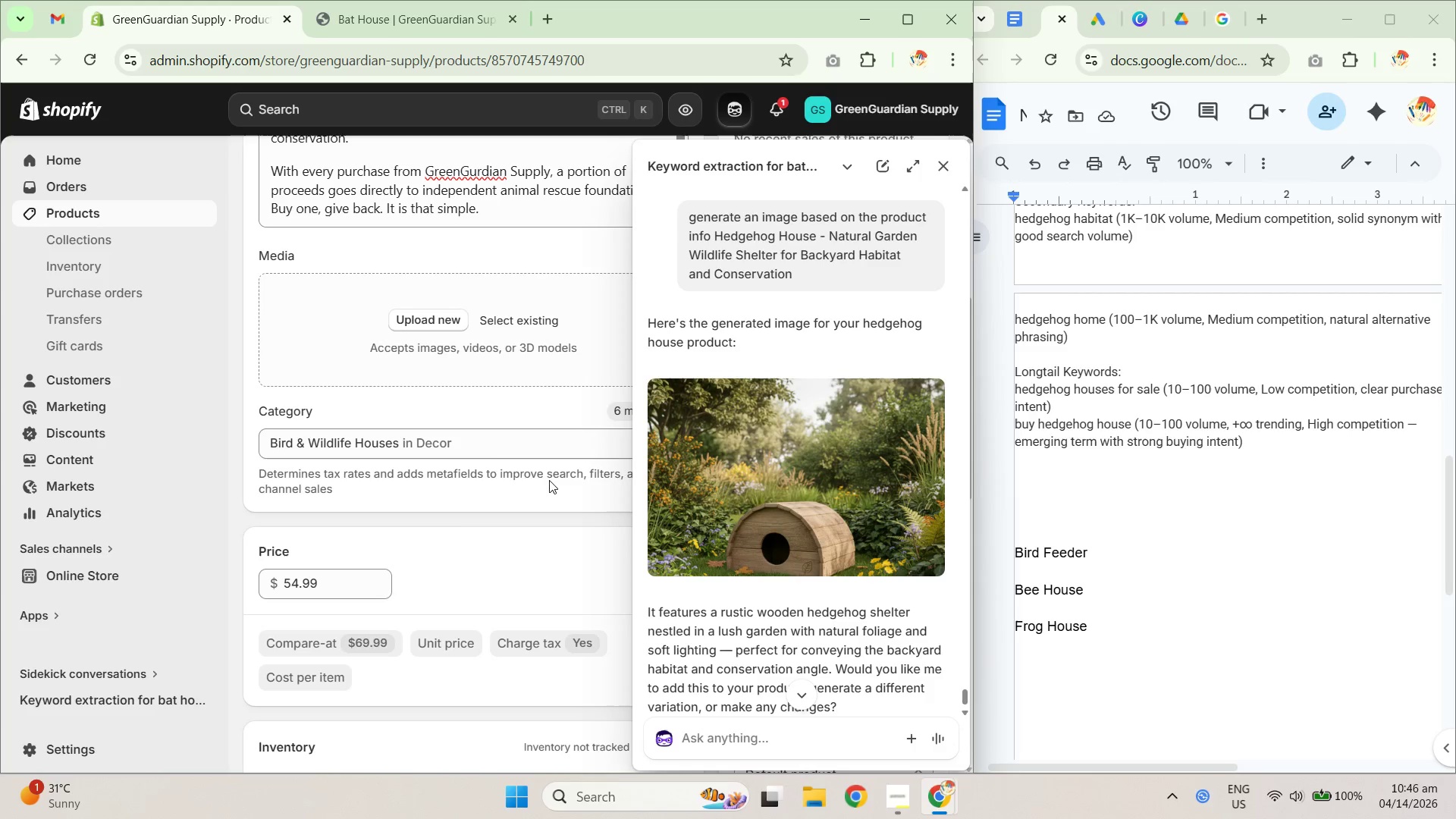 
left_click([944, 167])
 